 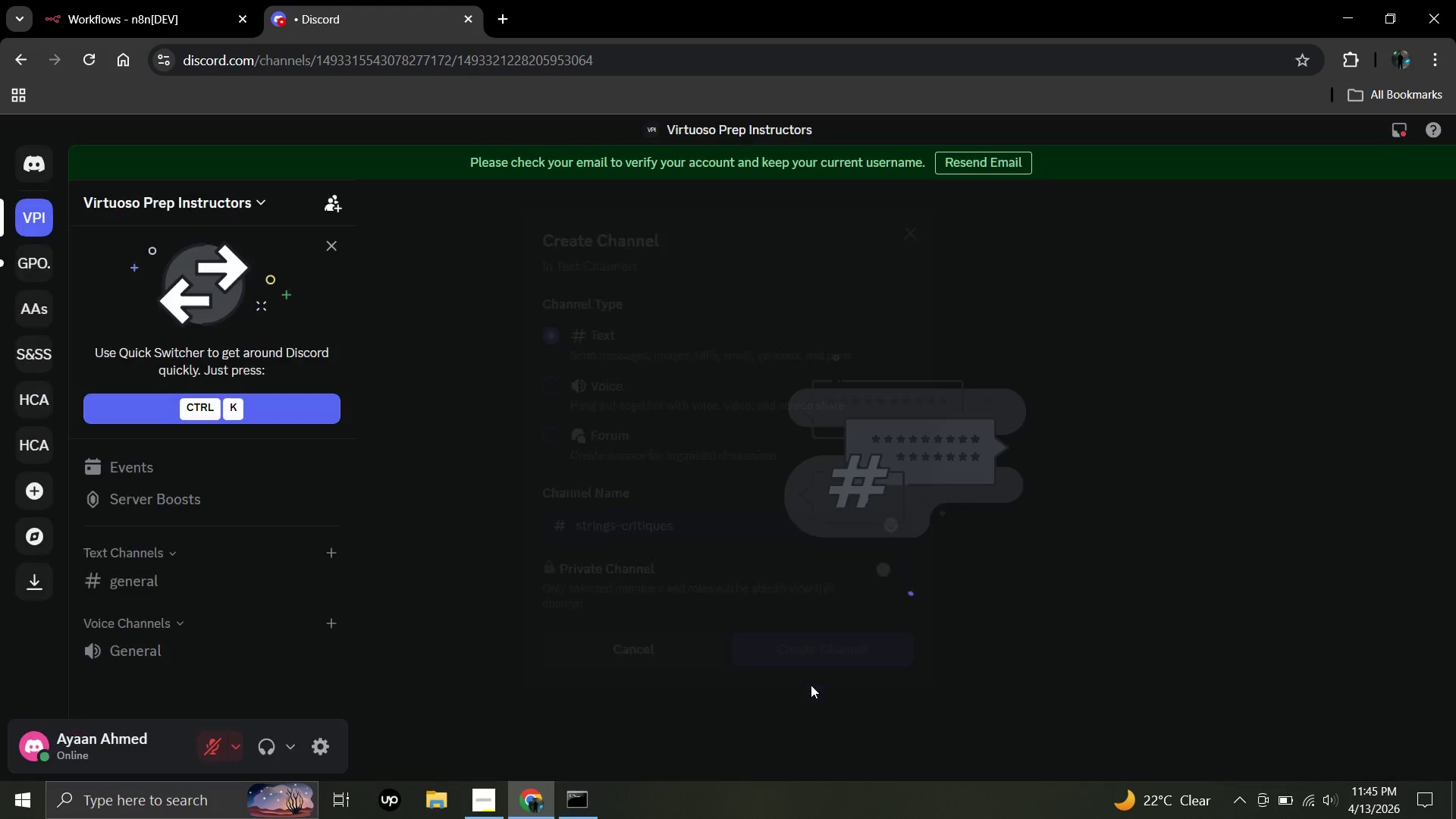 
left_click([330, 557])
 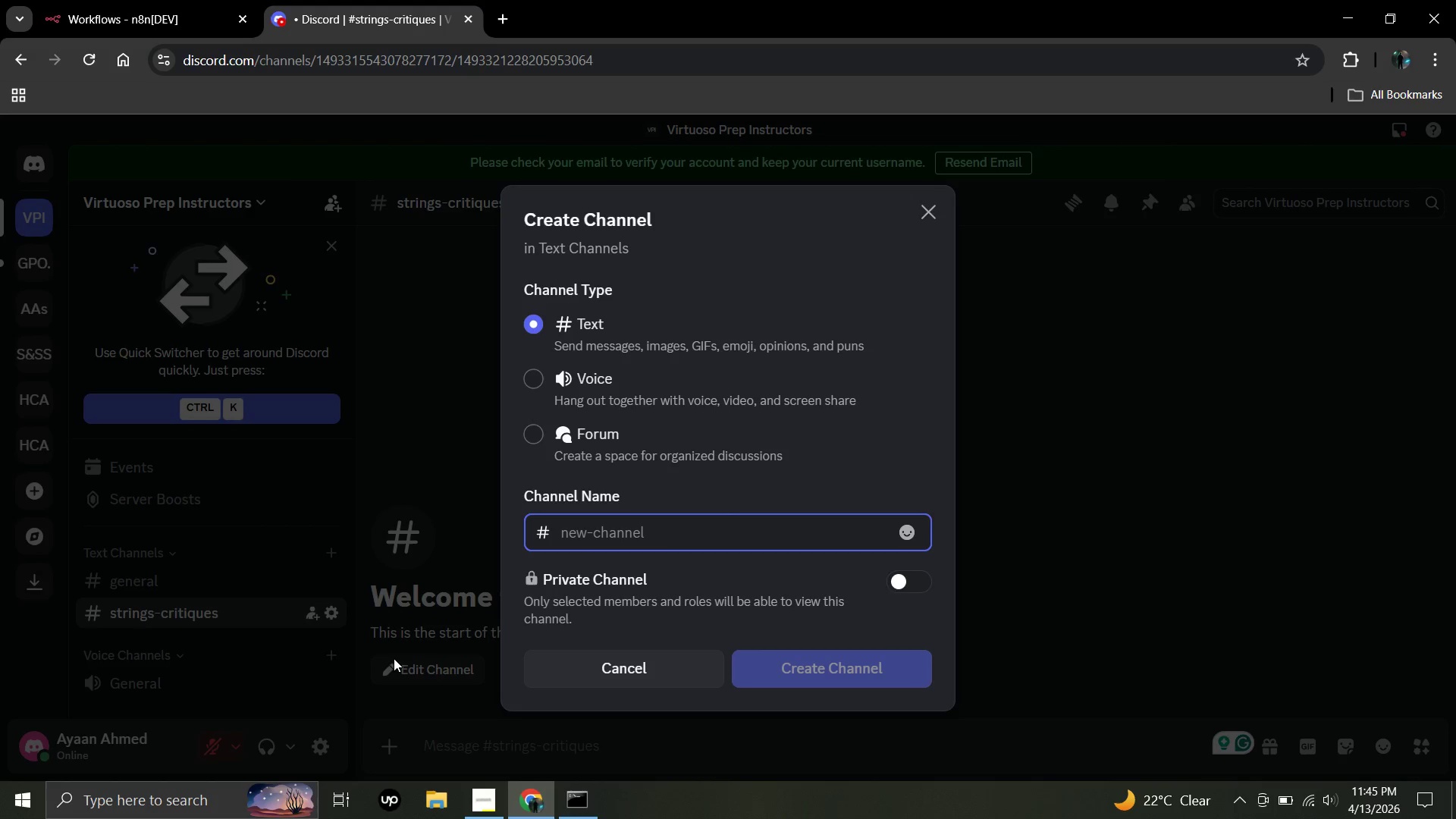 
wait(7.73)
 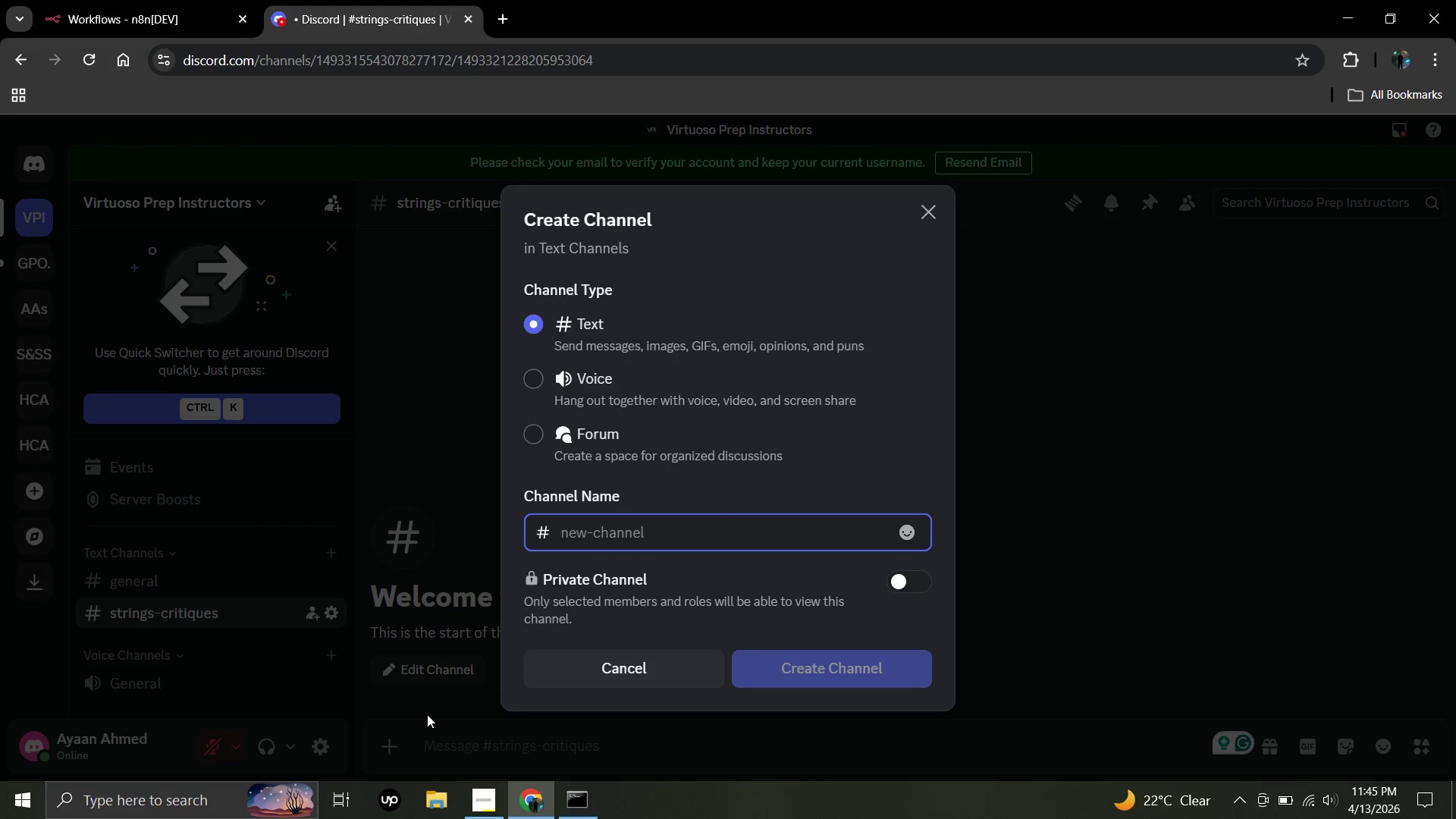 
type(keys critiques)
 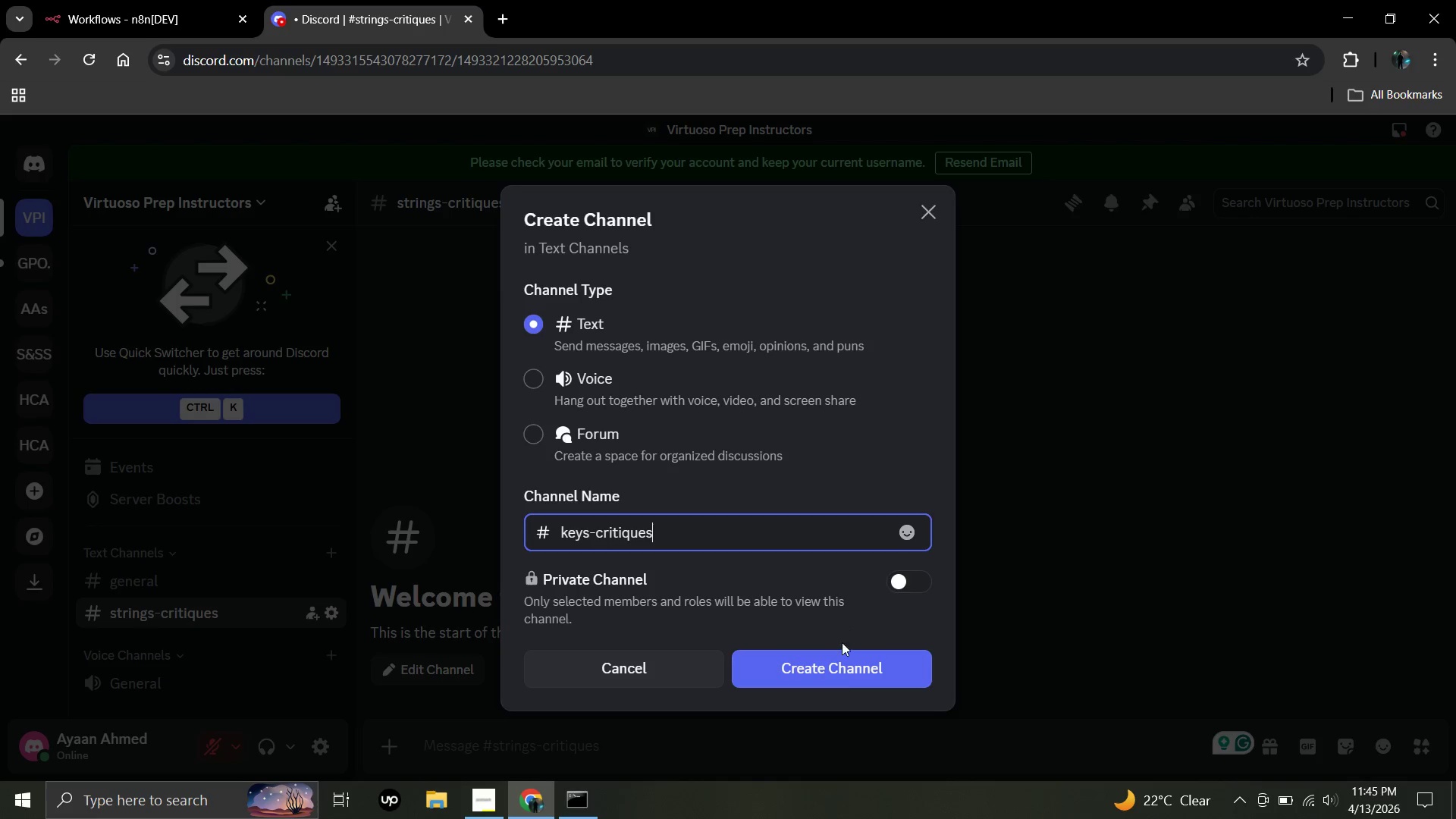 
left_click([843, 678])
 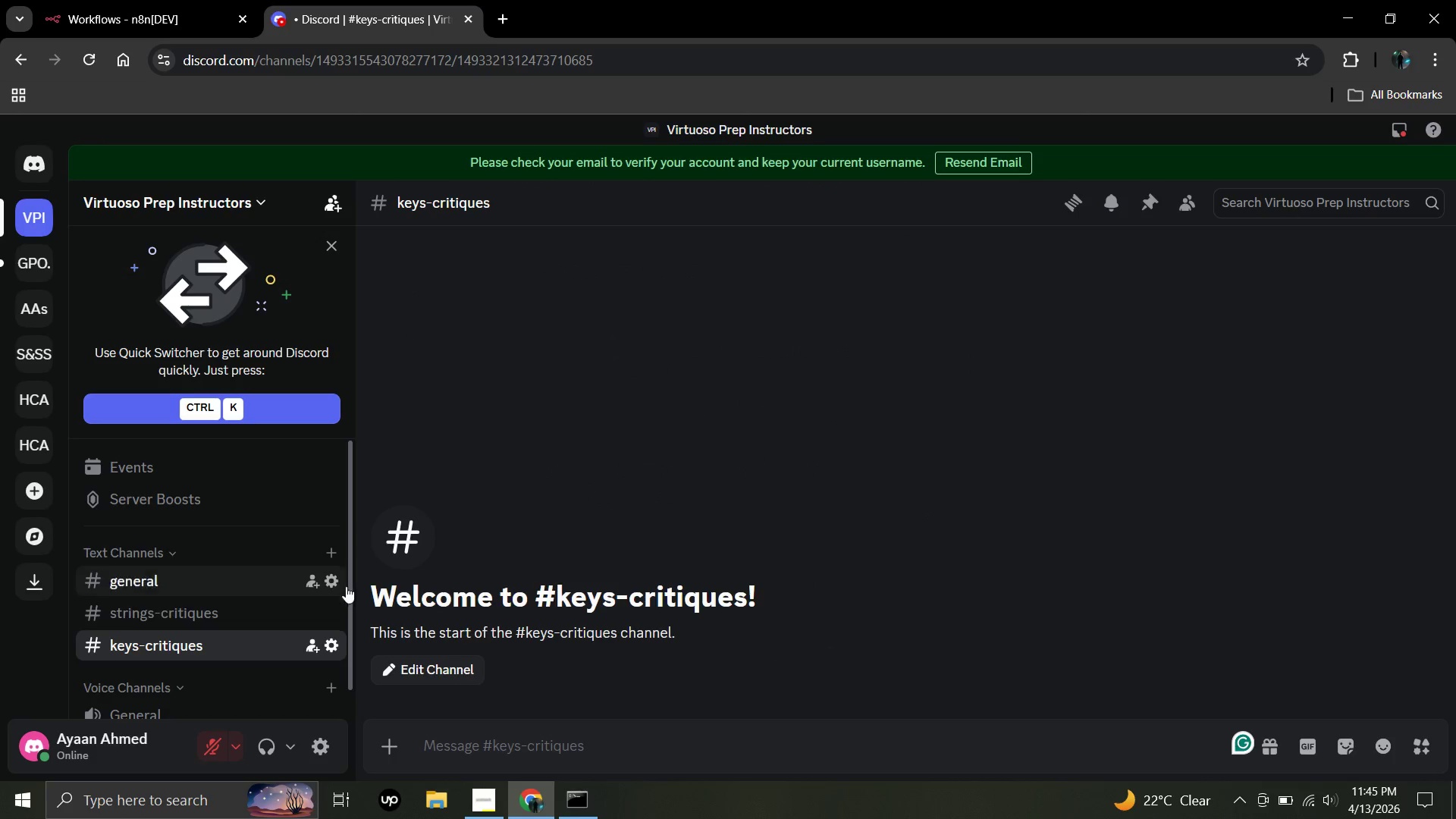 
left_click([328, 550])
 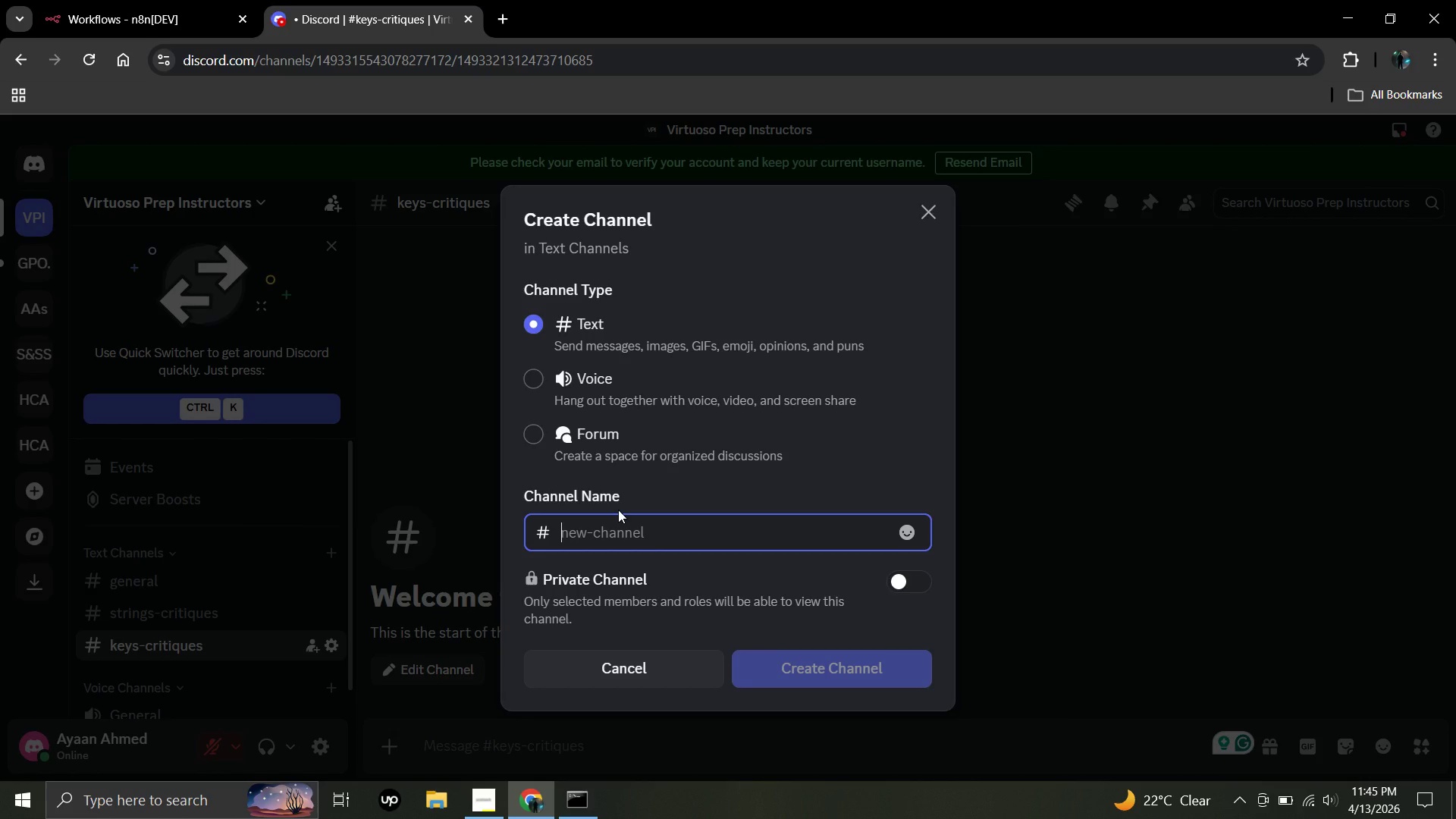 
type(woodswinds critiques)
 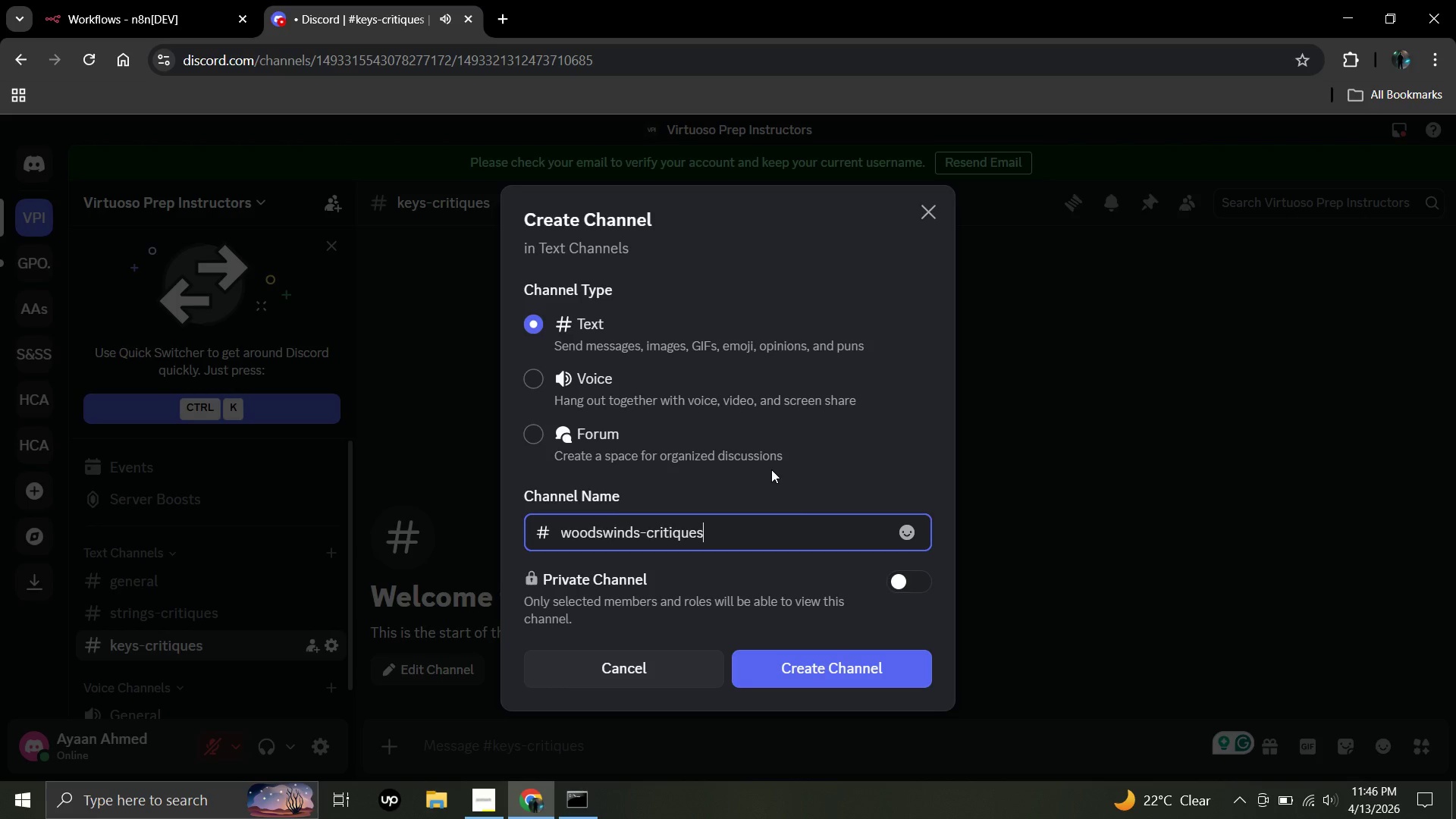 
wait(5.58)
 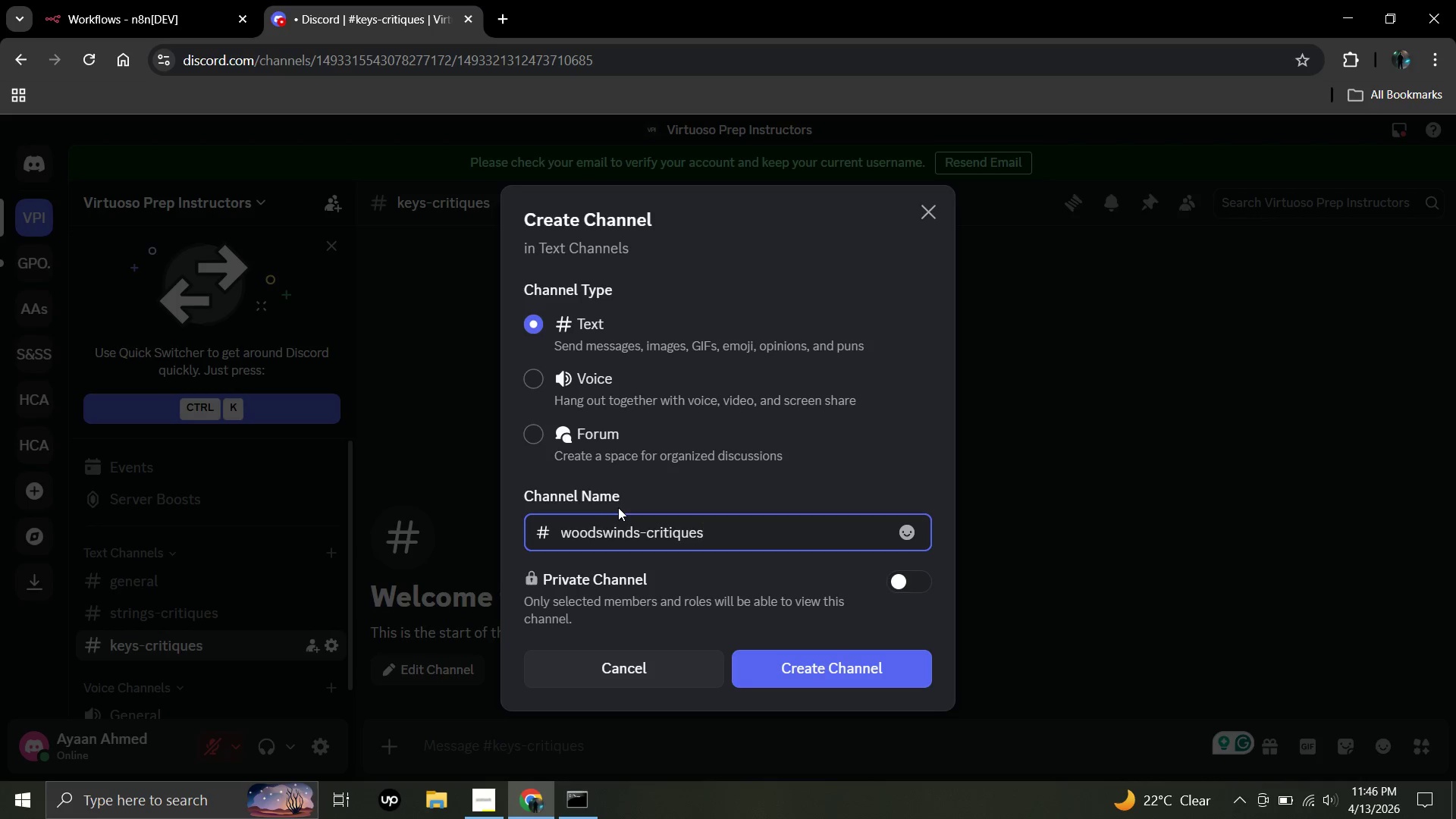 
left_click([853, 669])
 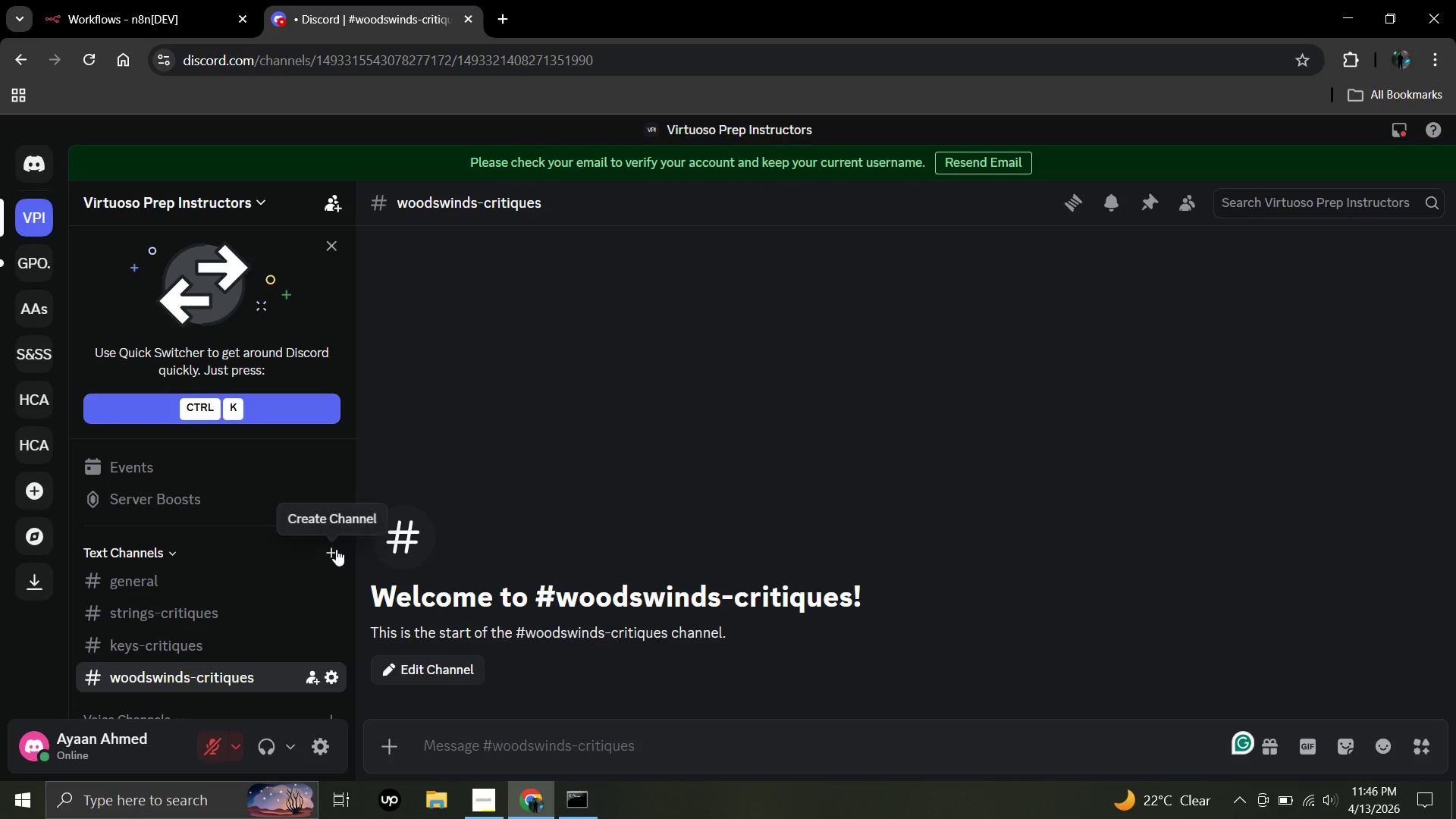 
left_click([330, 549])
 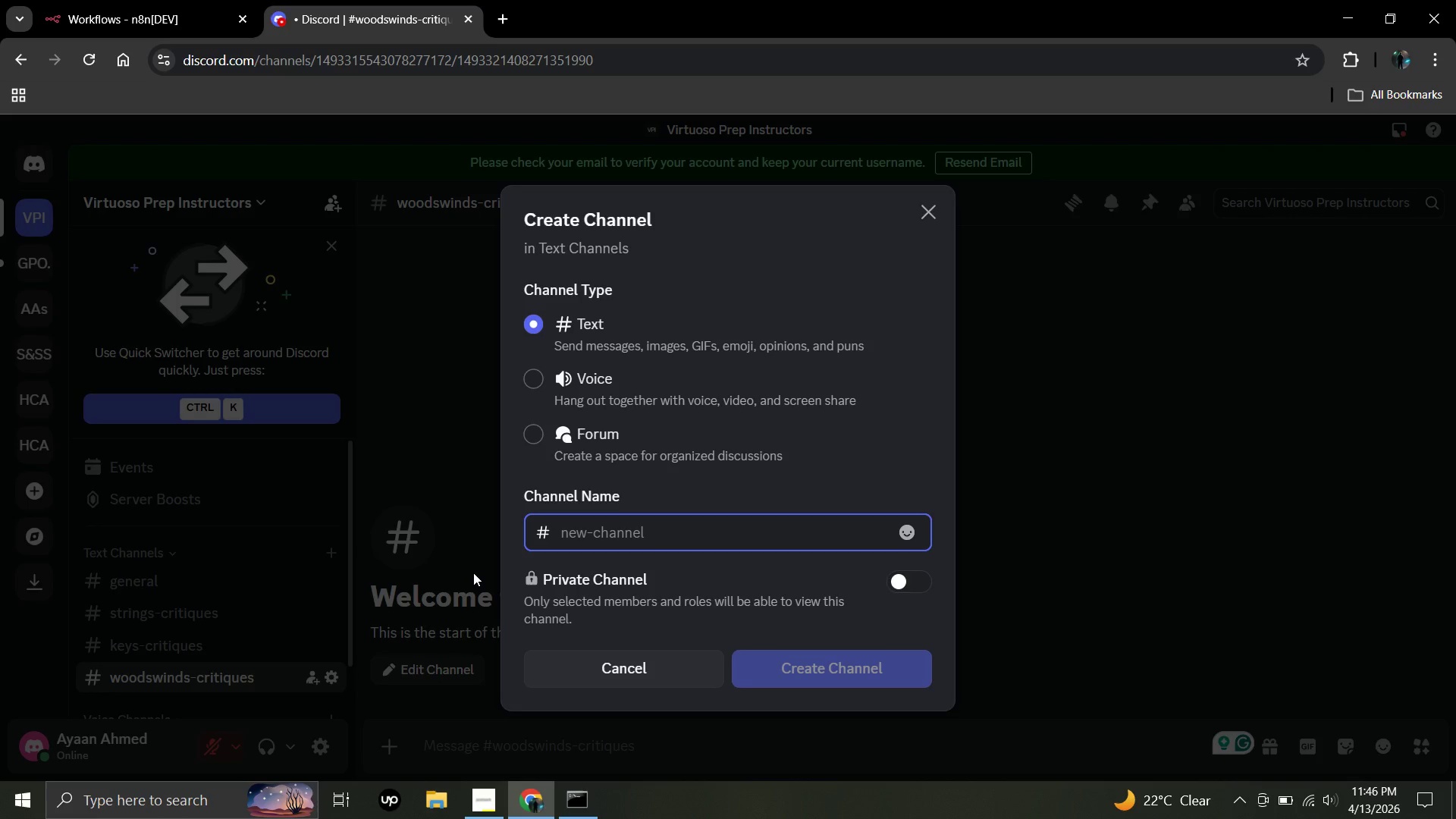 
wait(32.09)
 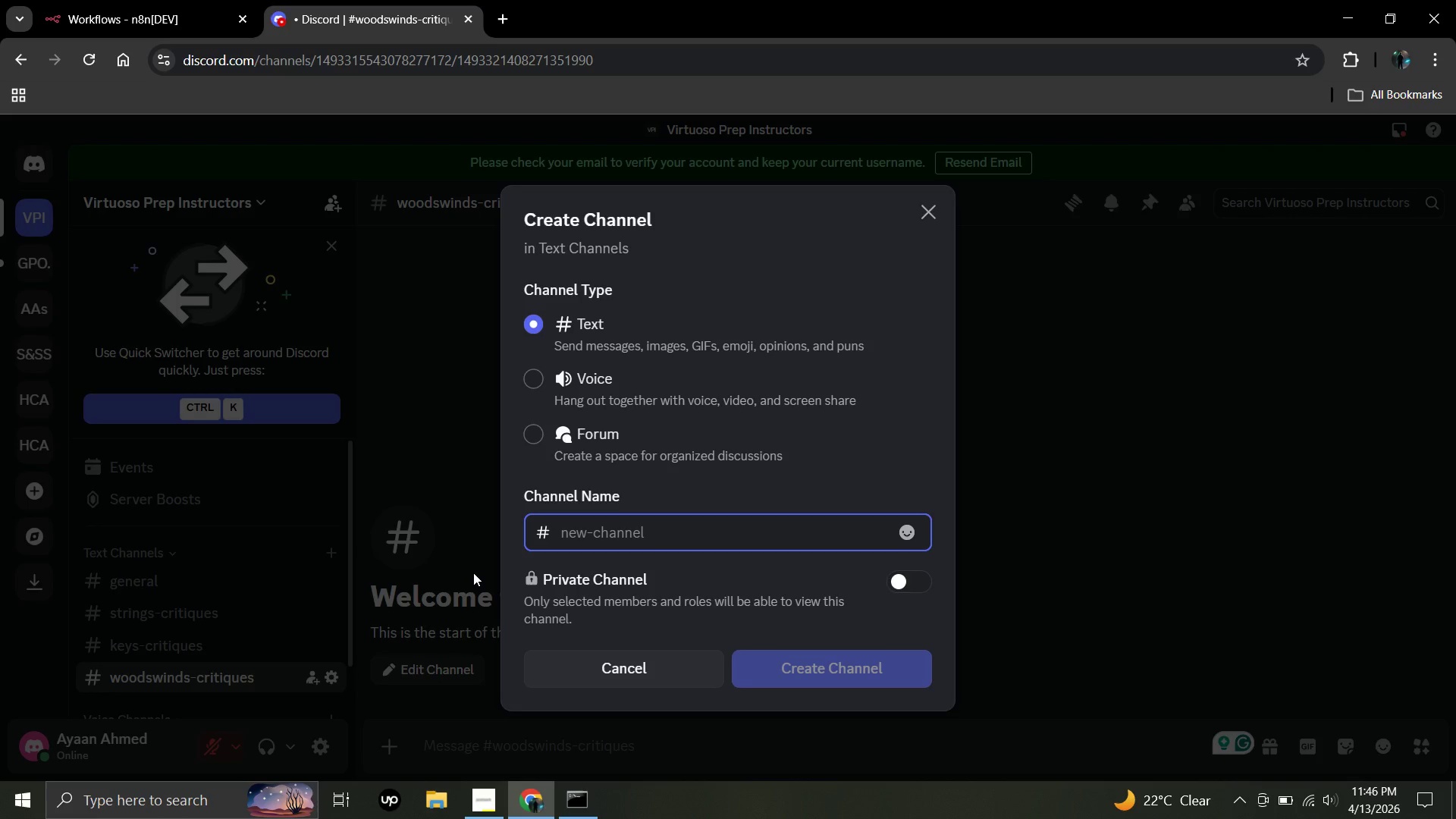 
type(operations alerts)
 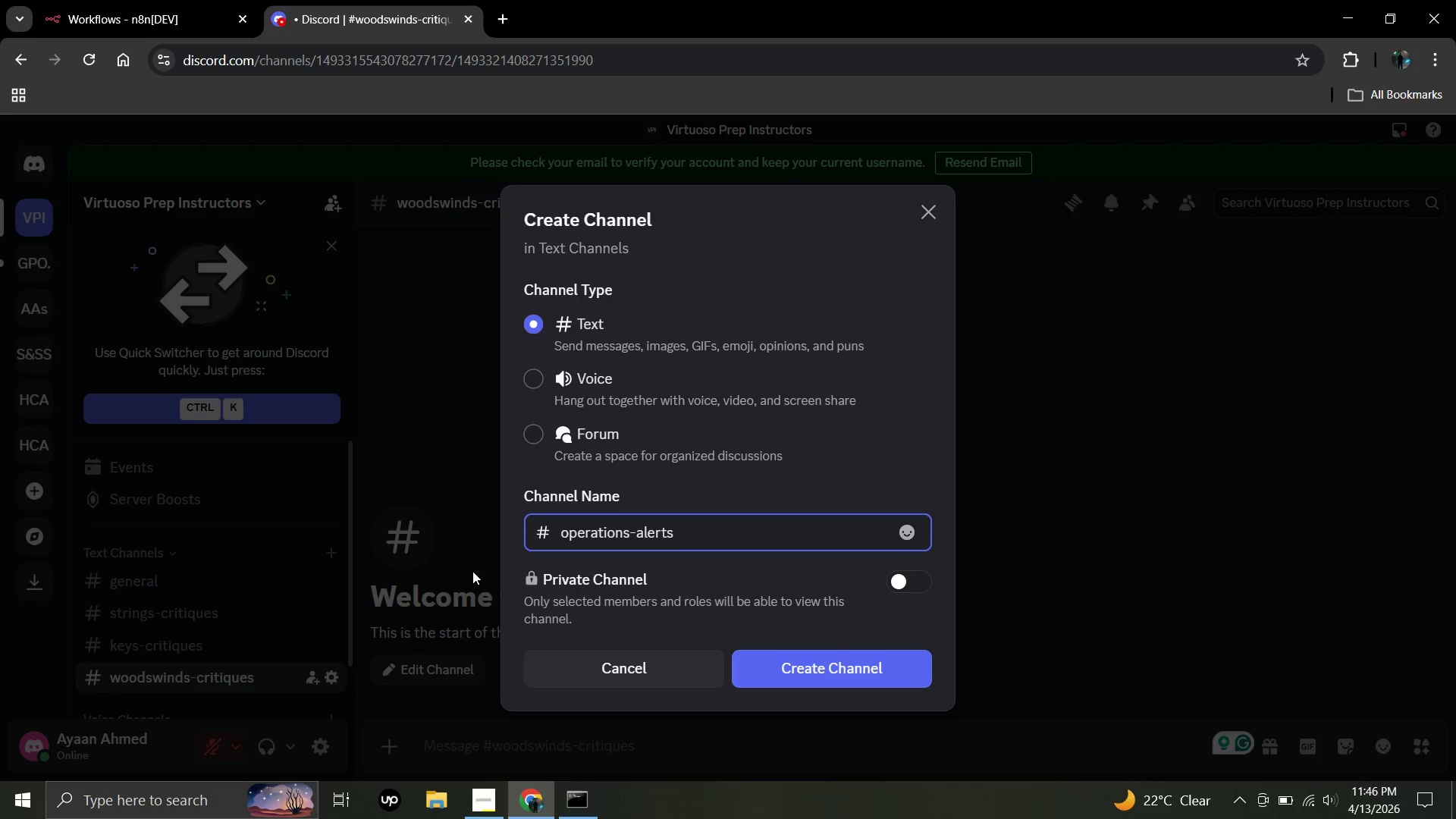 
wait(6.67)
 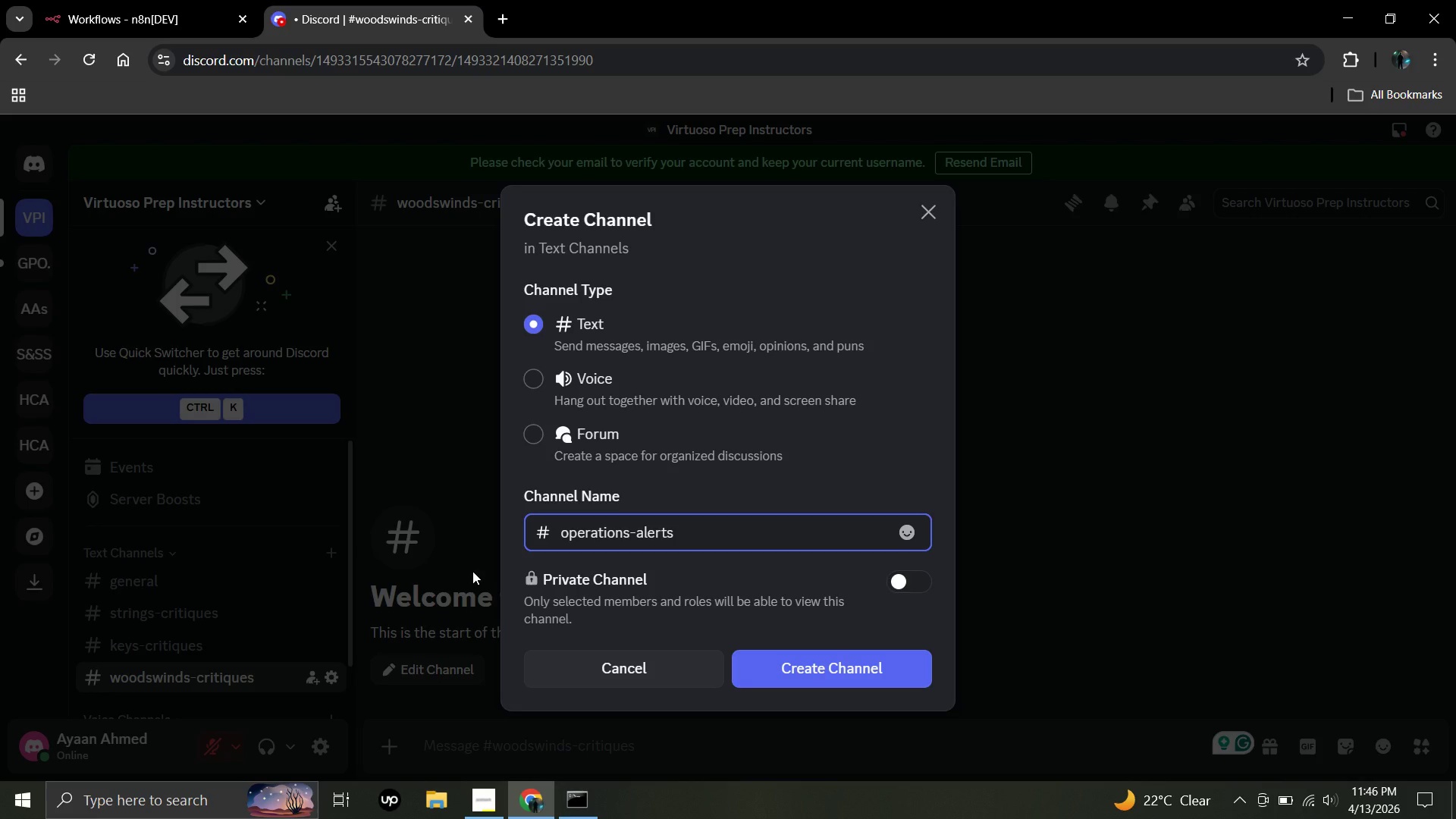 
key(Enter)
 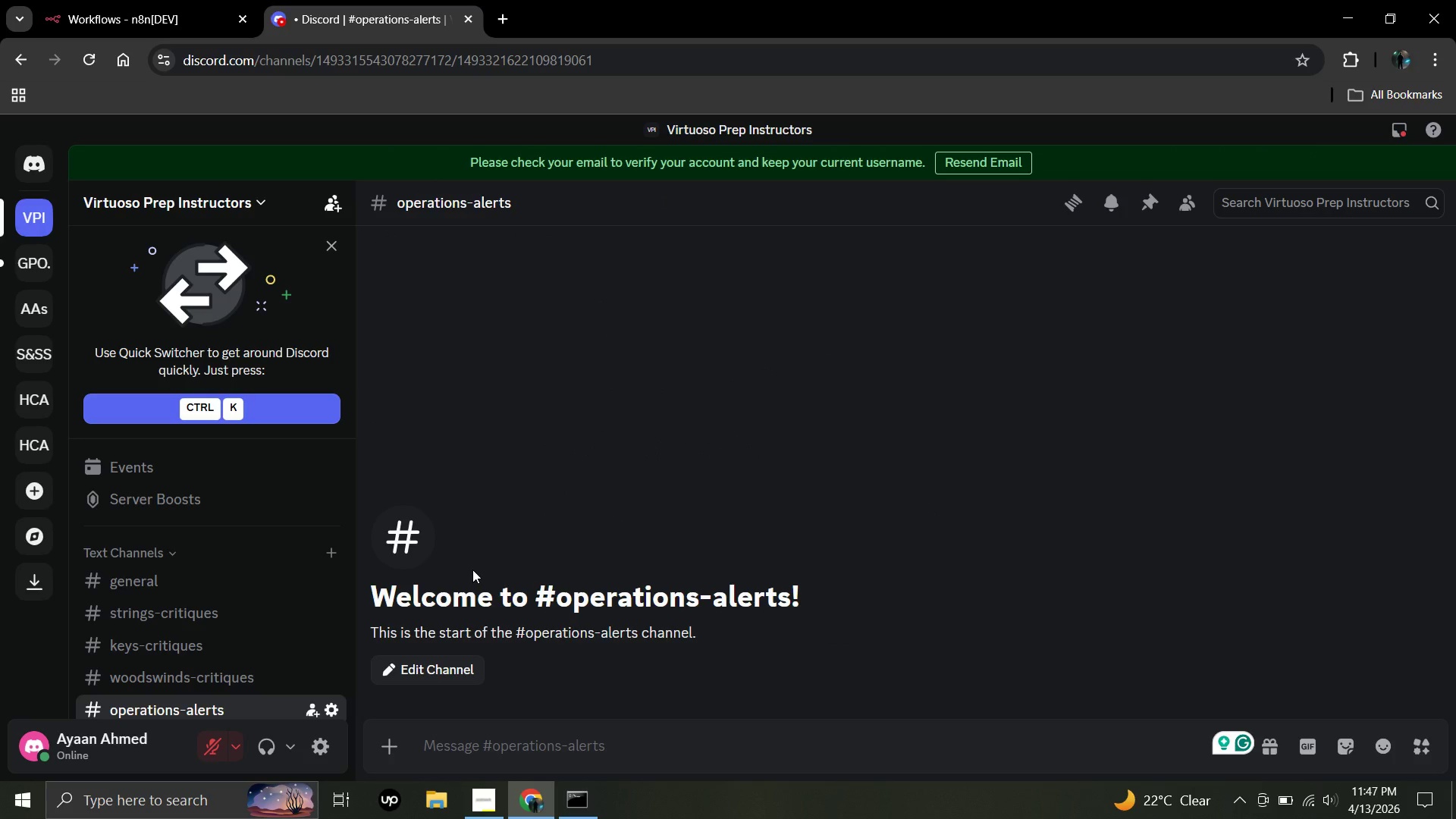 
wait(5.94)
 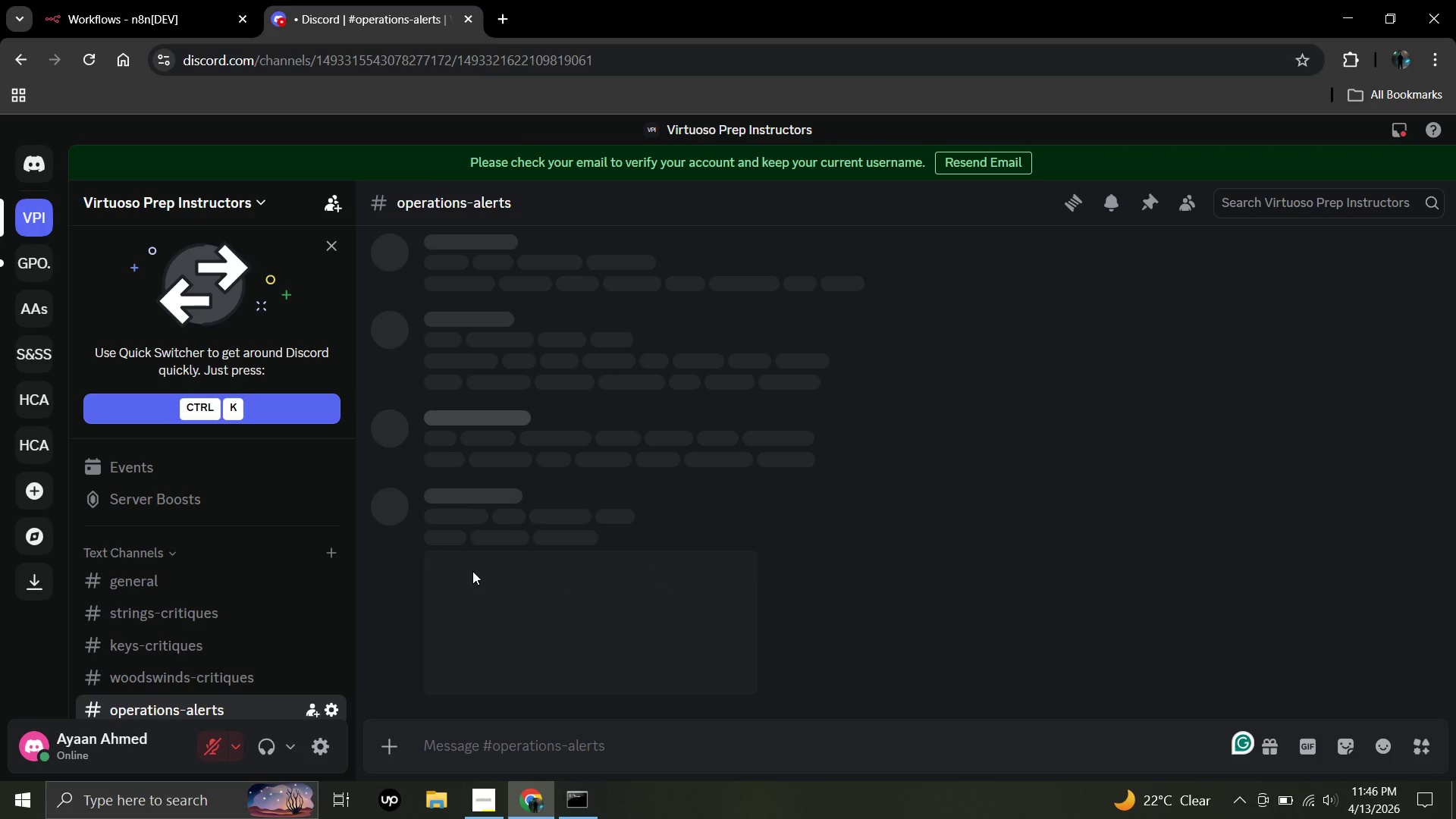 
scroll: coordinate [253, 558], scroll_direction: down, amount: 2.0
 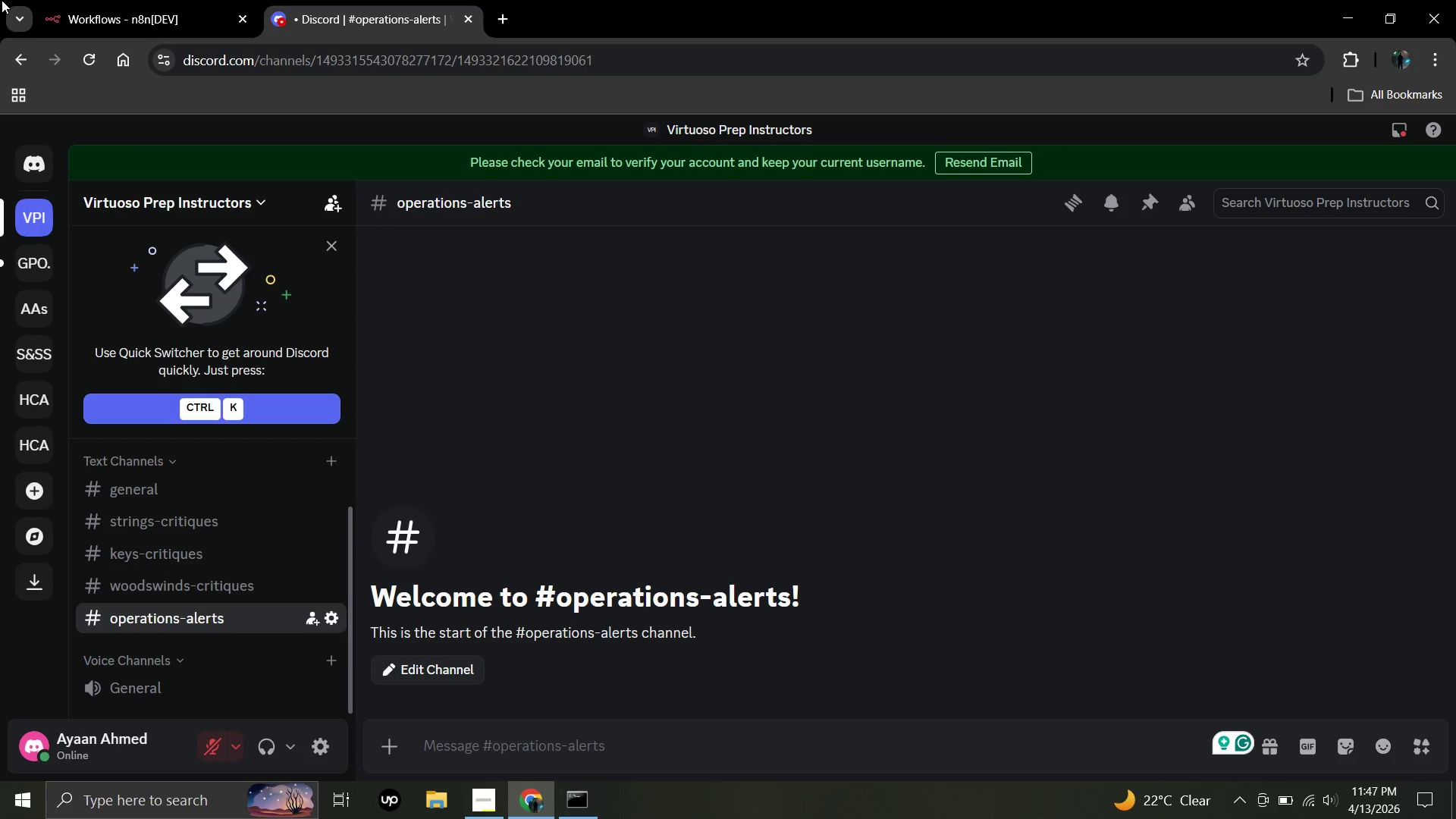 
wait(60.19)
 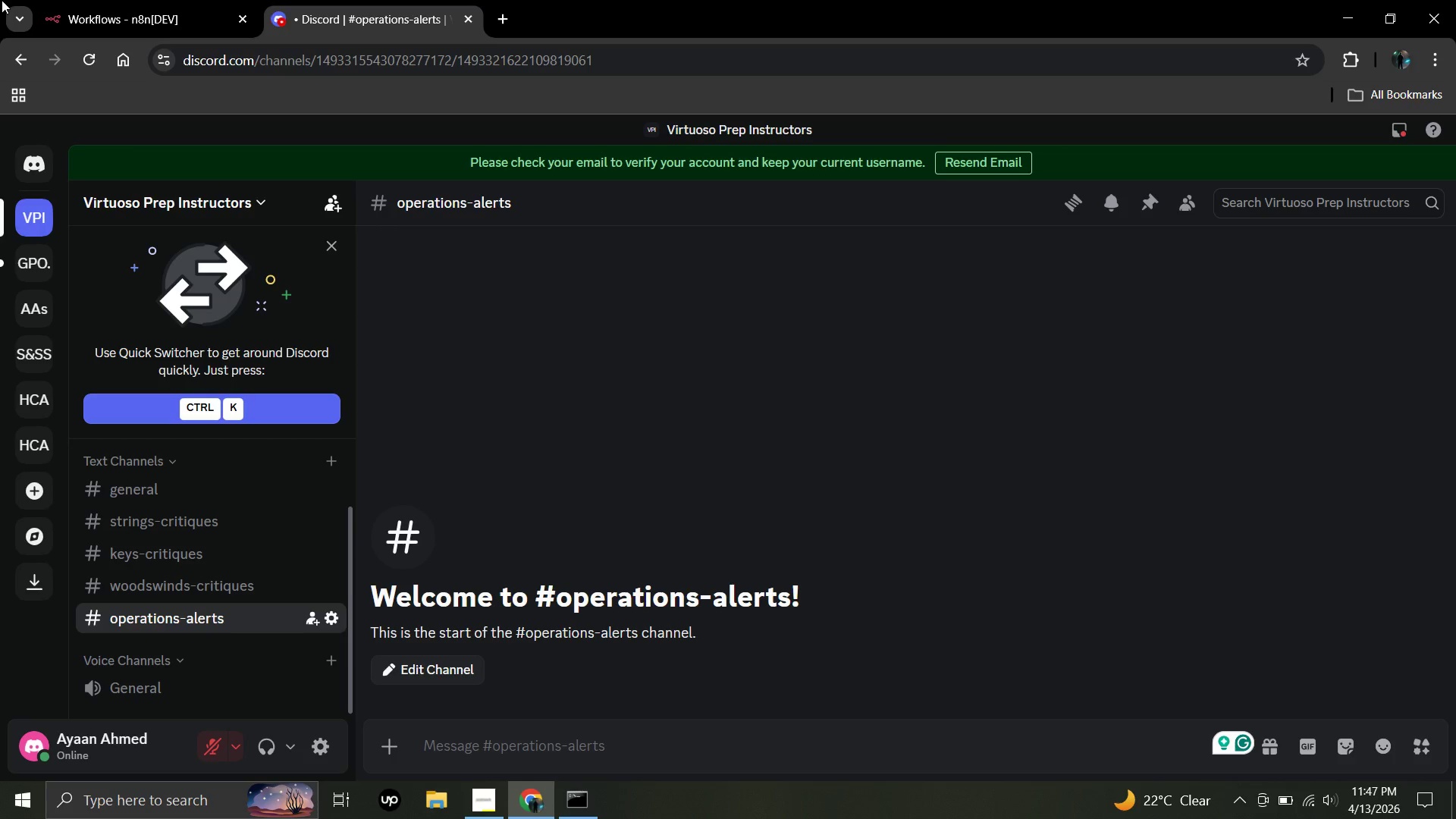 
left_click([328, 526])
 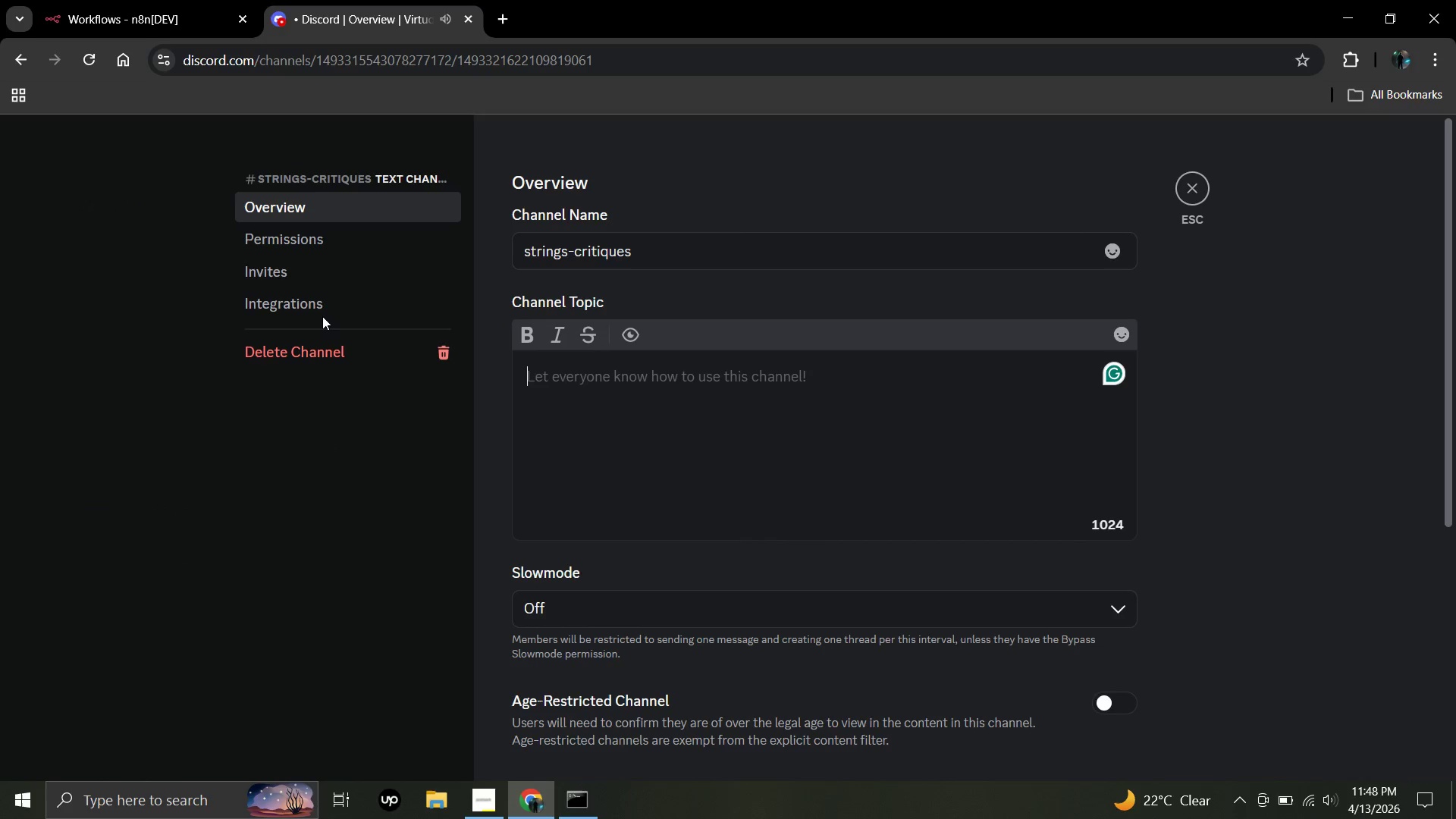 
left_click([325, 306])
 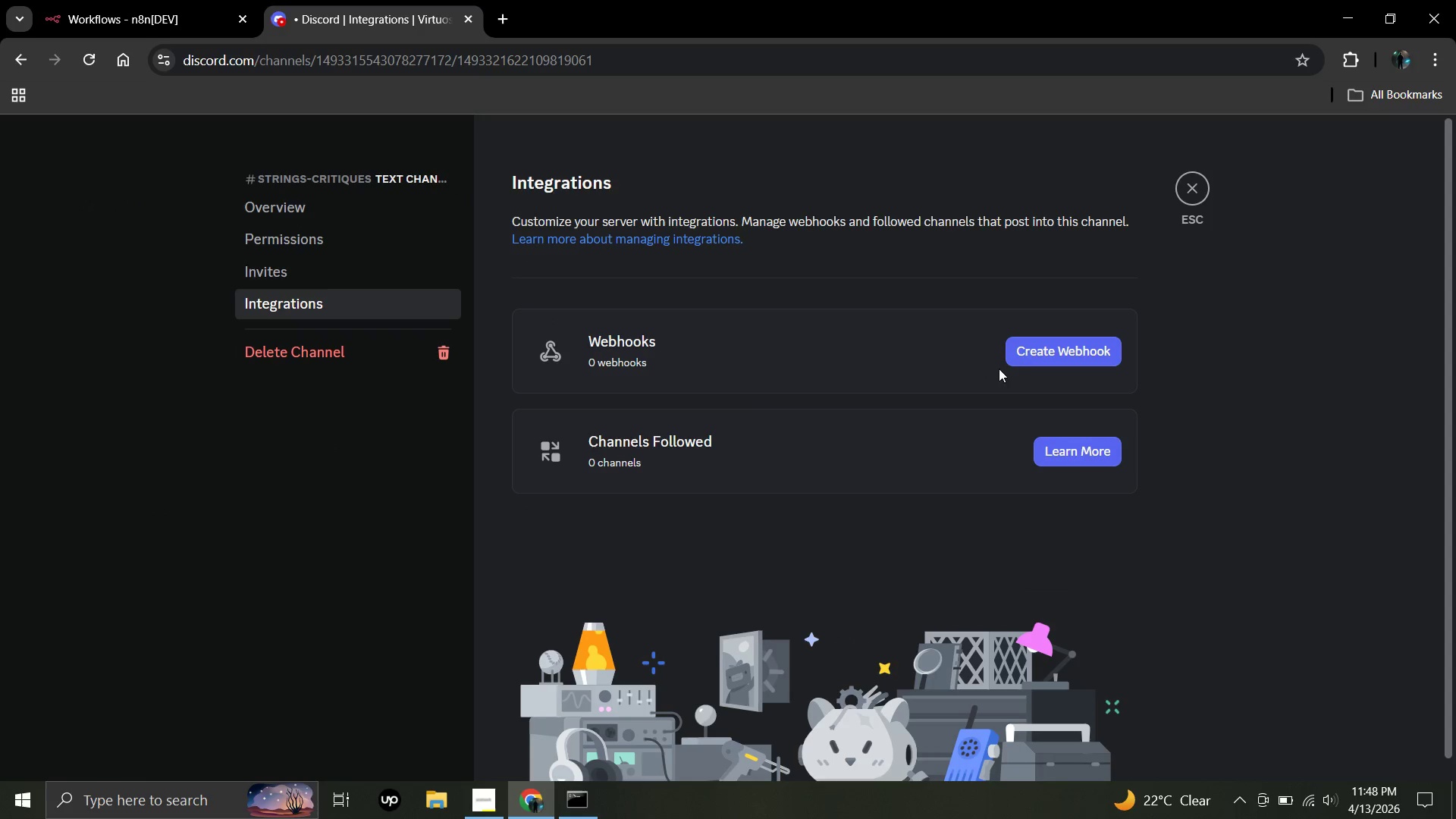 
left_click([1035, 352])
 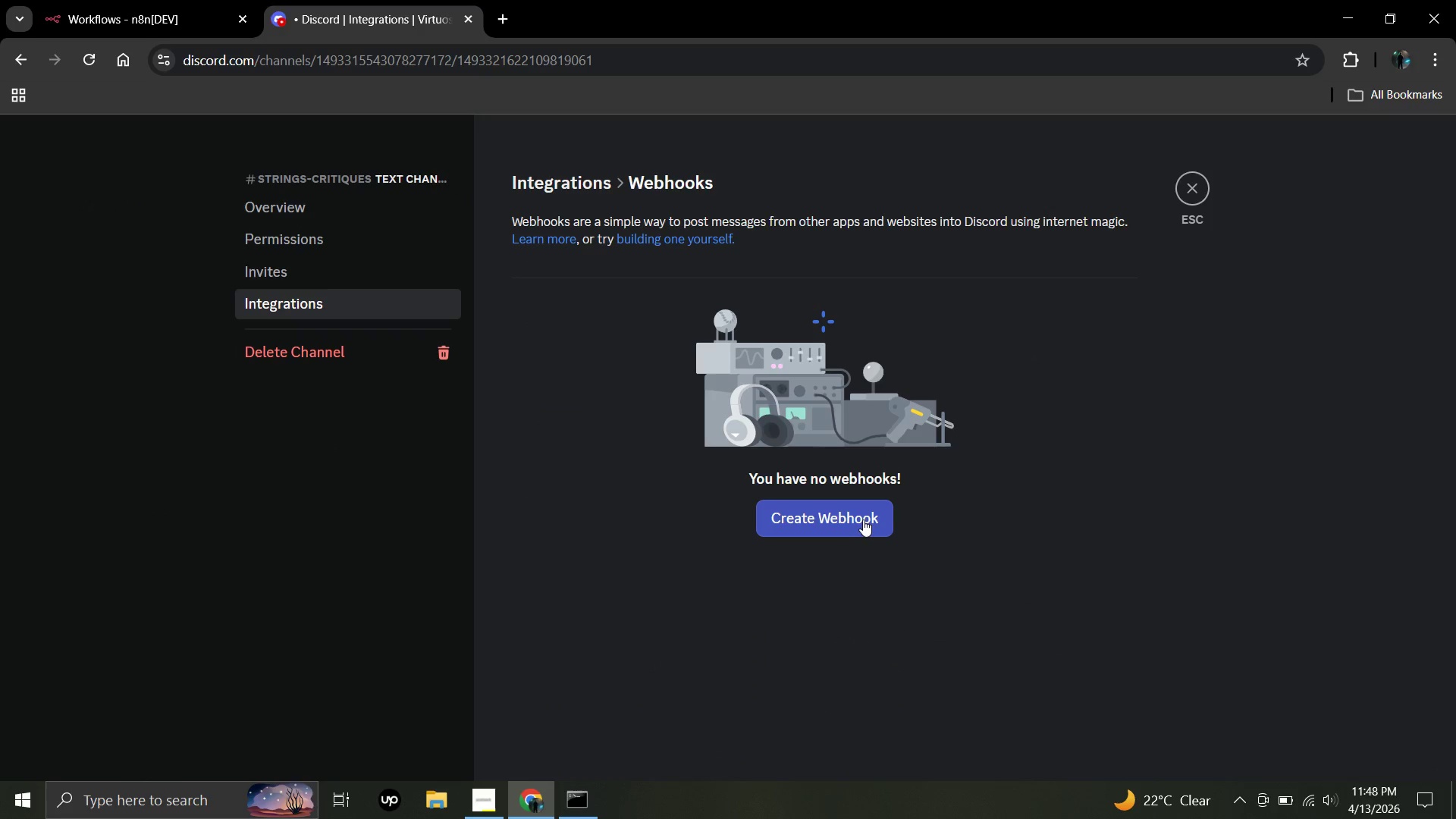 
left_click([861, 520])
 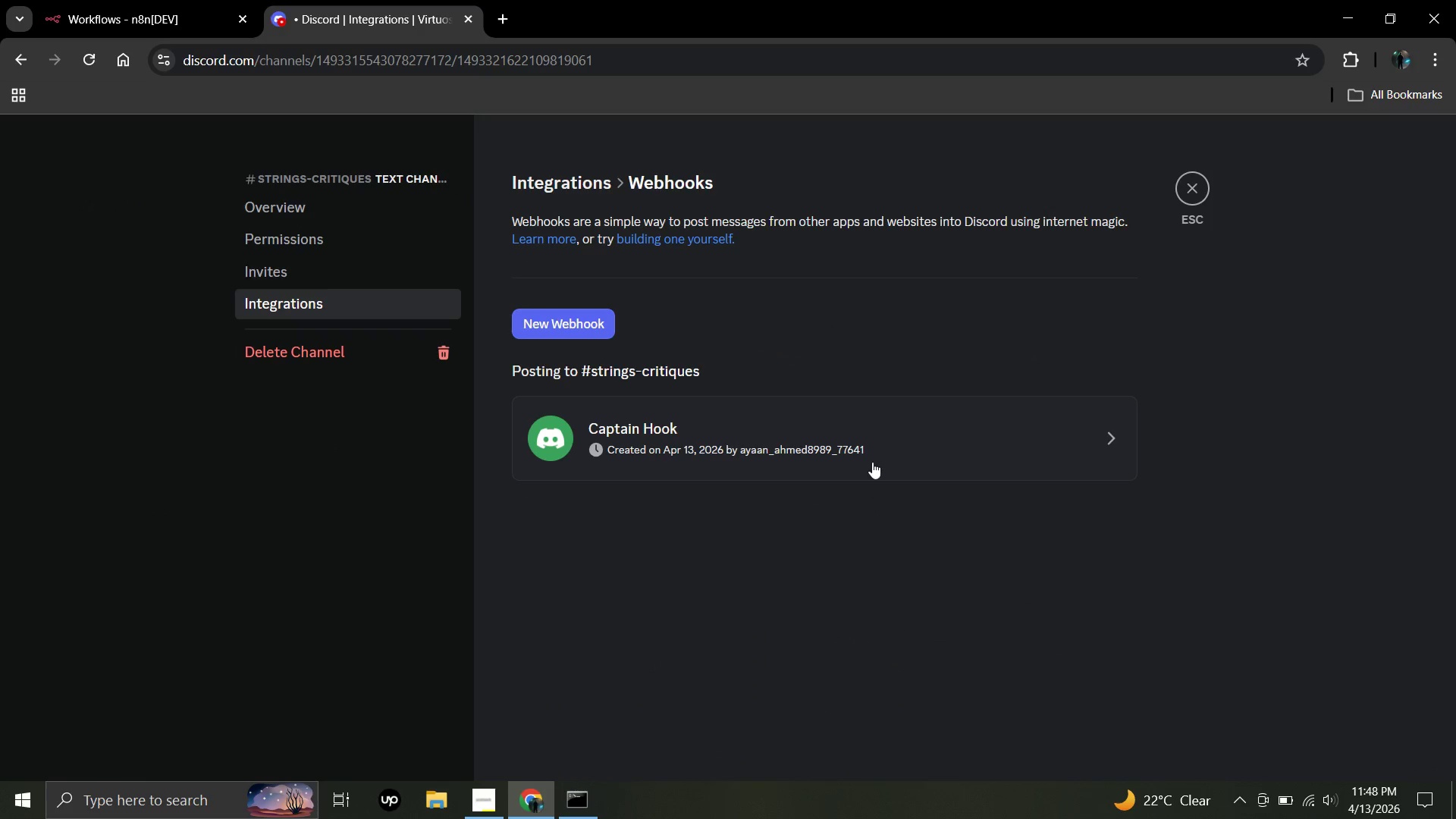 
left_click([872, 452])
 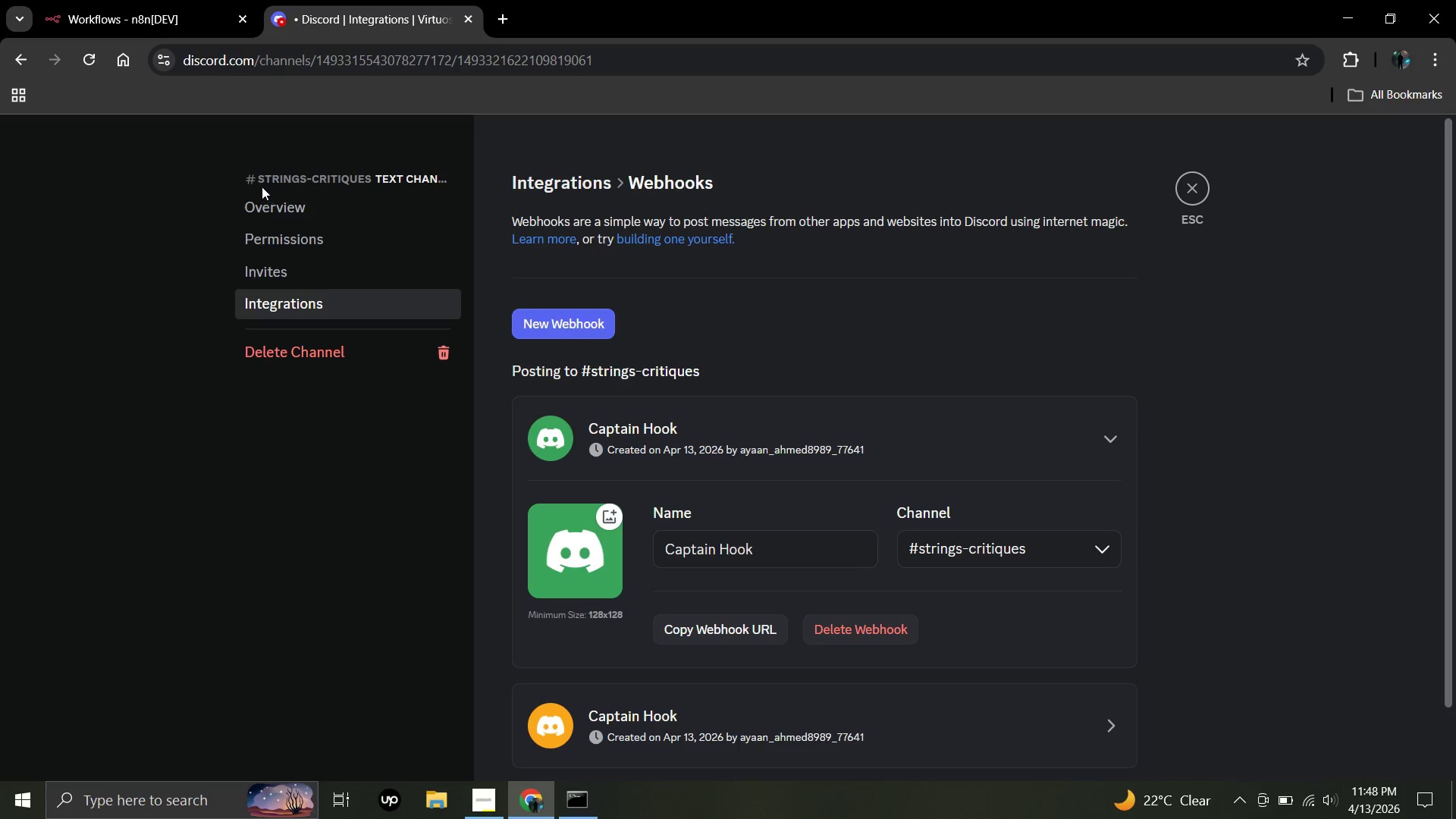 
left_click([20, 64])
 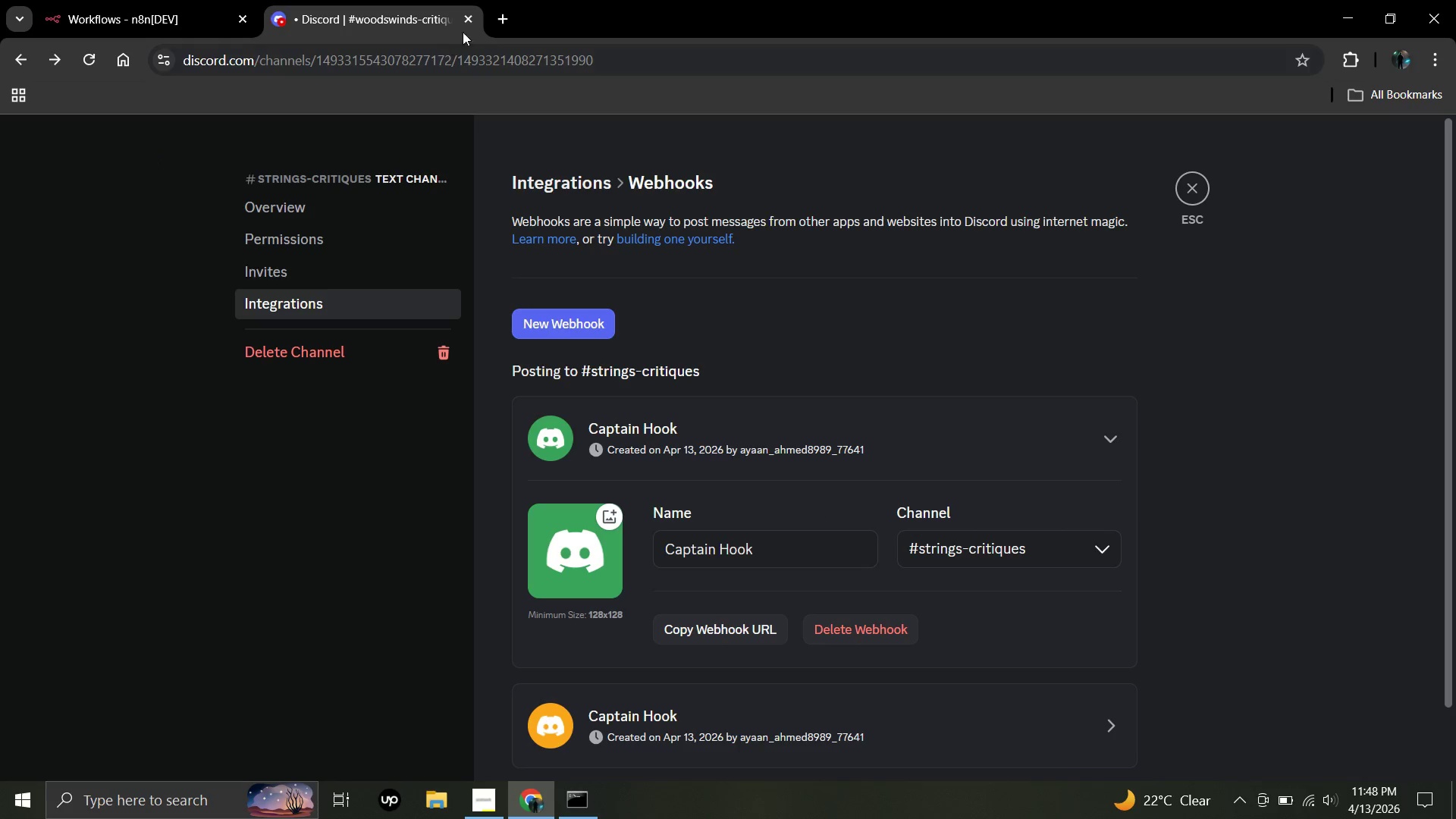 
left_click([497, 20])
 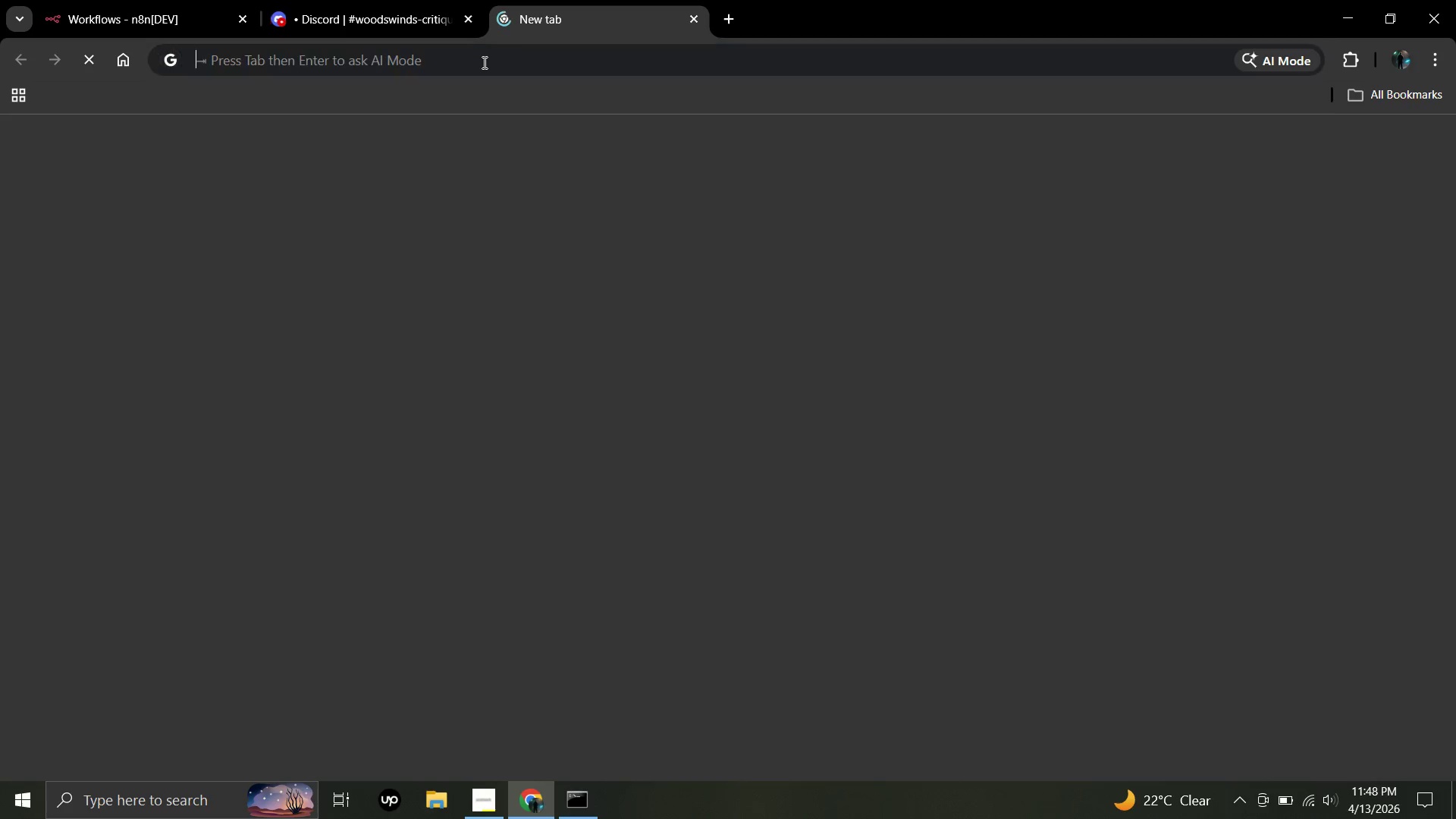 
left_click([483, 62])
 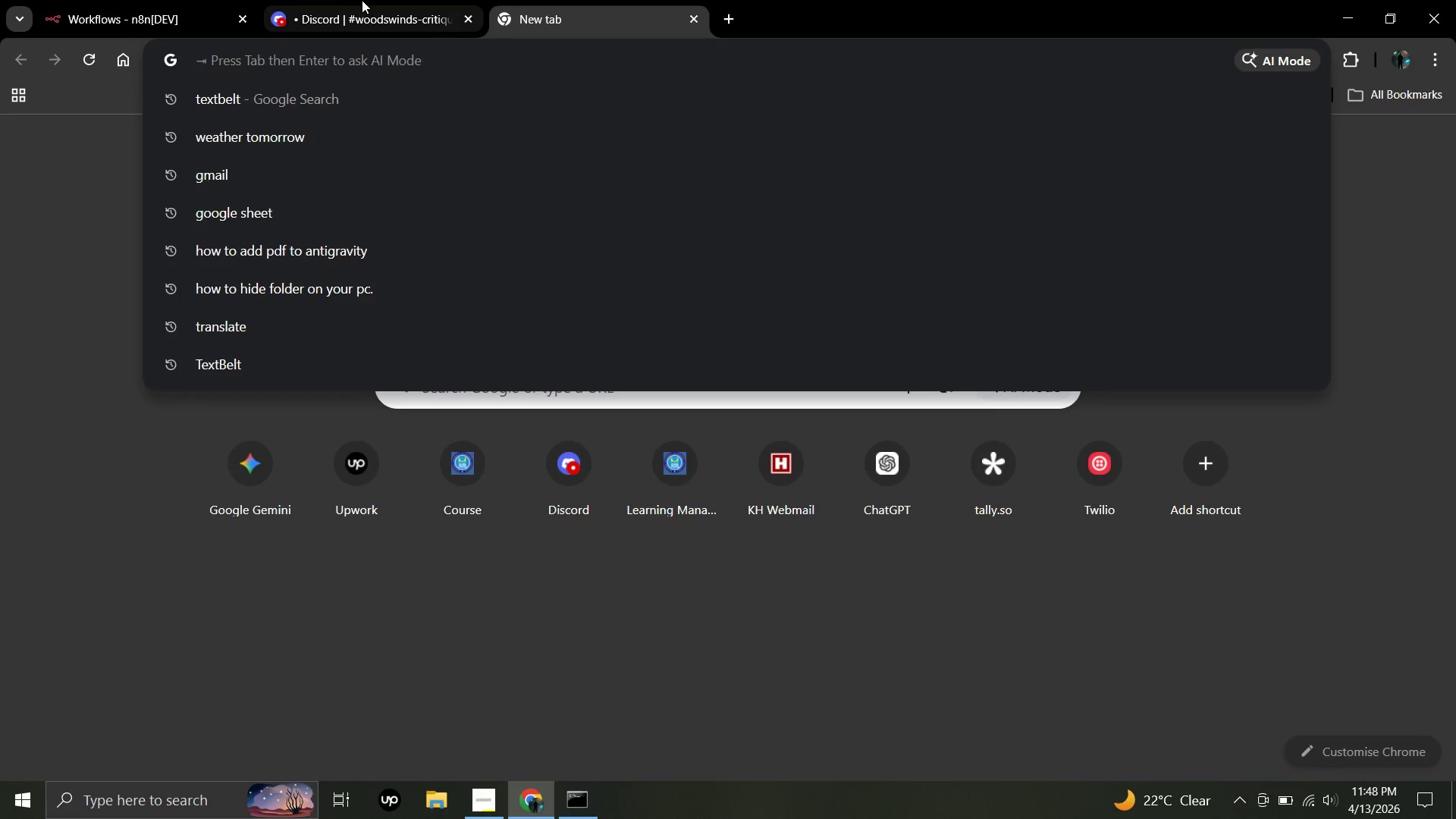 
type(webhook)
 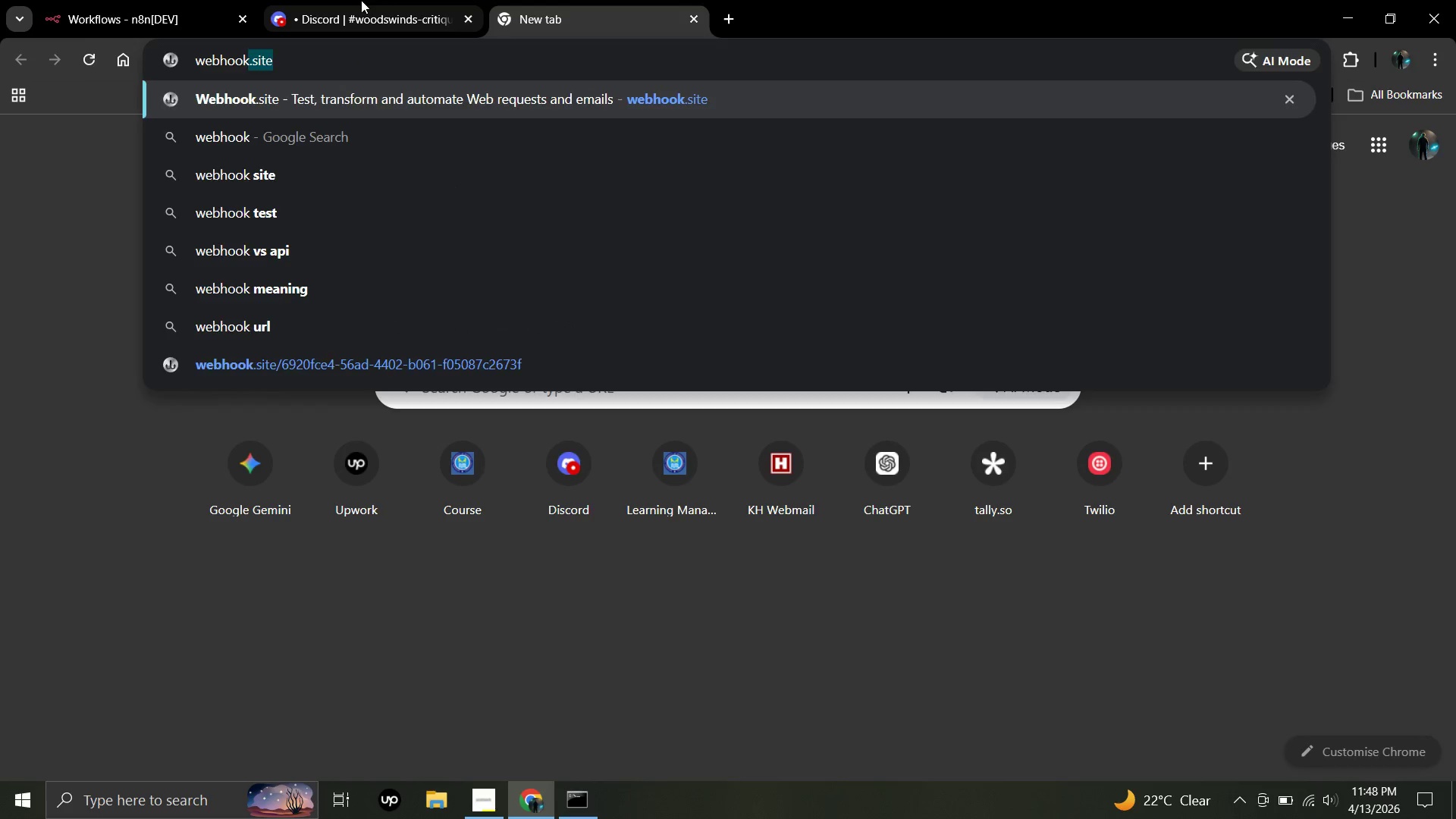 
key(Enter)
 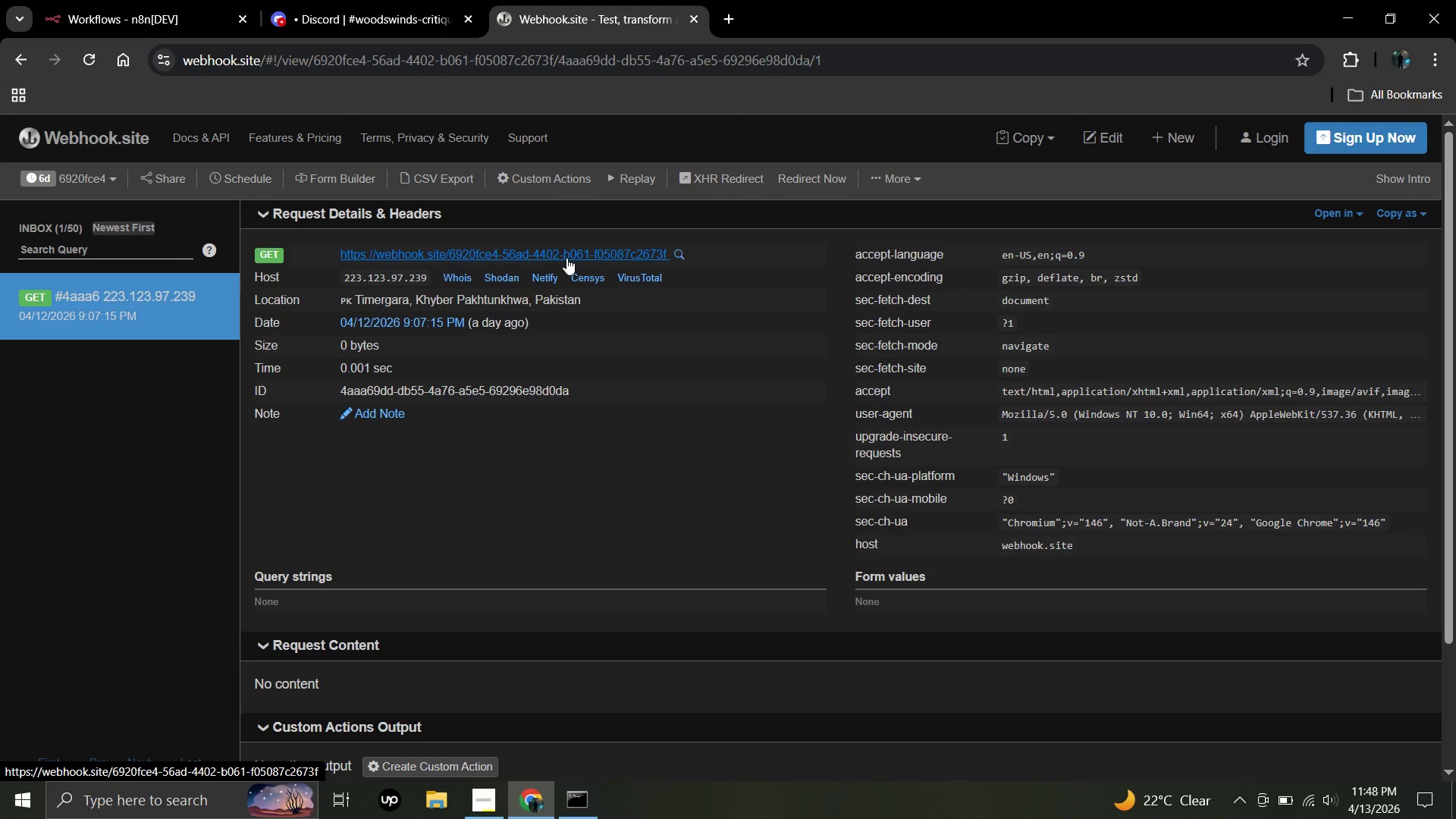 
wait(14.72)
 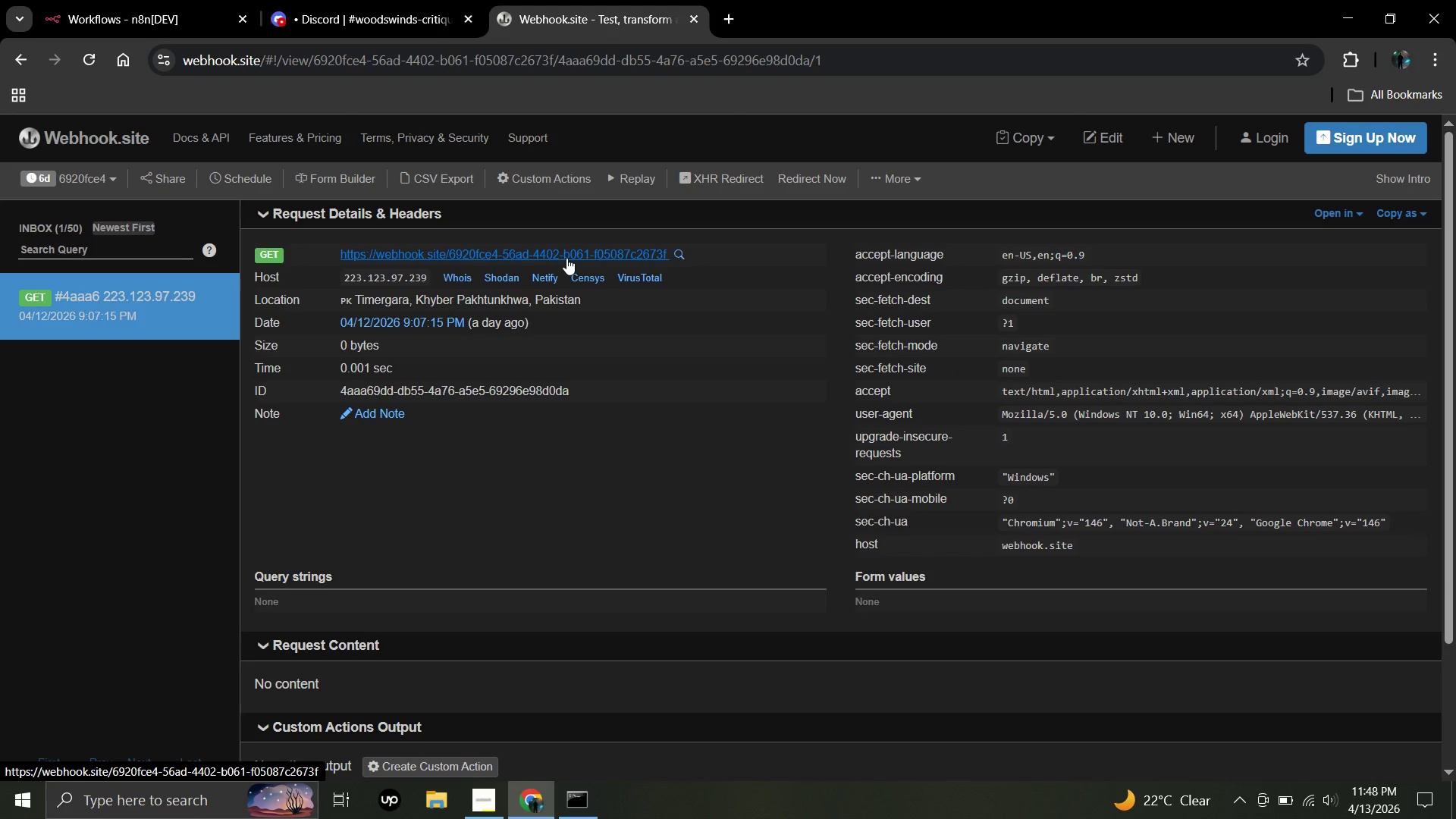 
left_click([566, 258])
 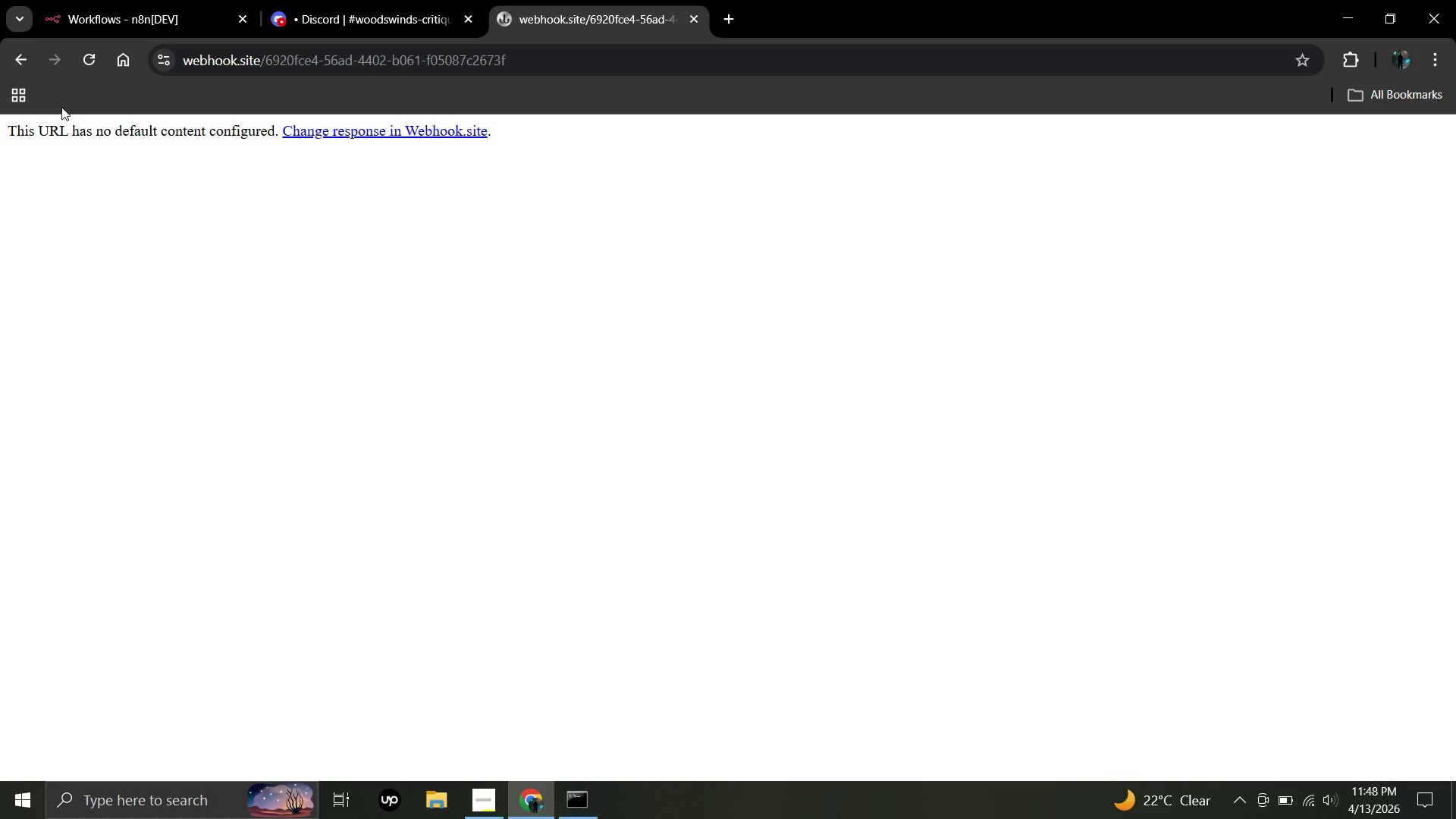 
mouse_move([40, 52])
 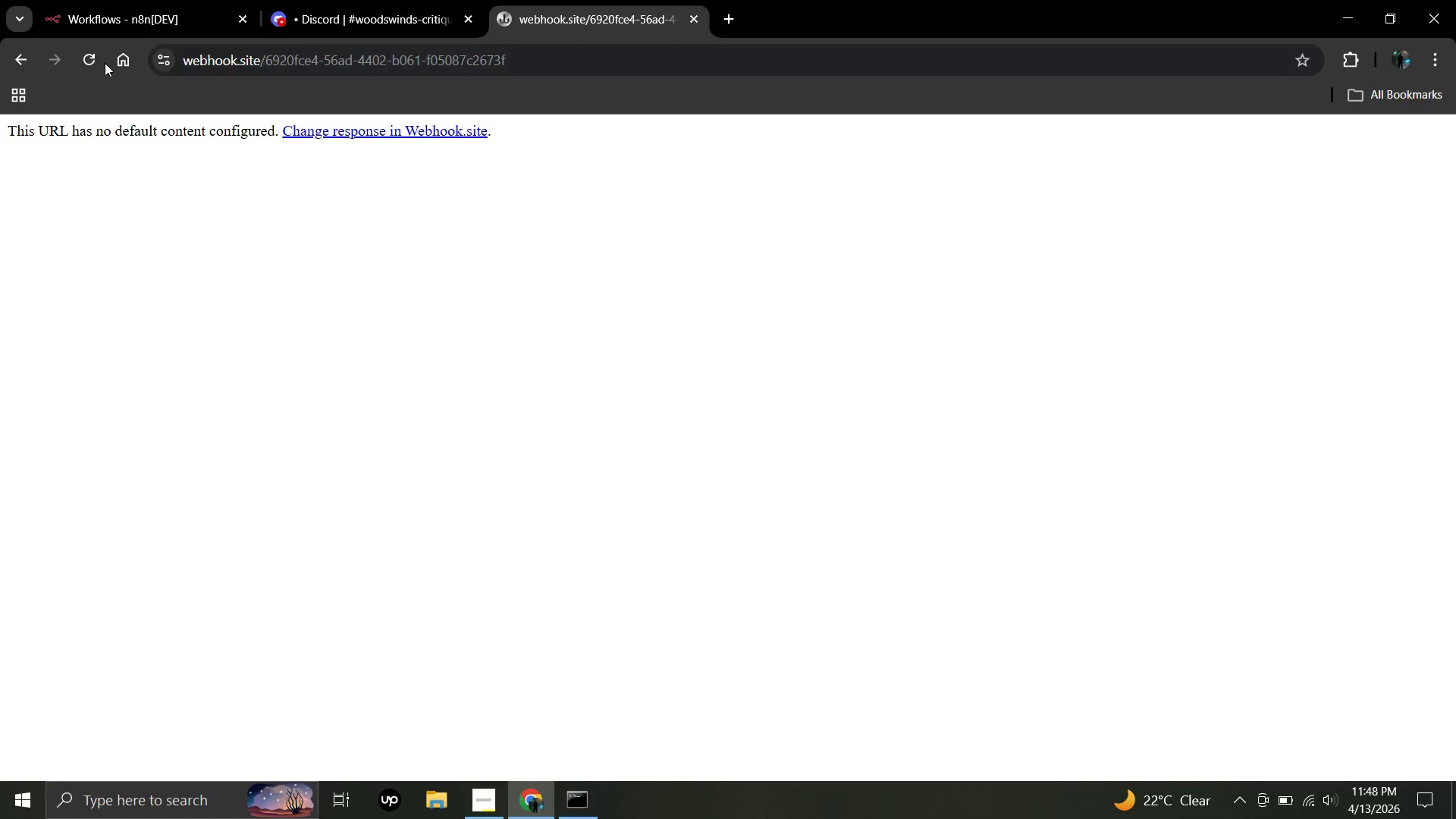 
left_click([88, 58])
 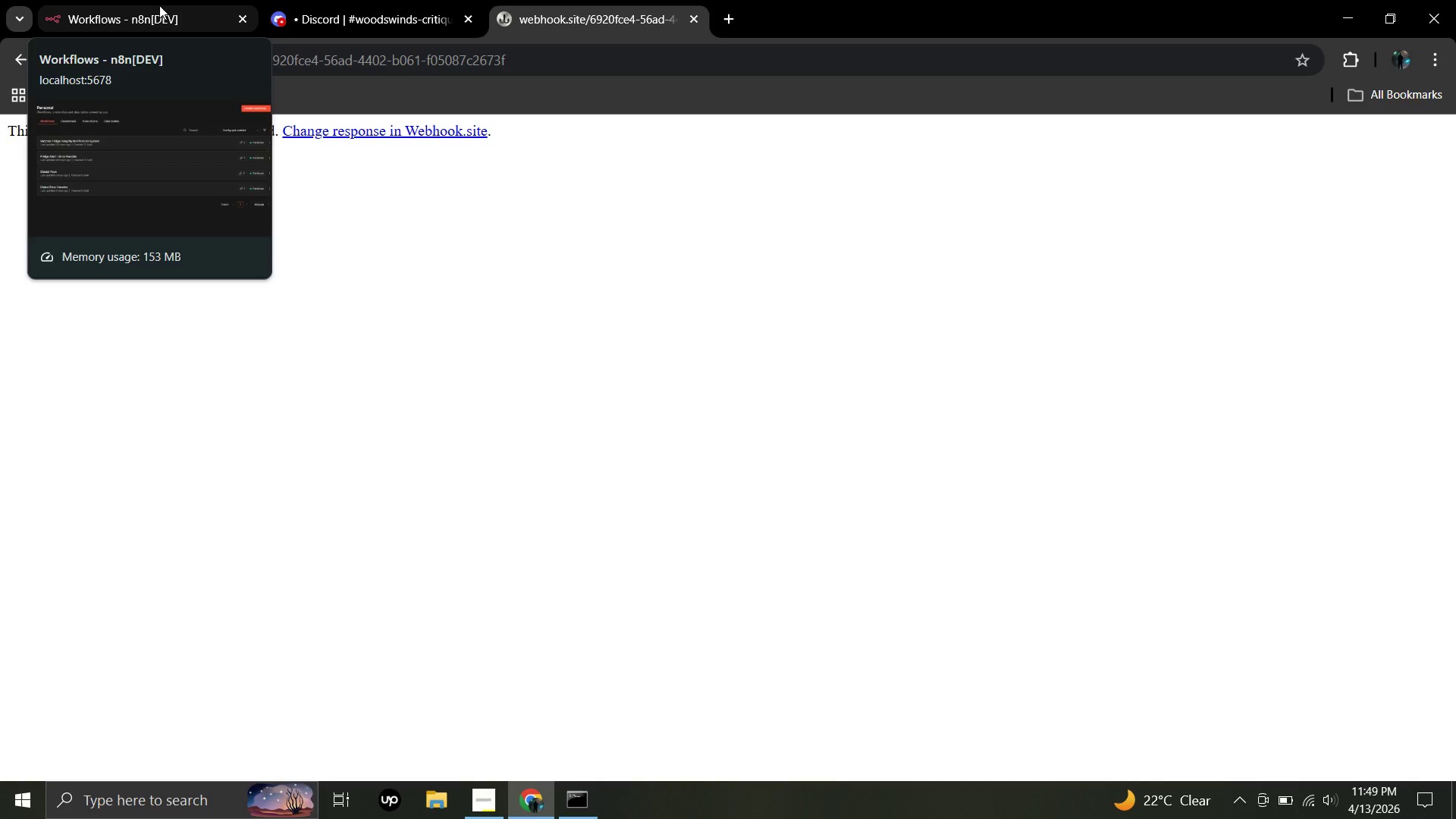 
wait(21.45)
 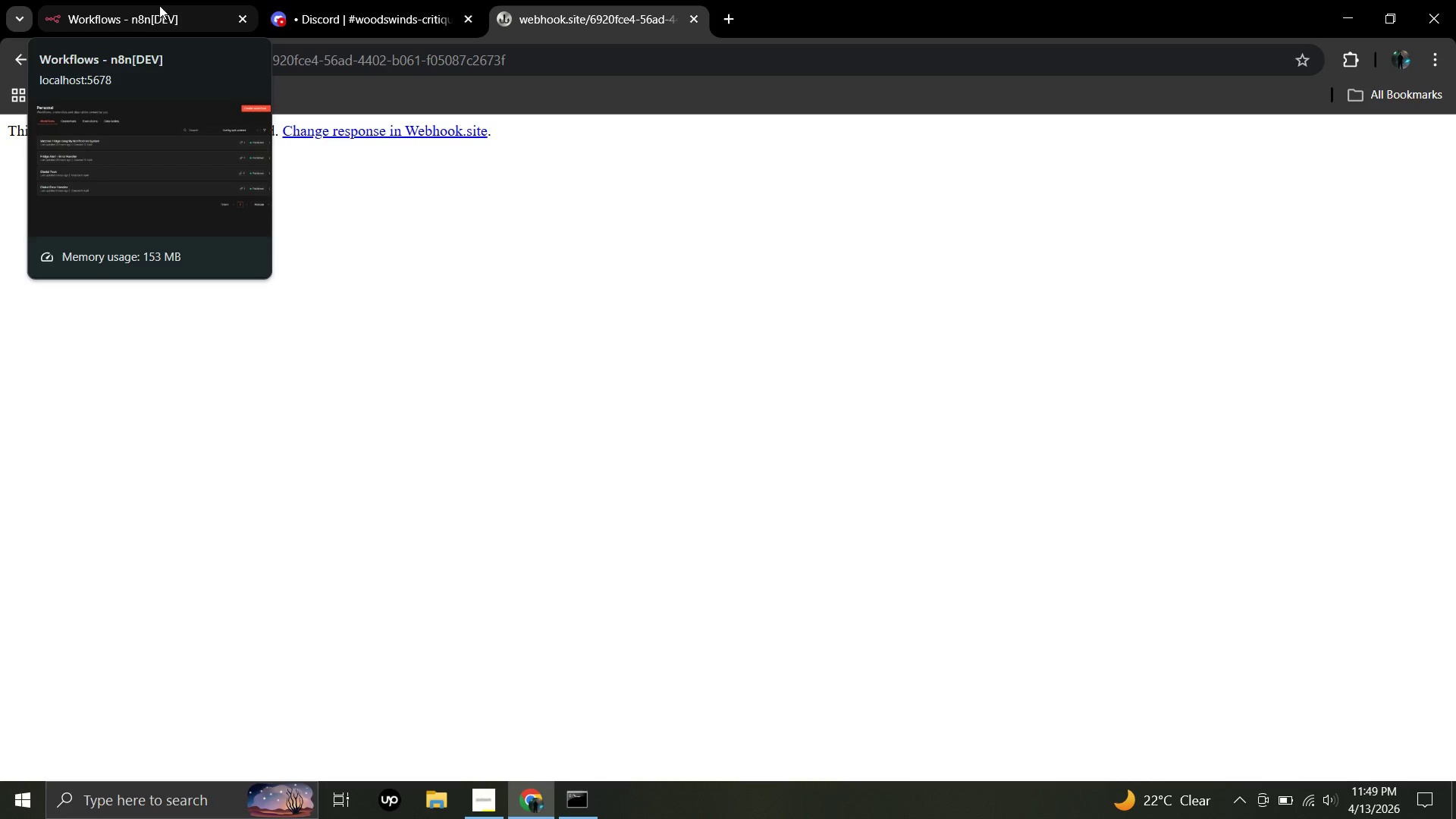 
mouse_move([23, 65])
 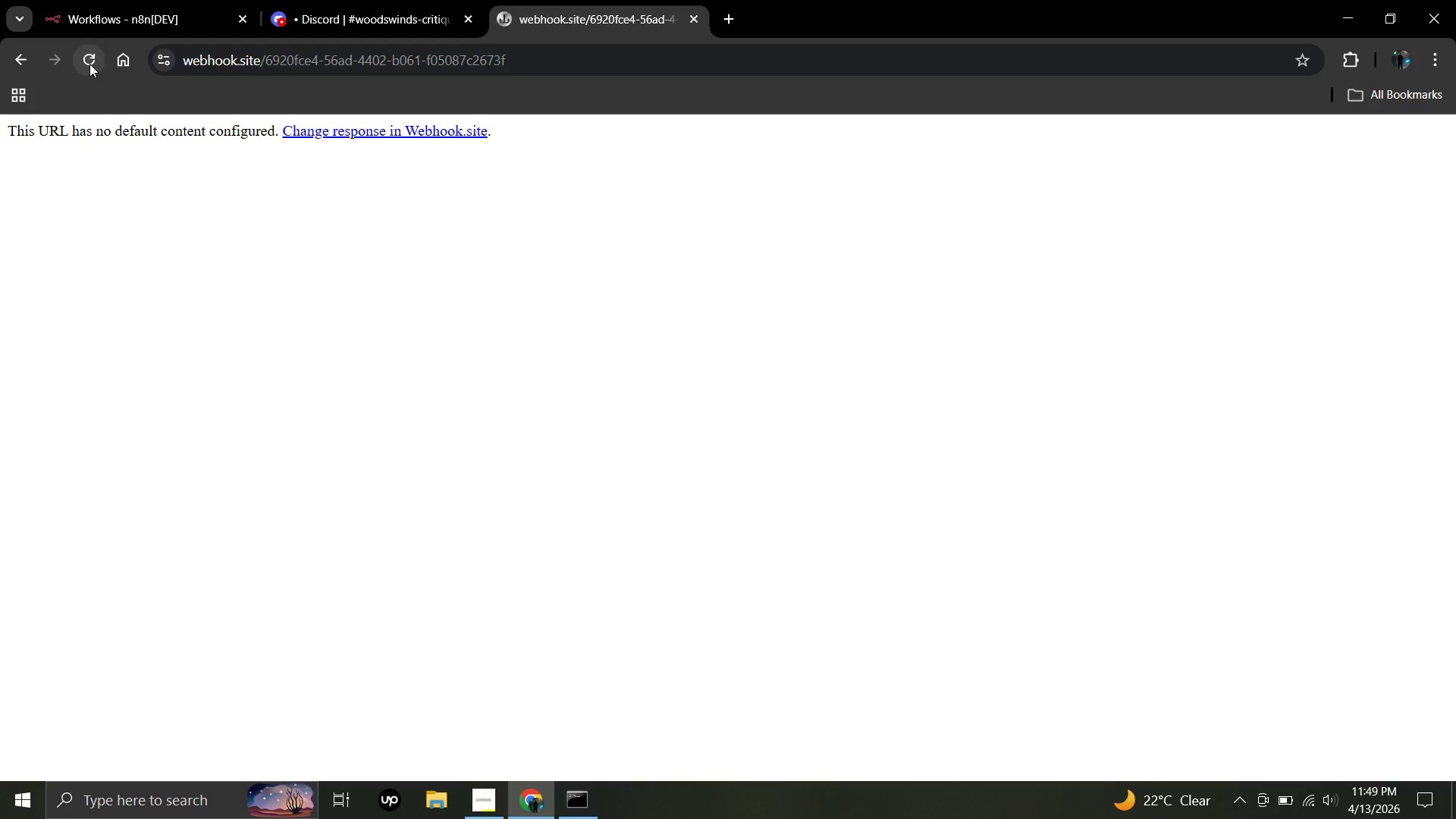 
left_click([89, 64])
 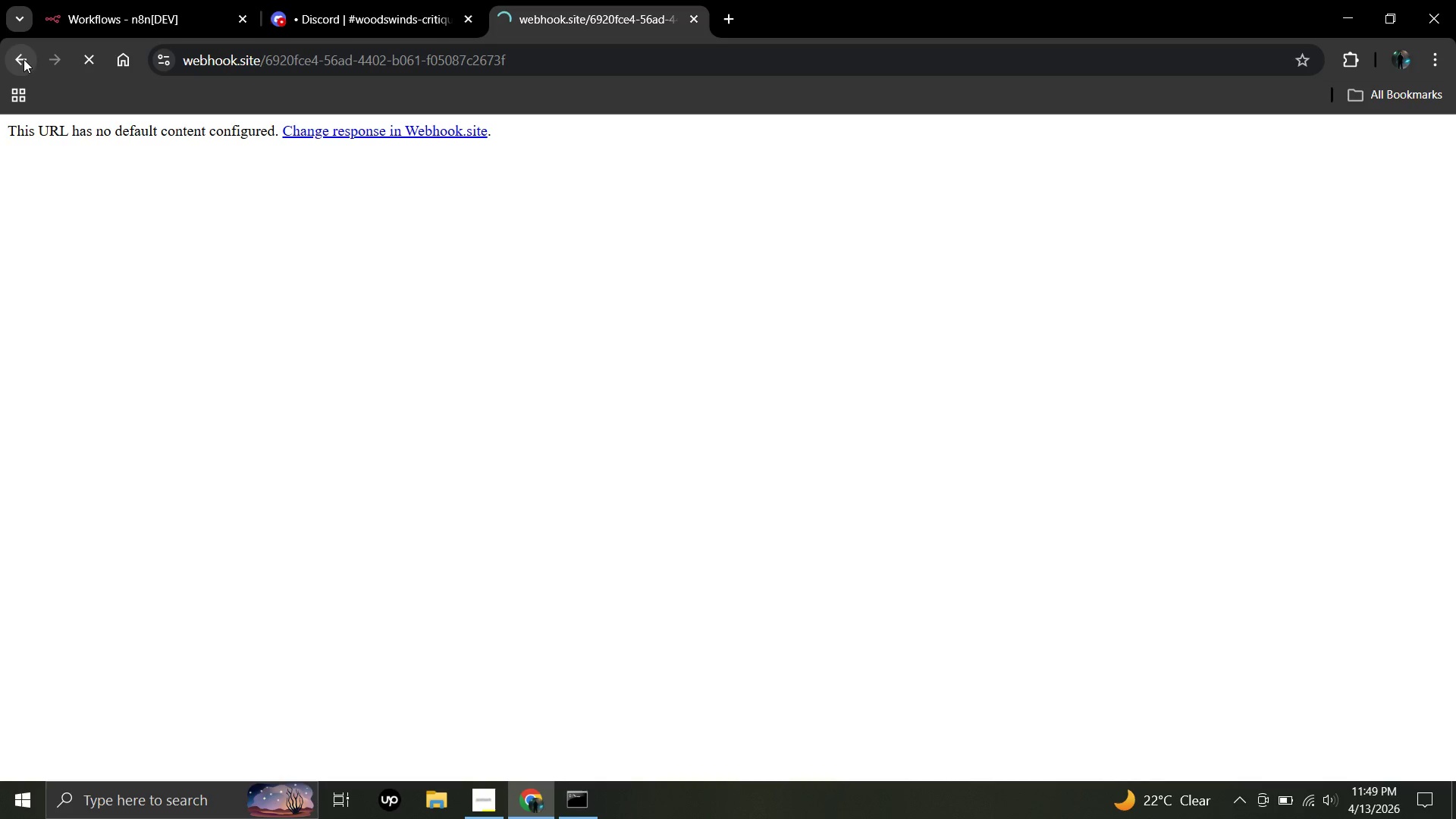 
left_click([24, 59])
 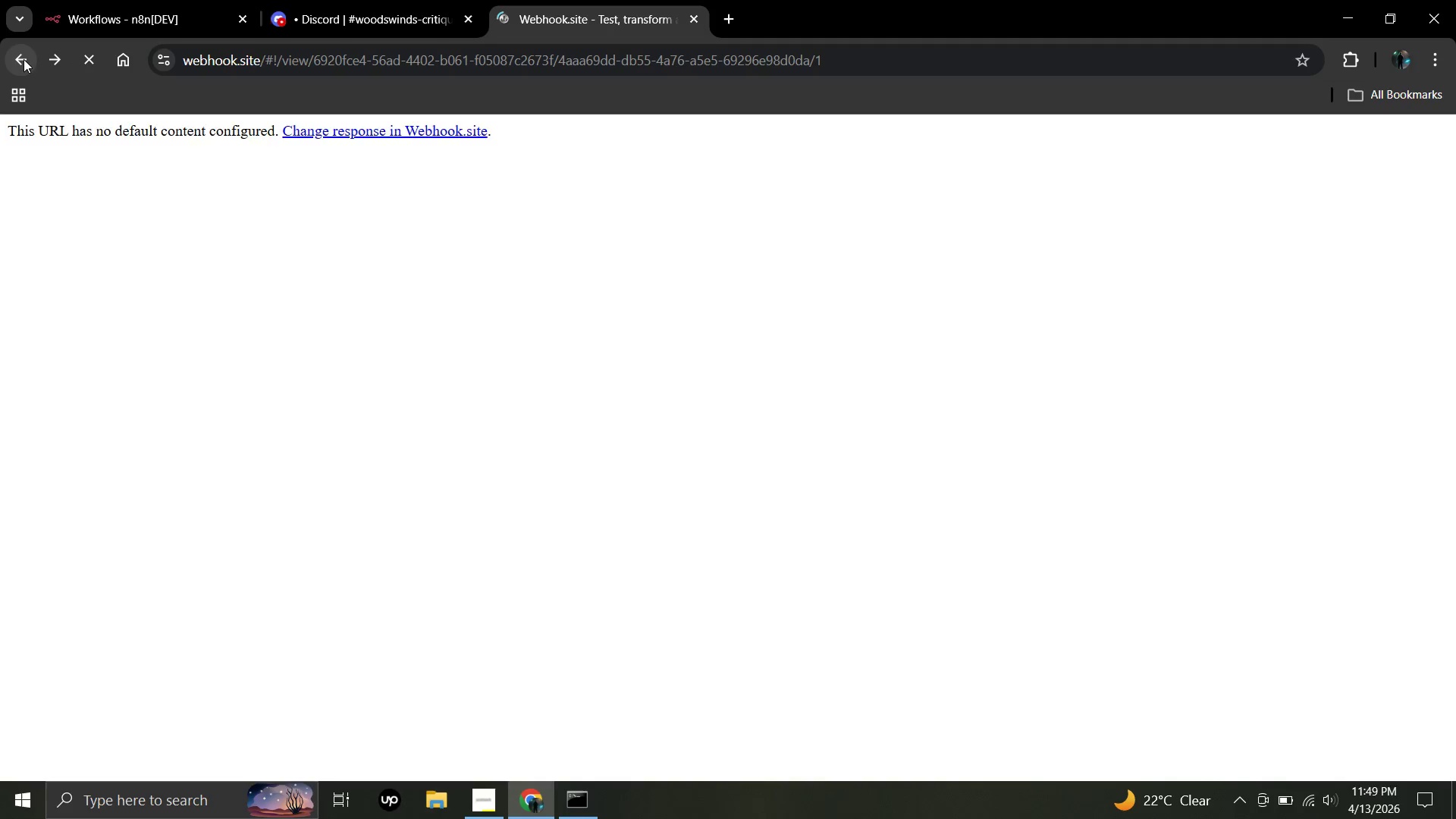 
left_click([24, 59])
 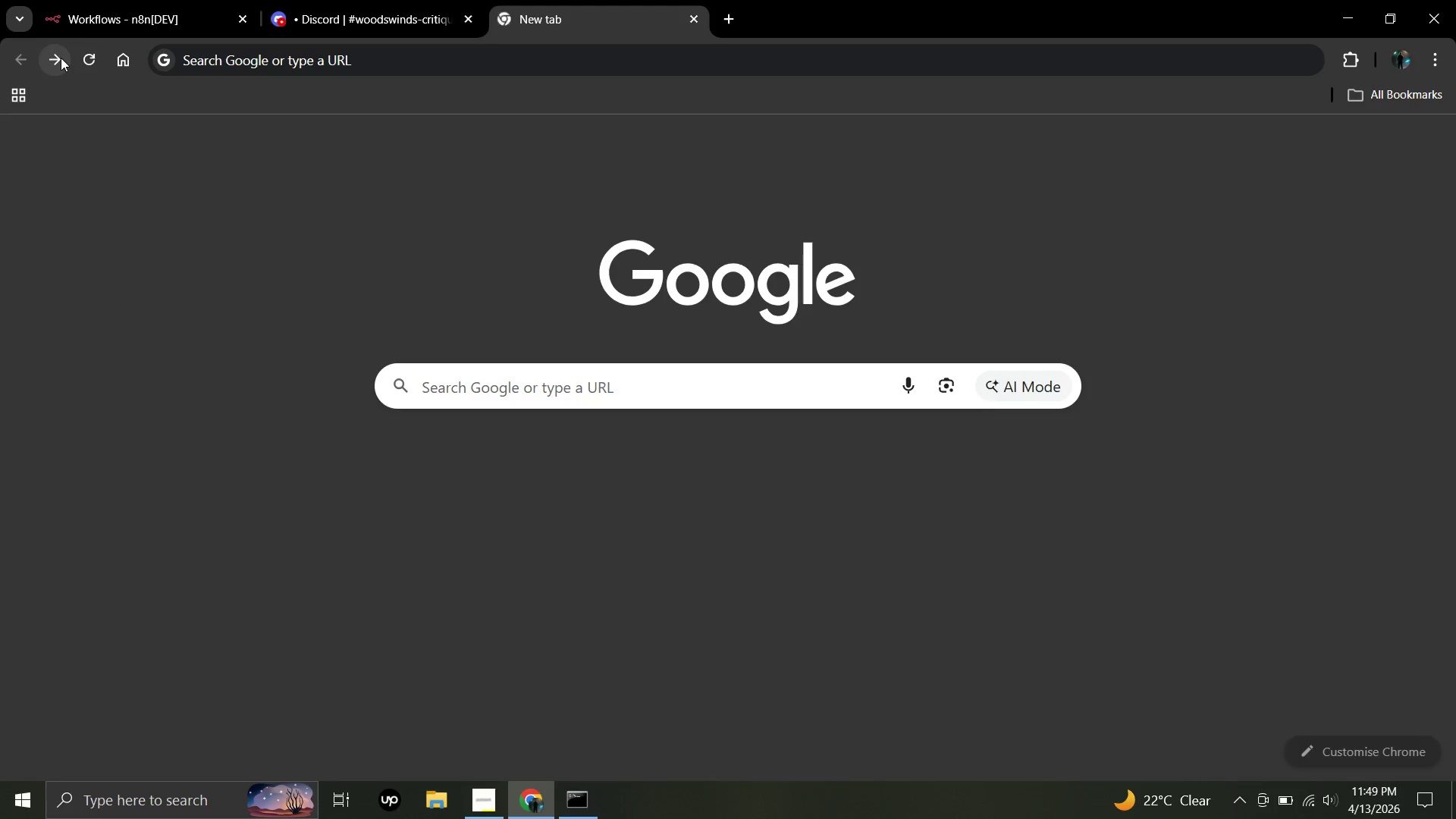 
left_click([61, 58])
 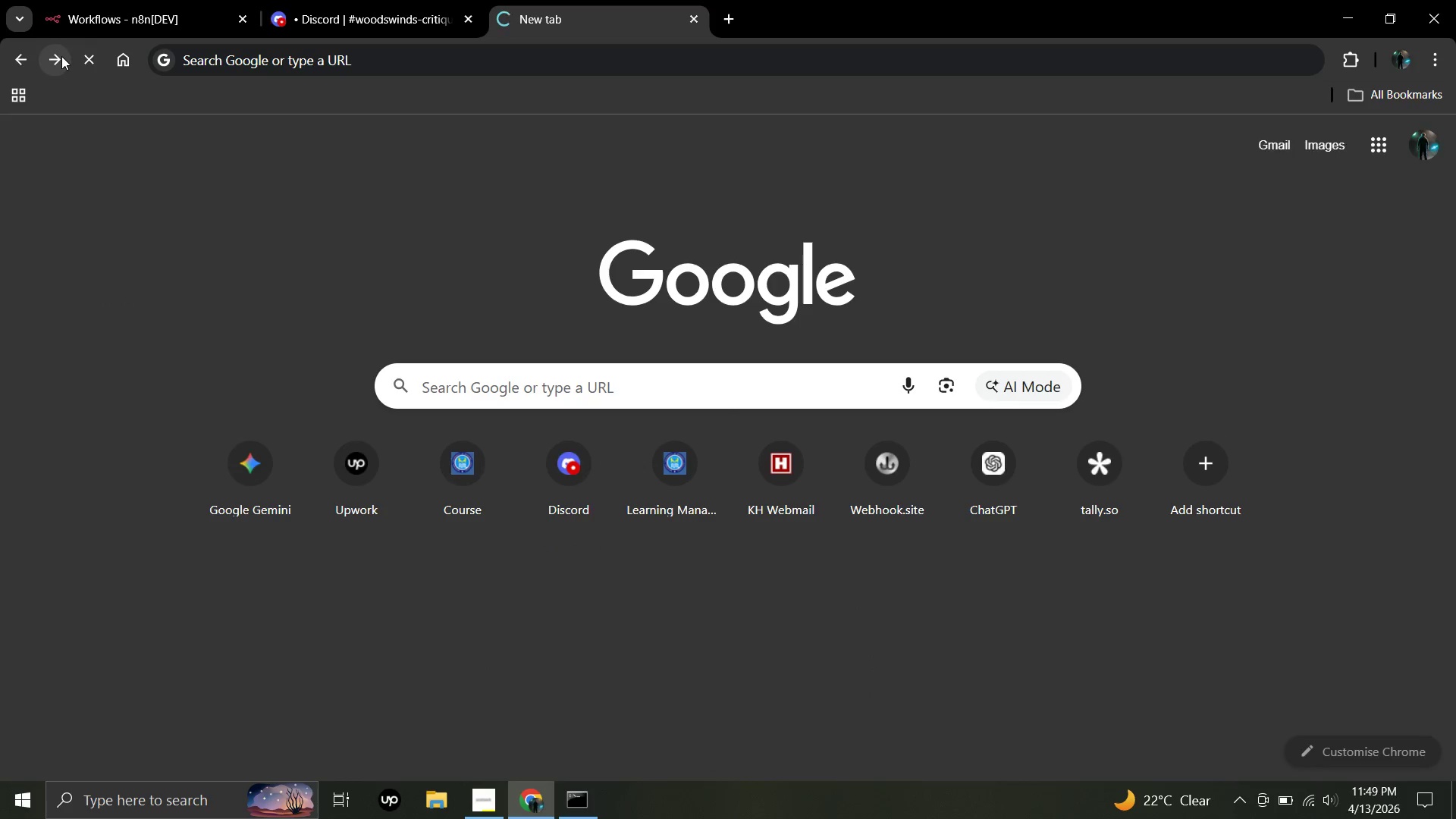 
mouse_move([88, 56])
 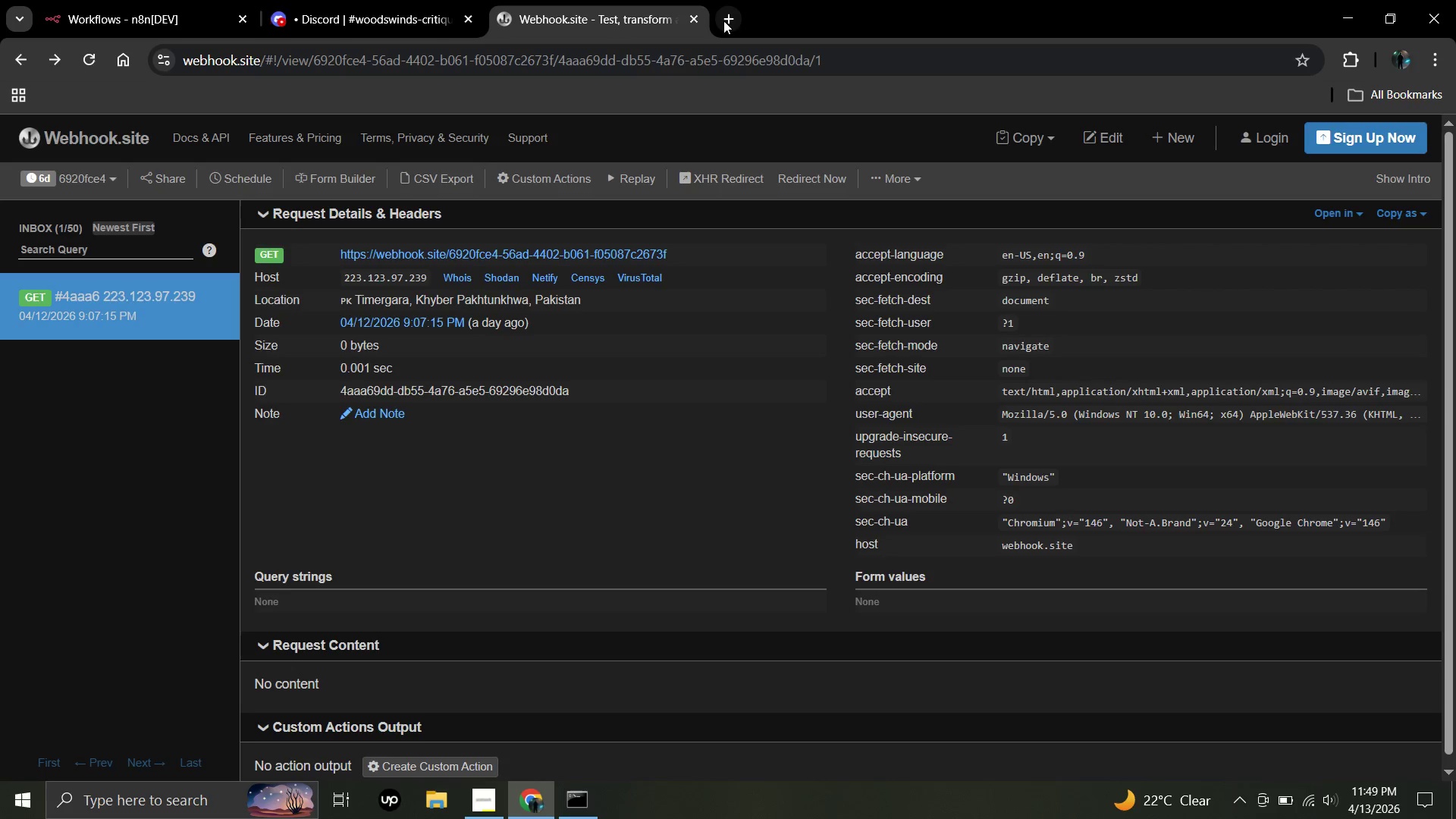 
left_click([723, 20])
 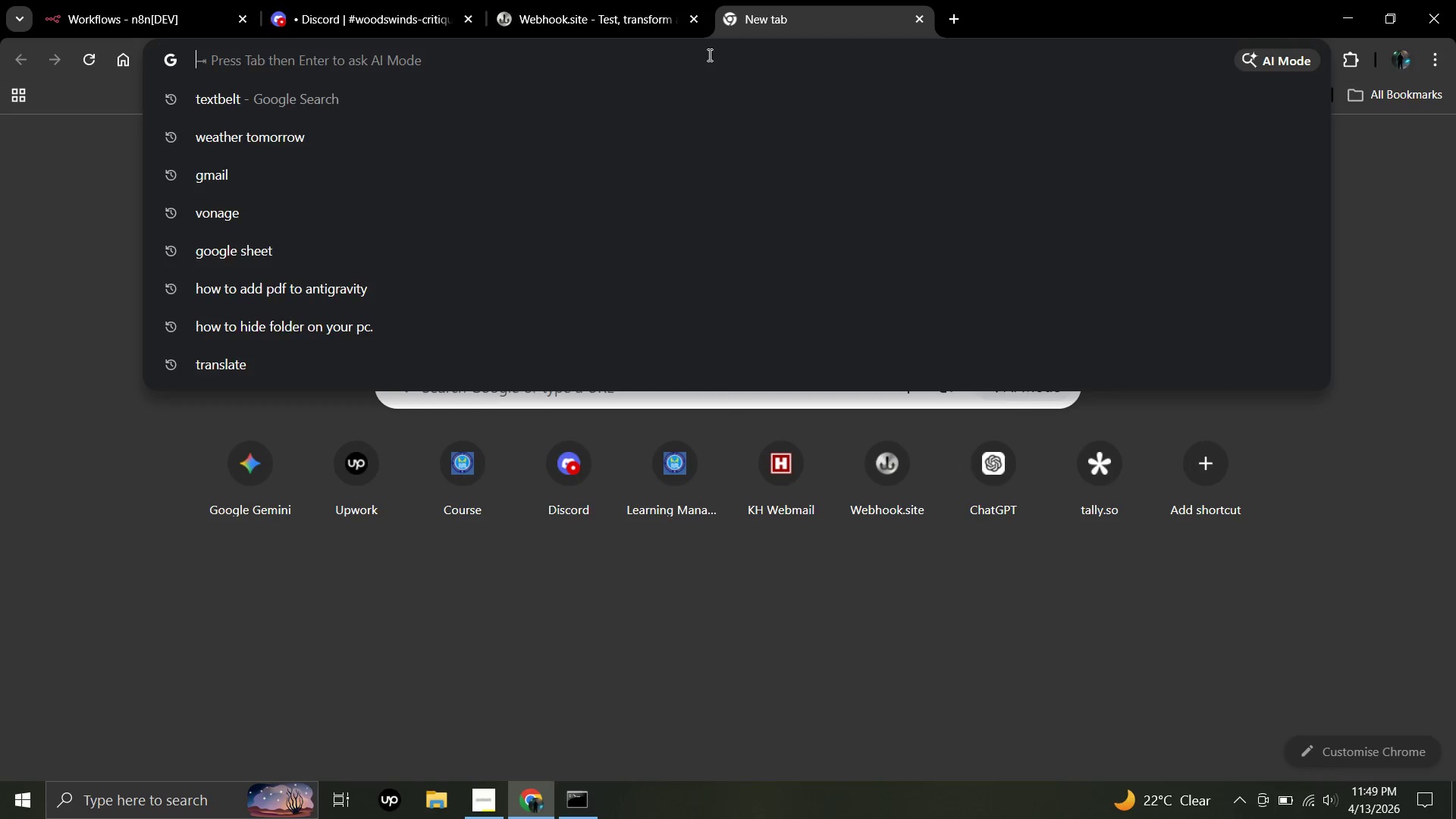 
type(doc)
 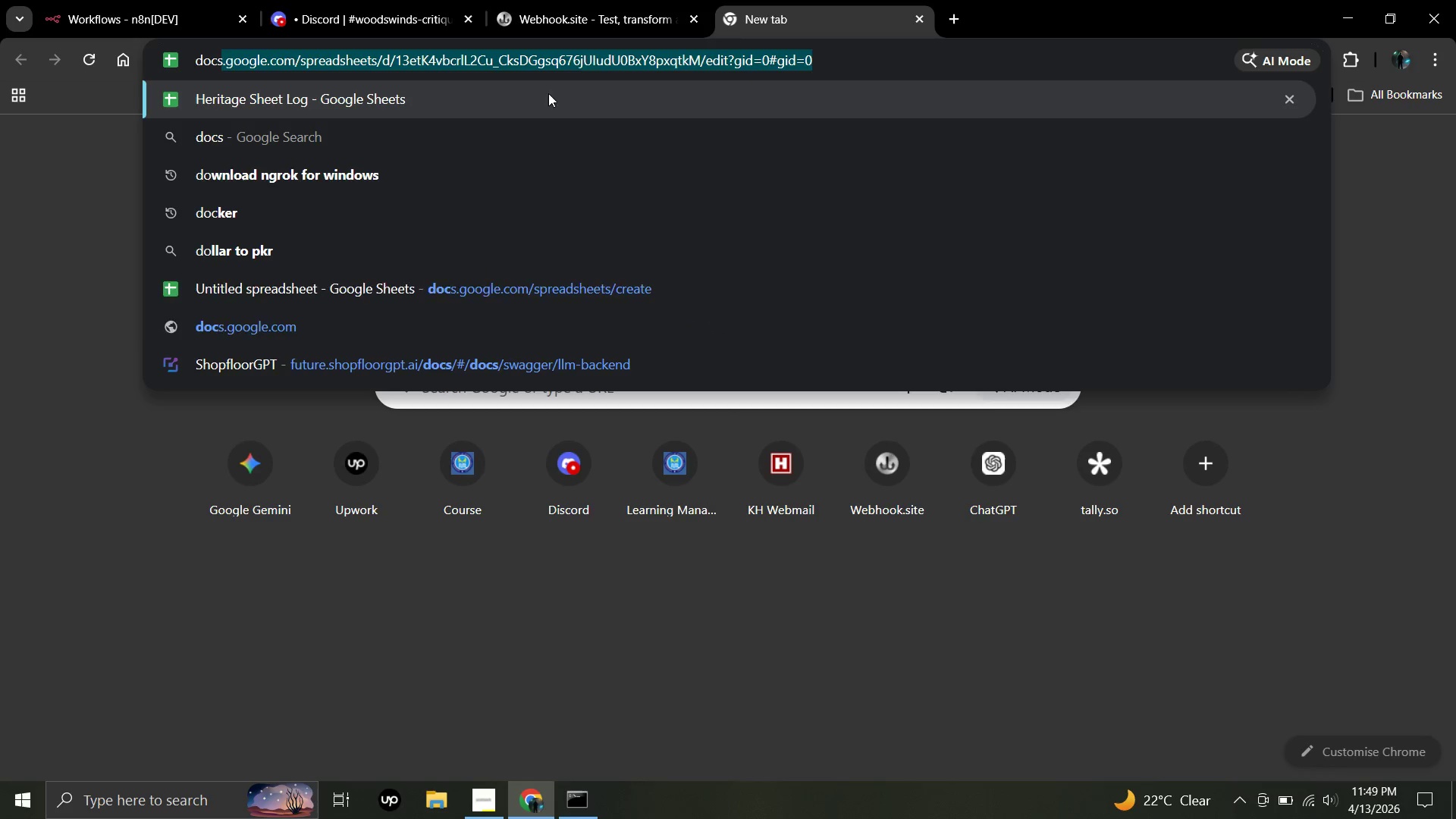 
key(S)
 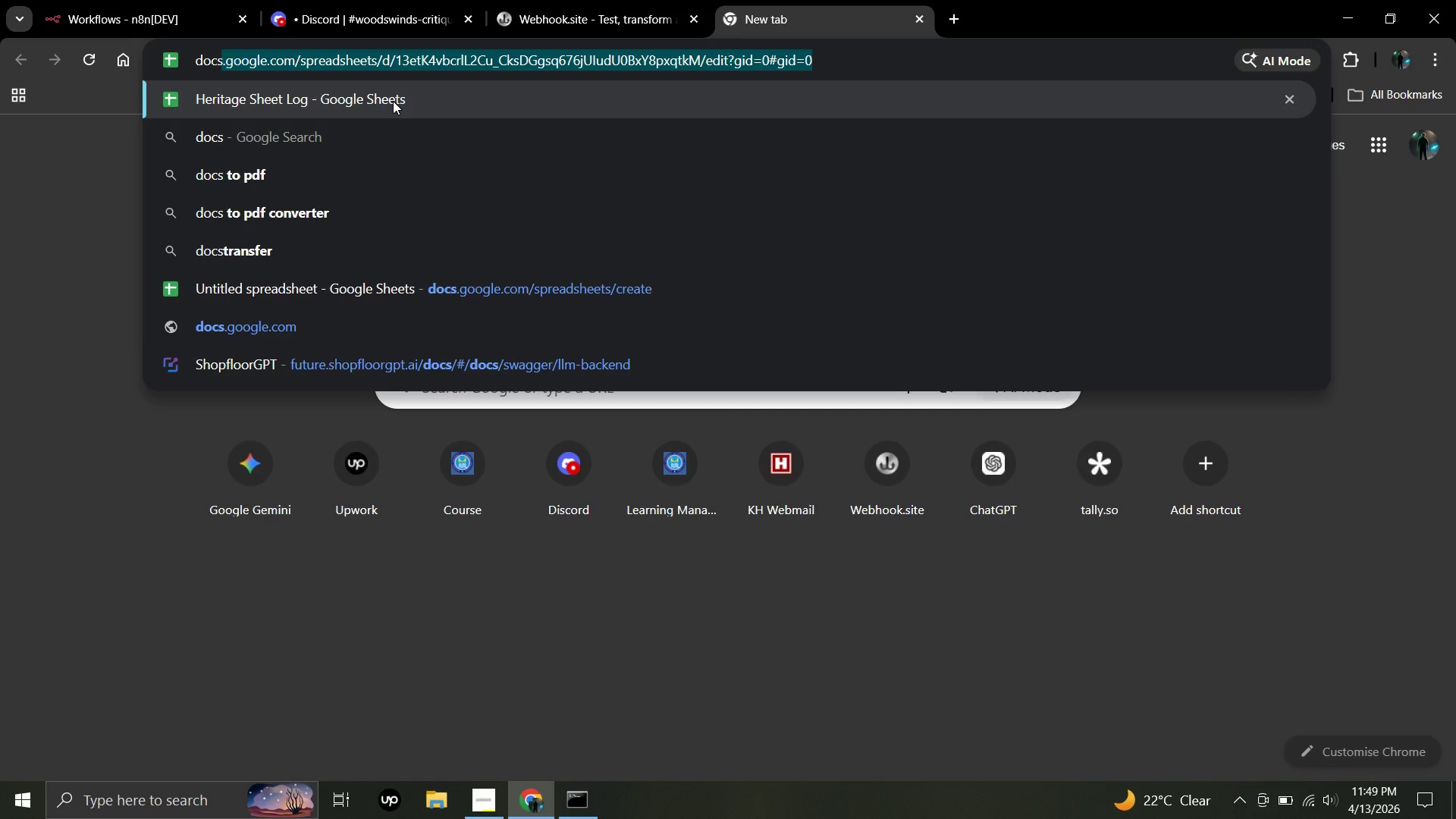 
key(Enter)
 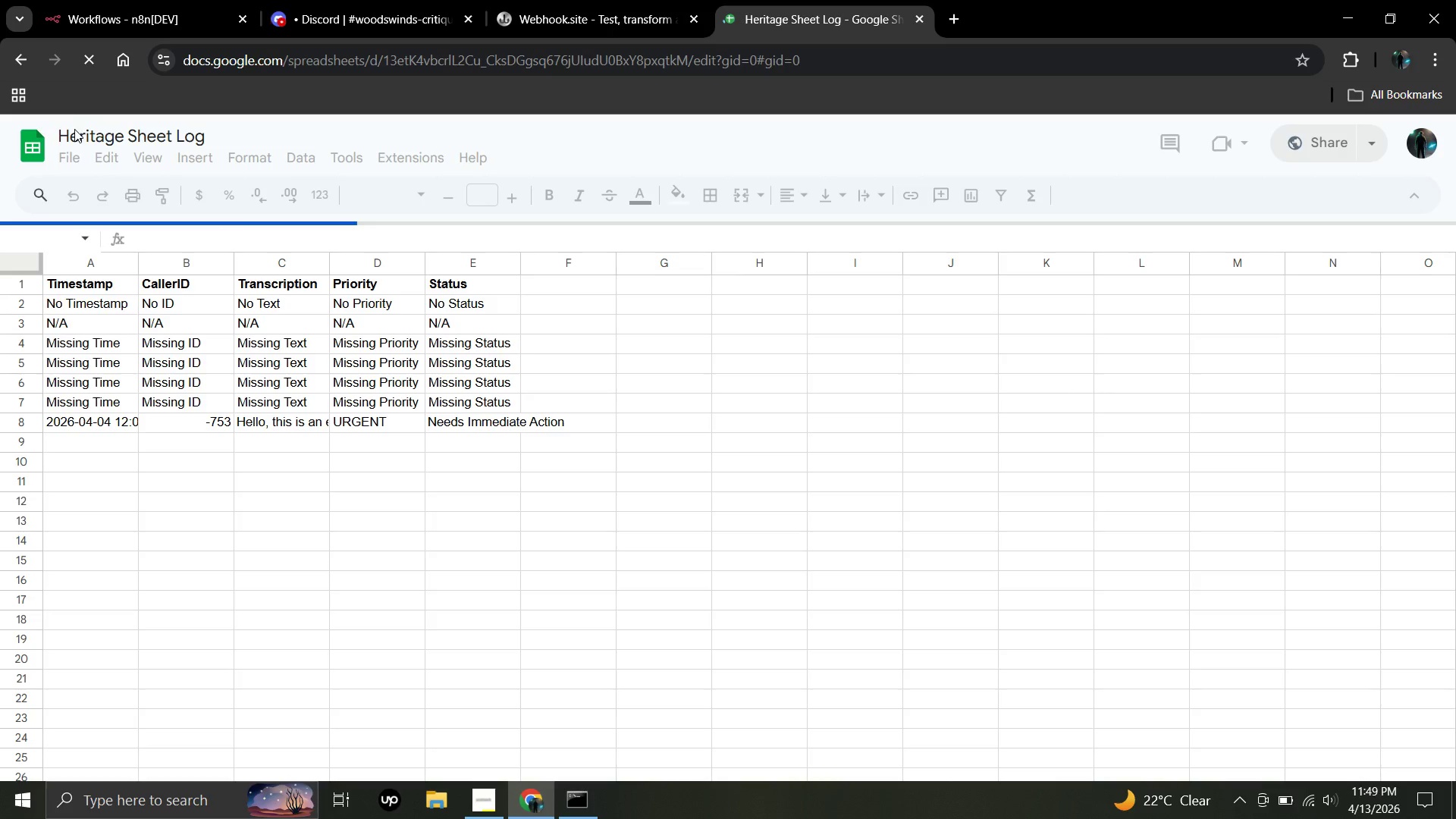 
left_click([28, 60])
 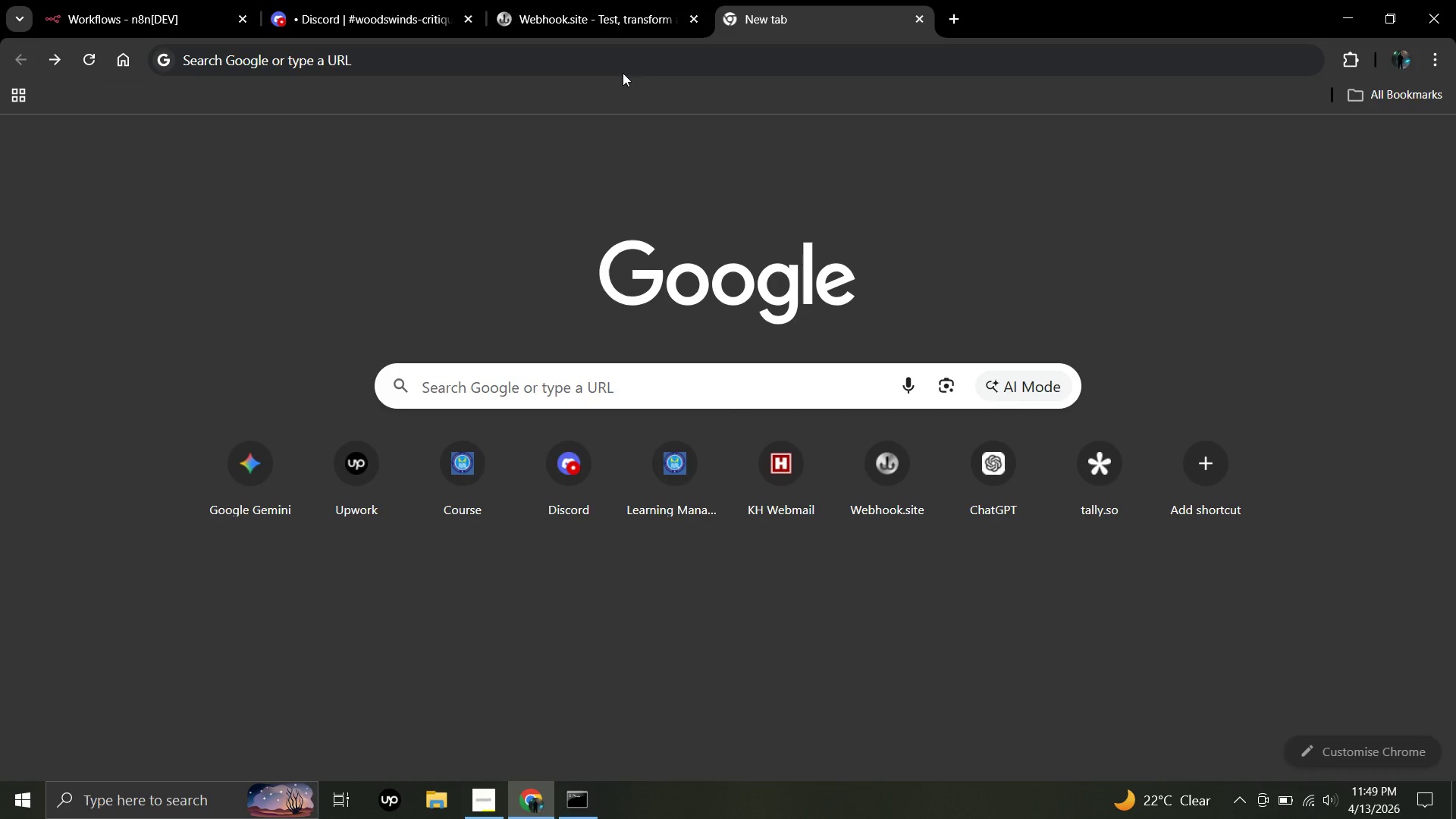 
left_click([607, 60])
 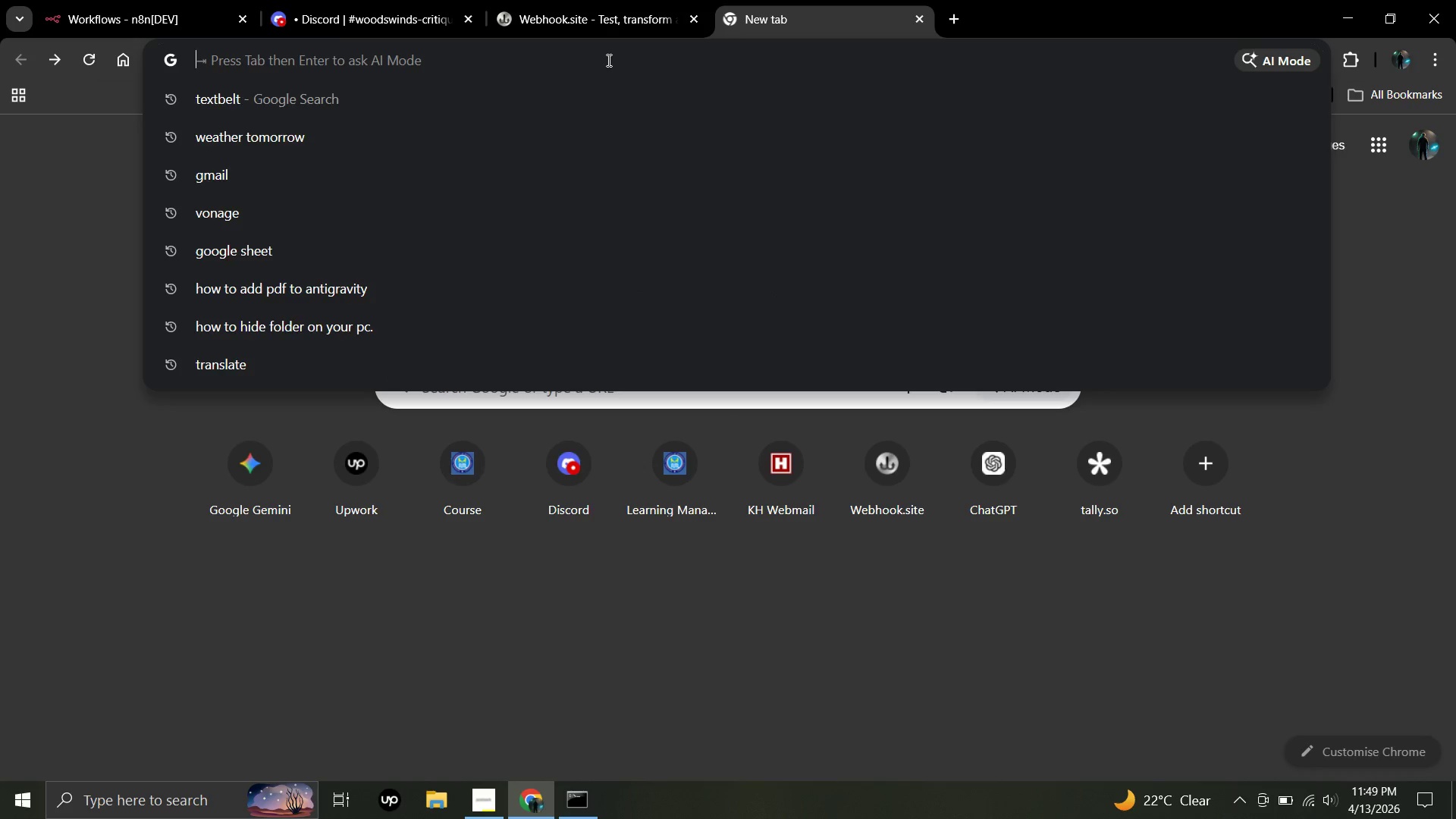 
type(docs)
 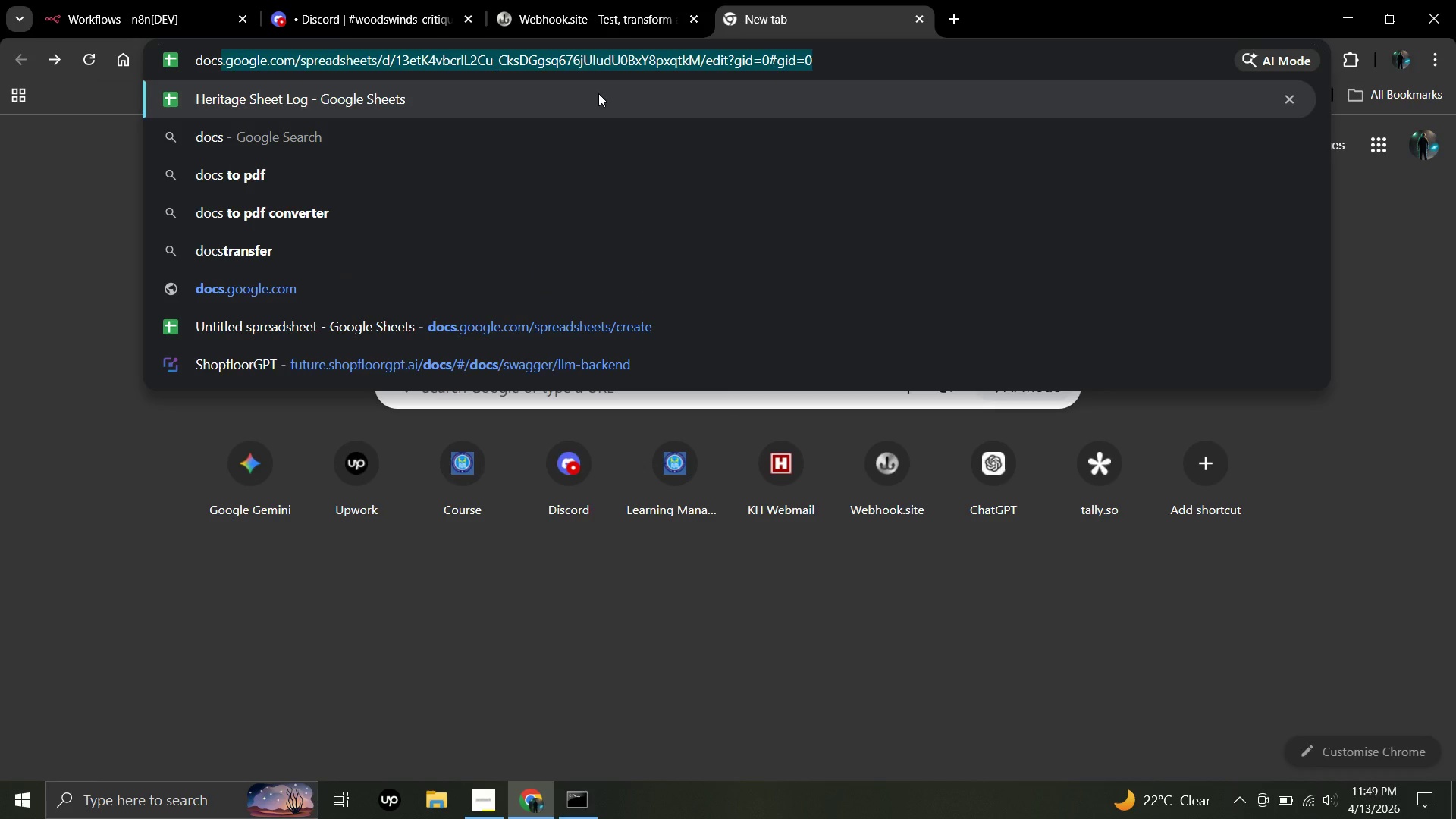 
type(.goo)
 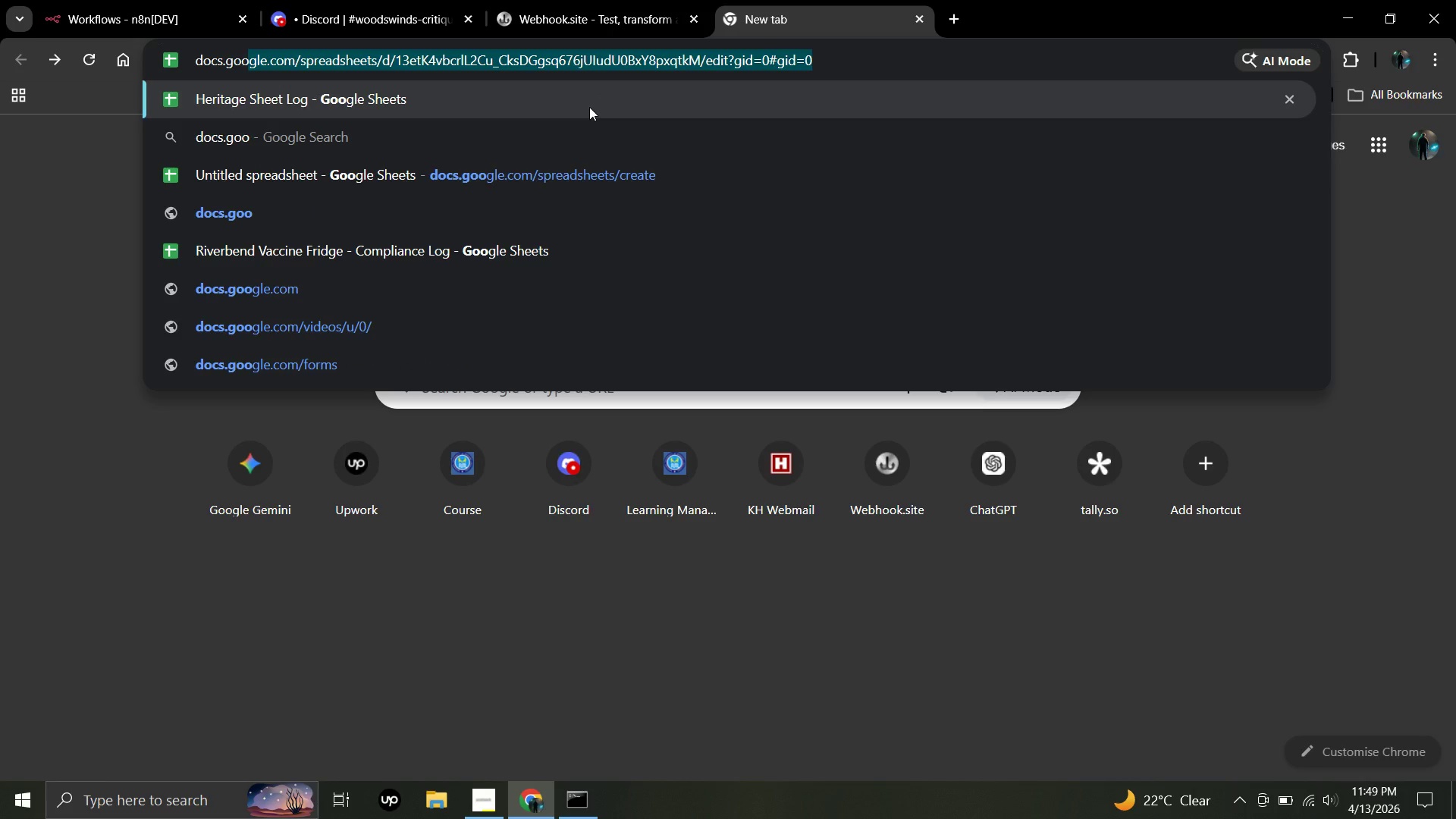 
type(gle.com)
 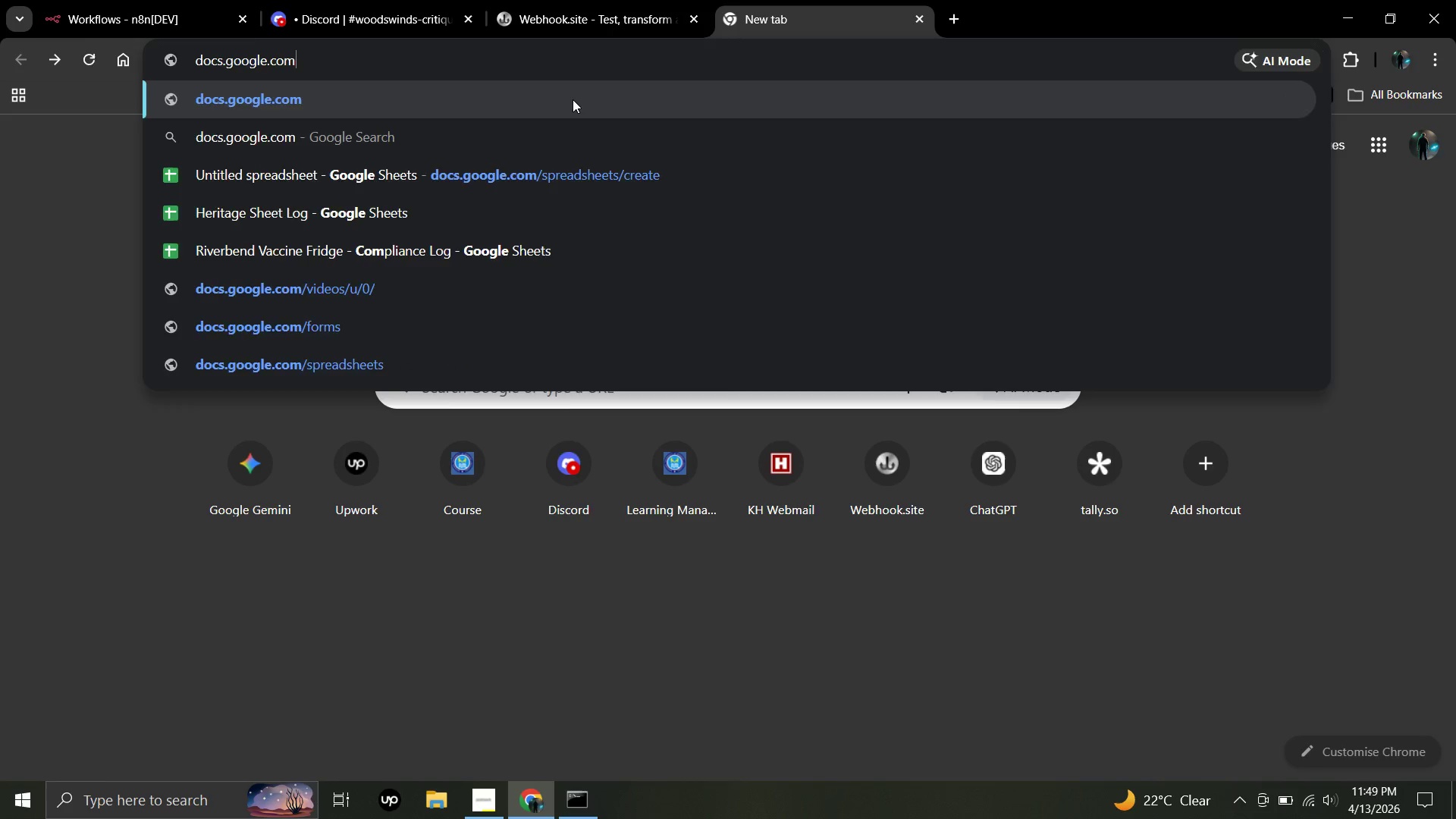 
left_click([573, 99])
 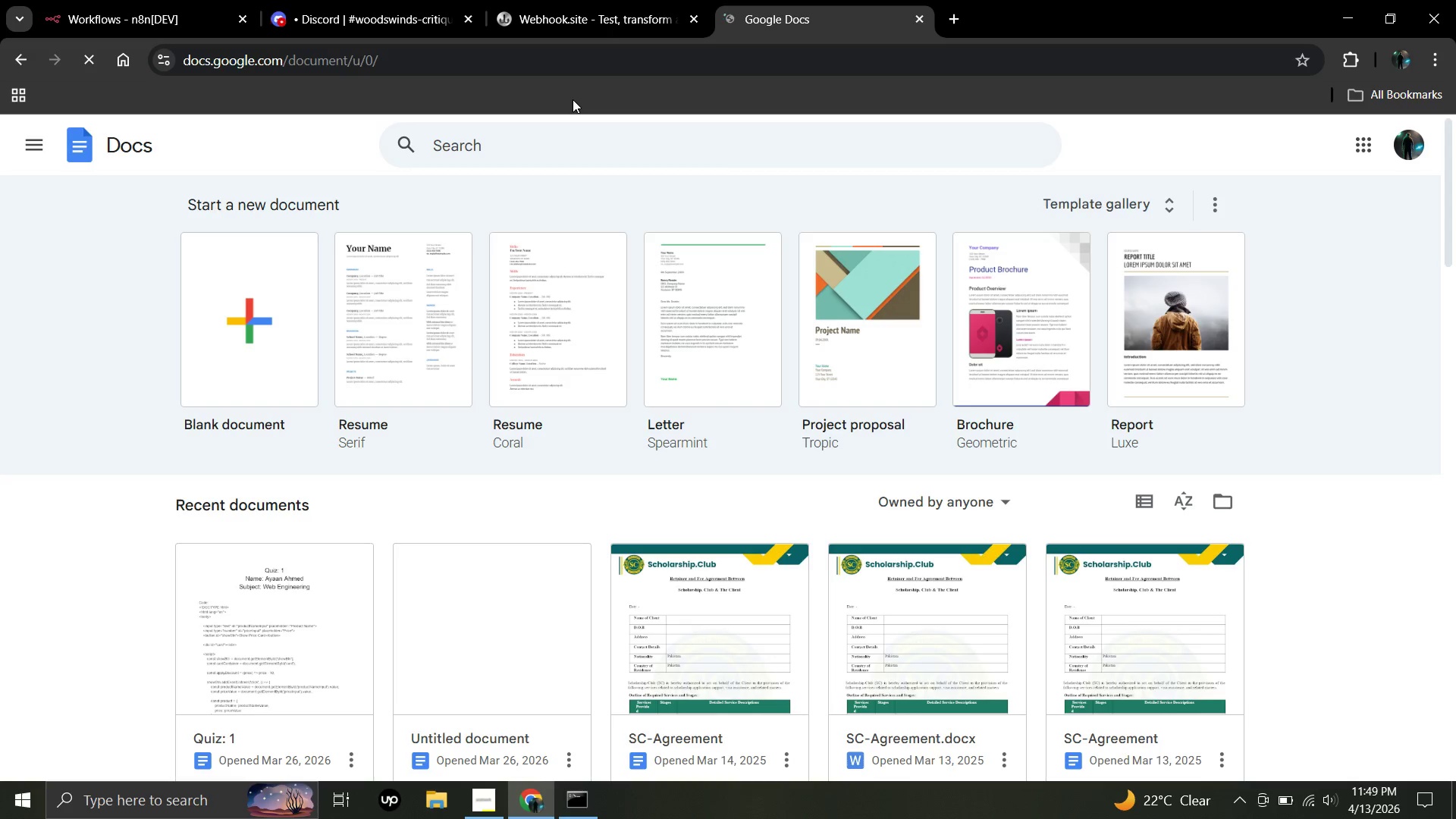 
wait(15.59)
 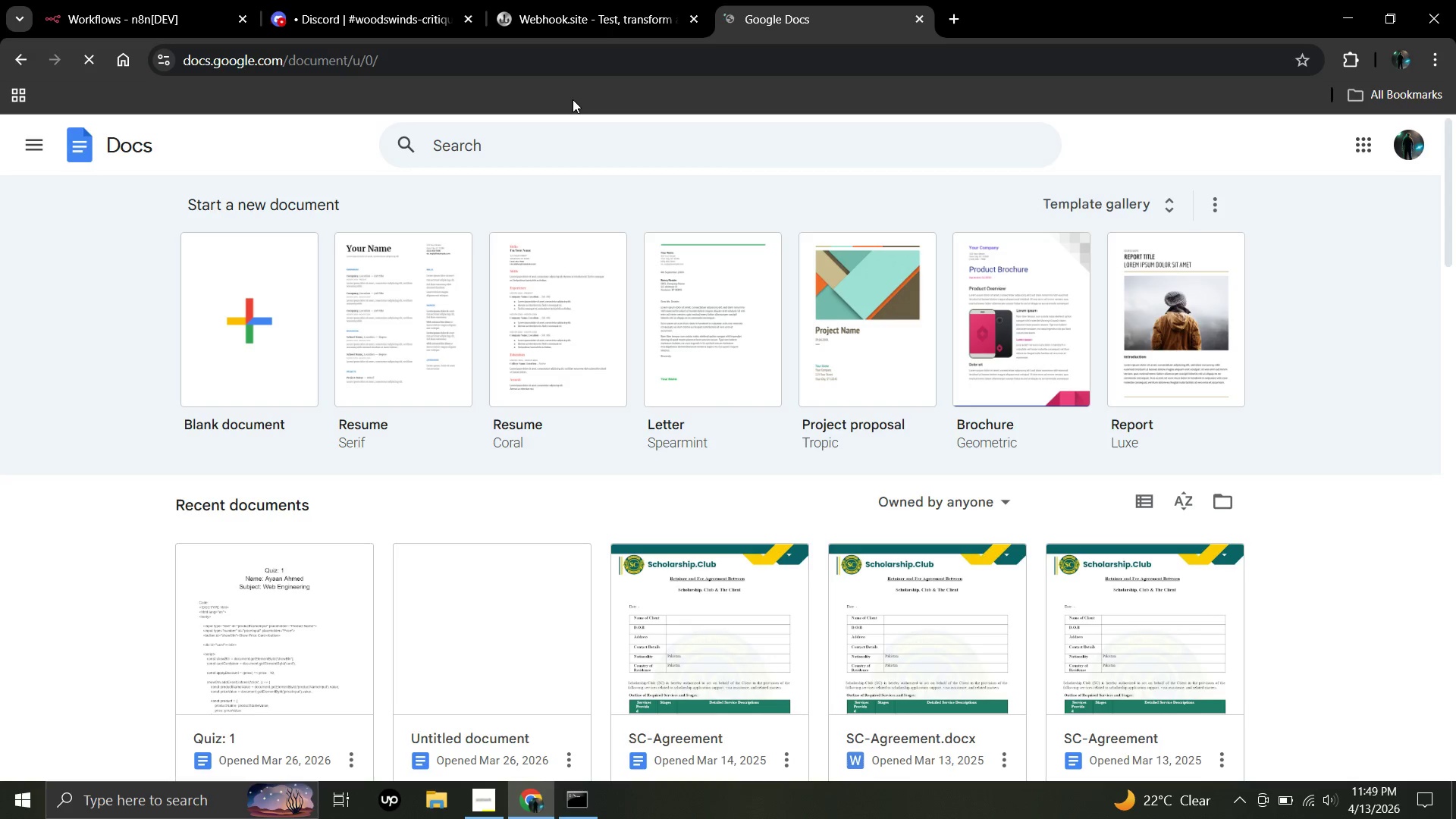 
left_click([269, 309])
 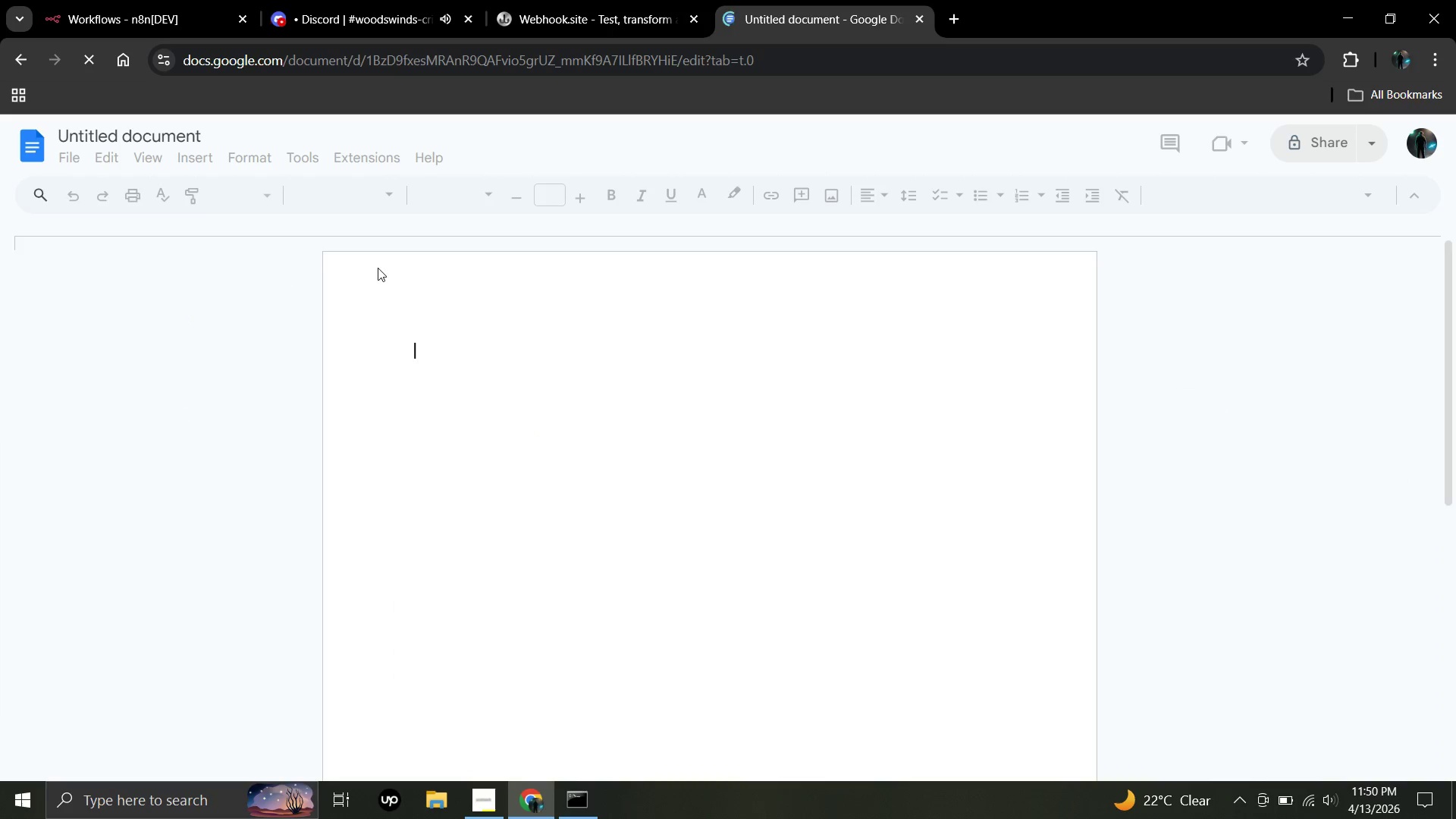 
wait(6.34)
 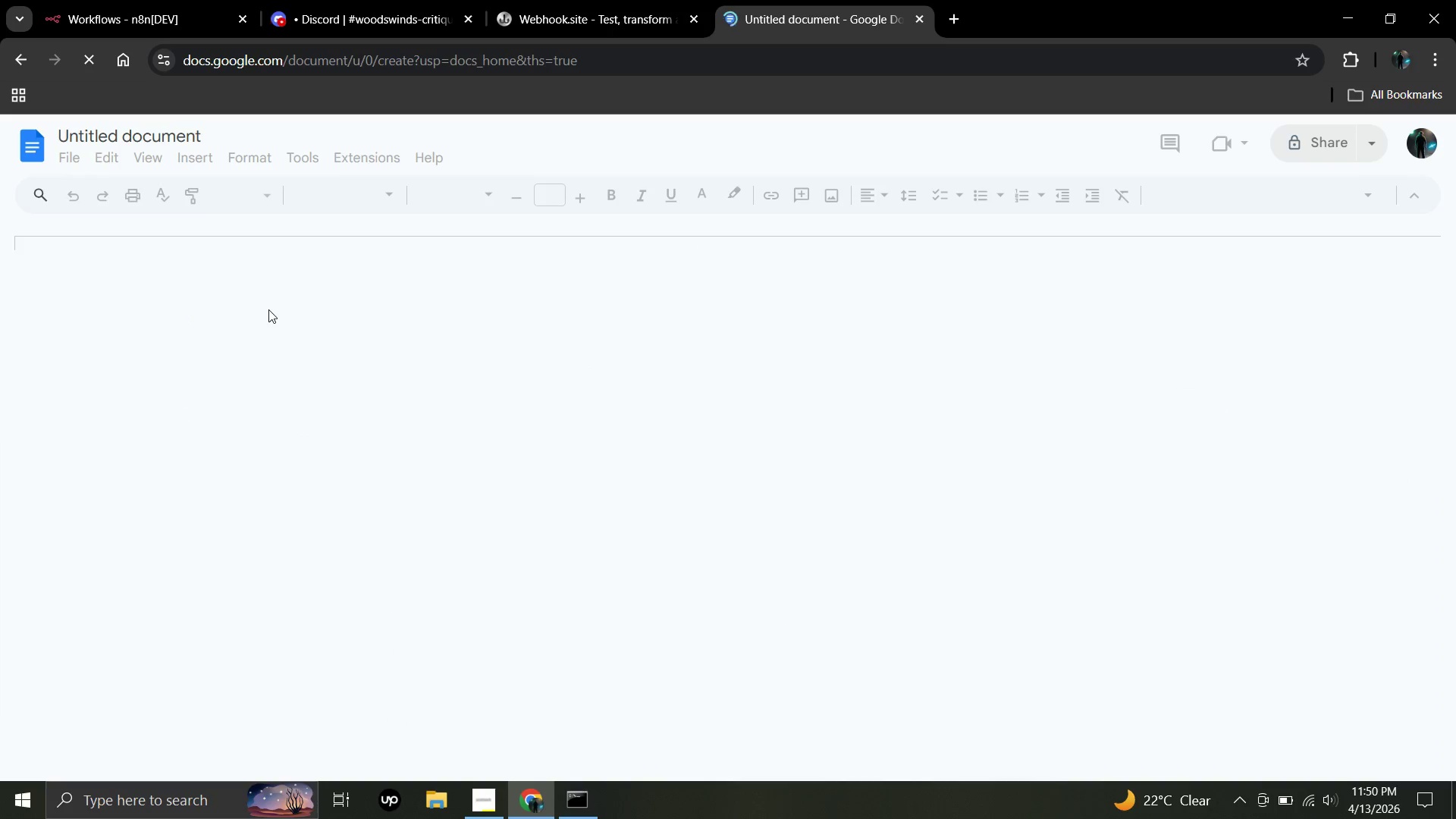 
left_click([16, 57])
 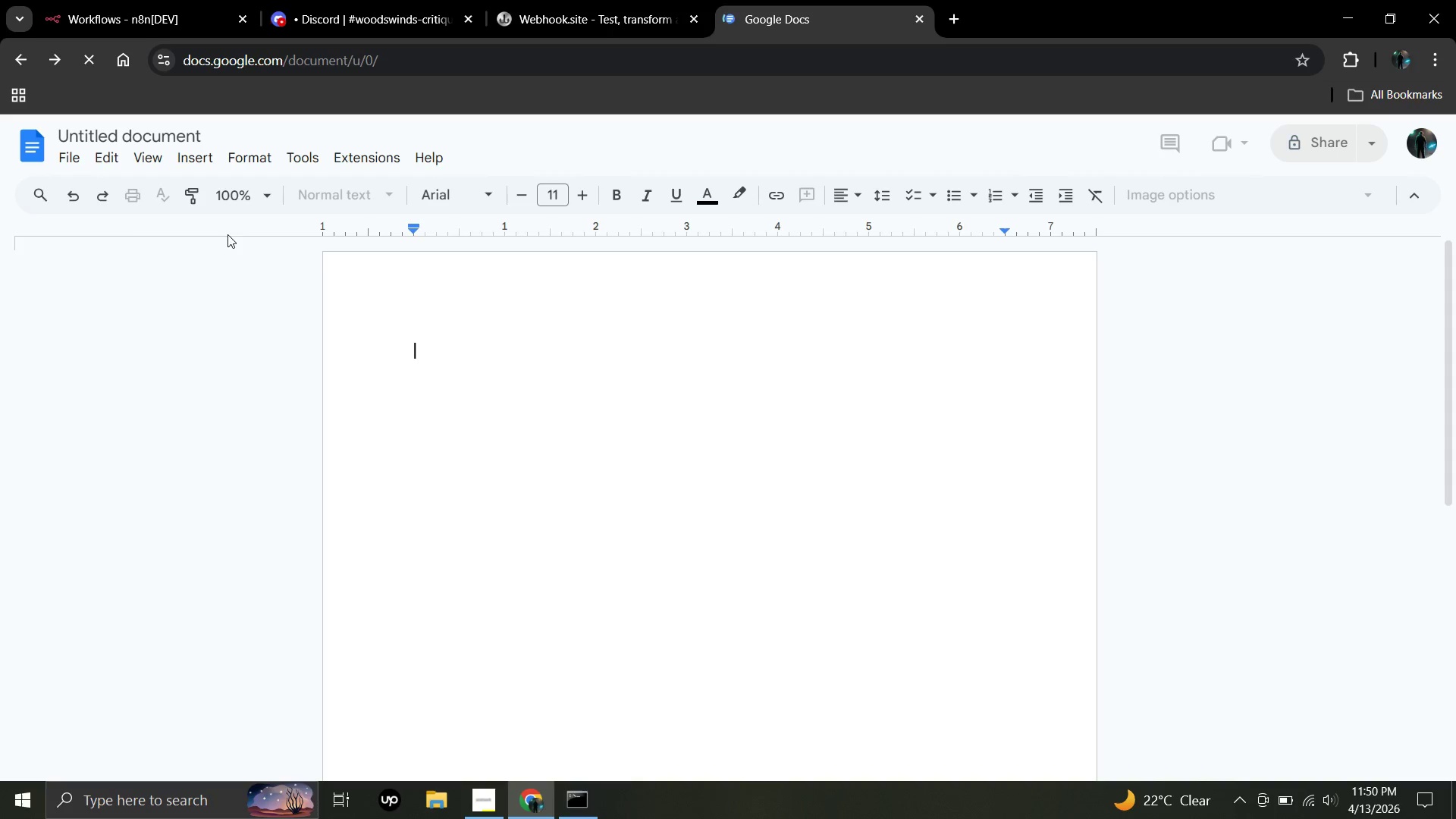 
mouse_move([75, 146])
 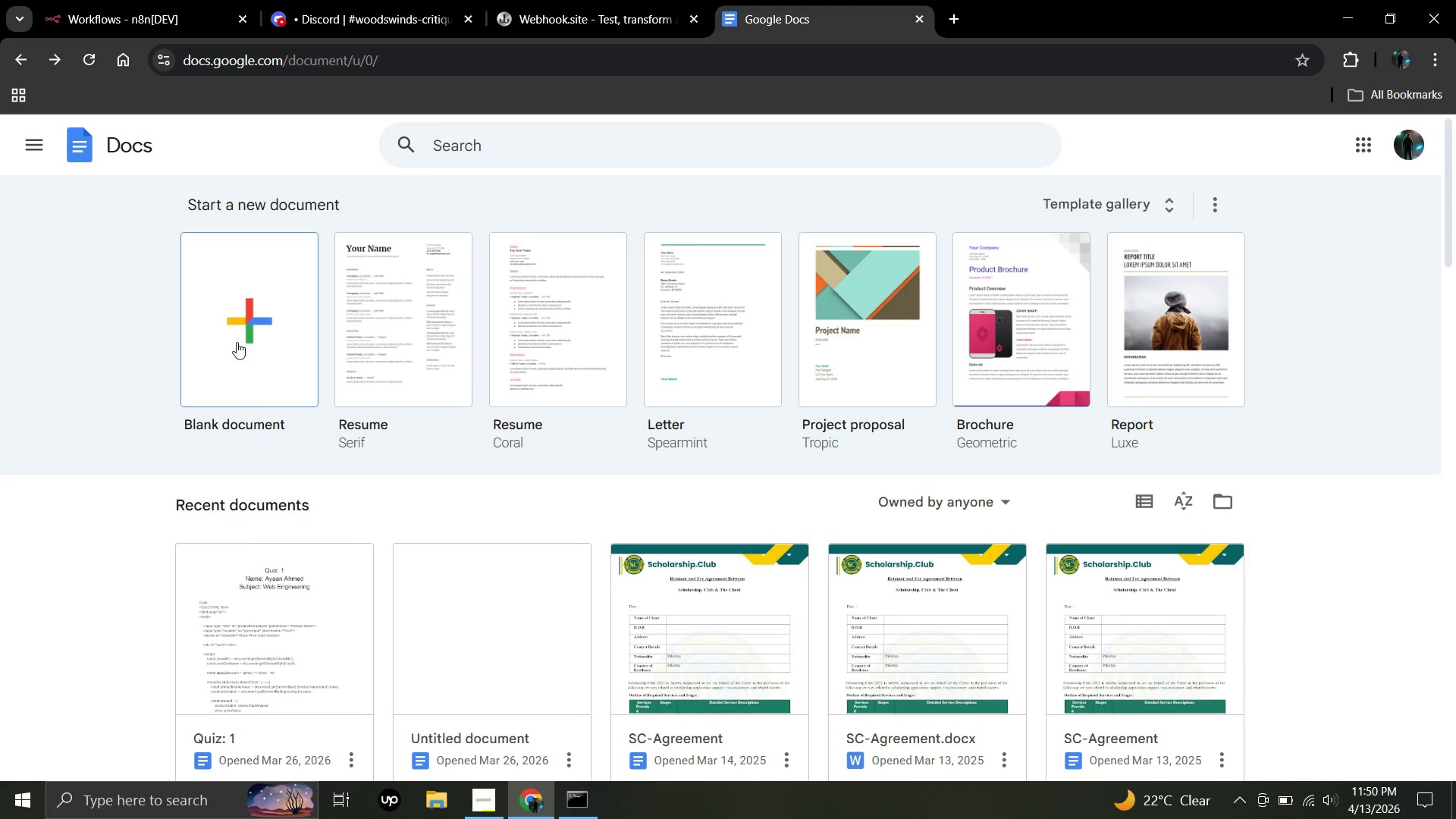 
wait(7.65)
 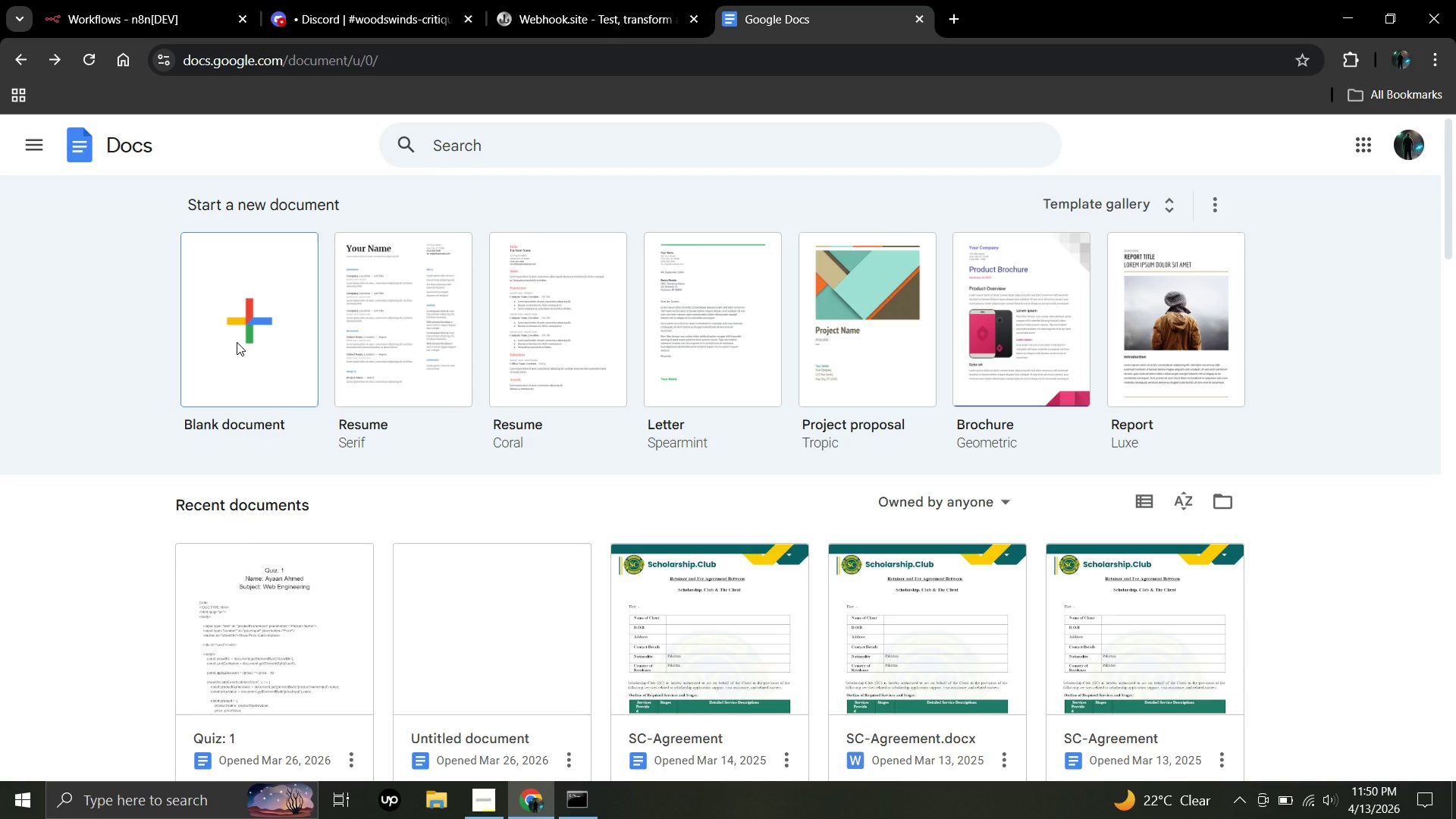 
scroll: coordinate [190, 513], scroll_direction: down, amount: 3.0
 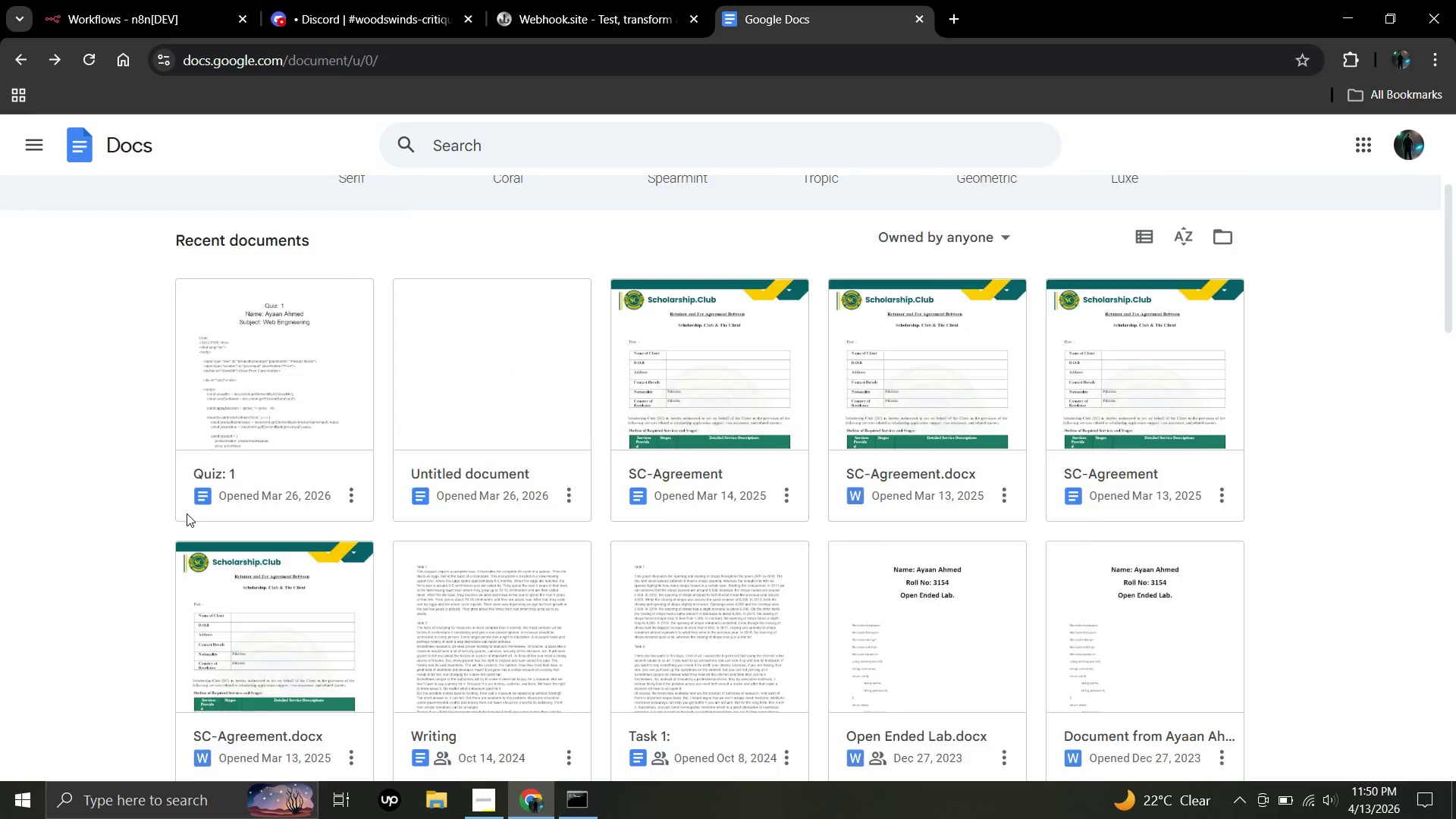 
scroll: coordinate [187, 513], scroll_direction: up, amount: 4.0
 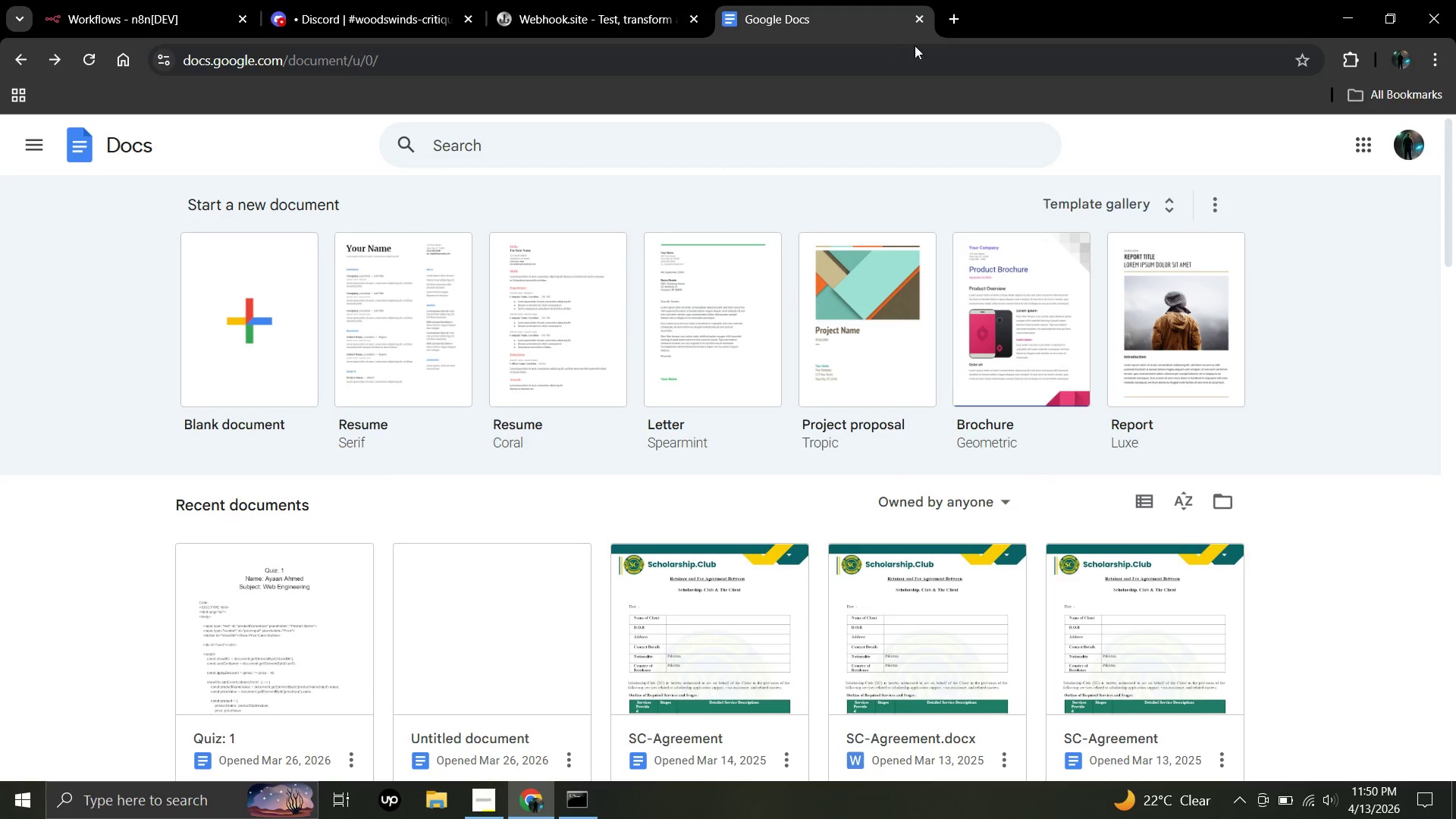 
left_click([945, 18])
 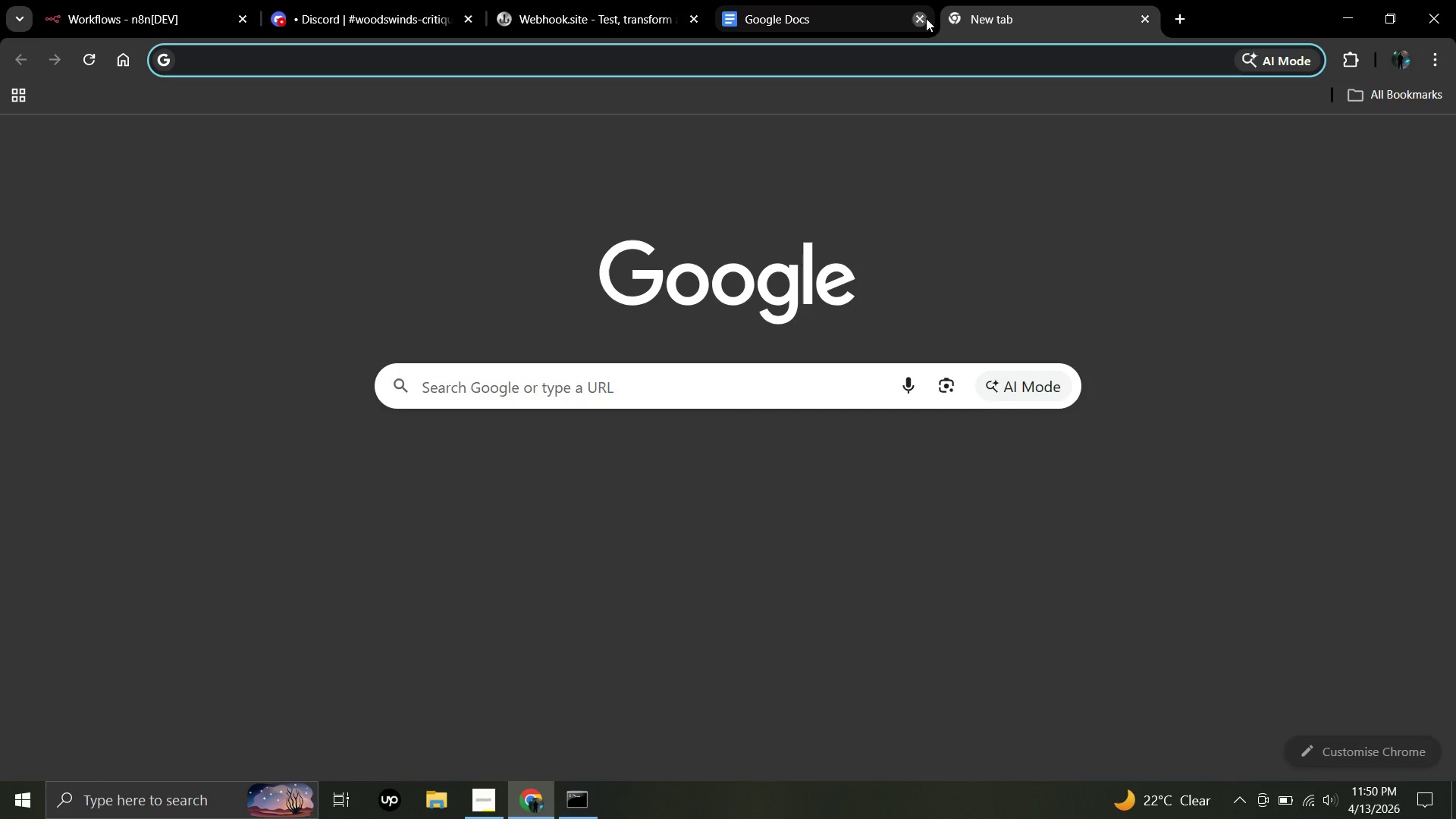 
left_click([926, 18])
 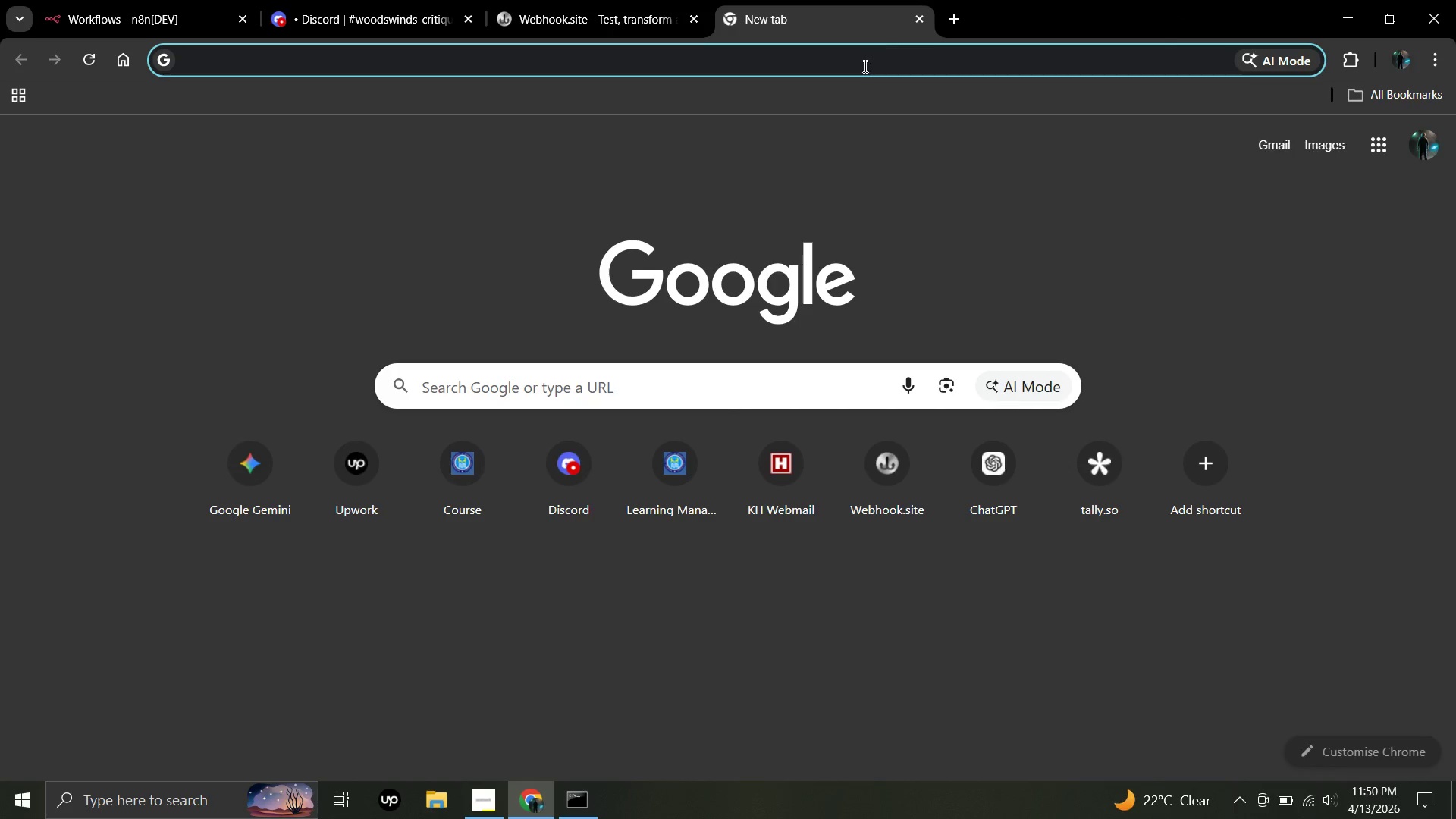 
left_click([864, 66])
 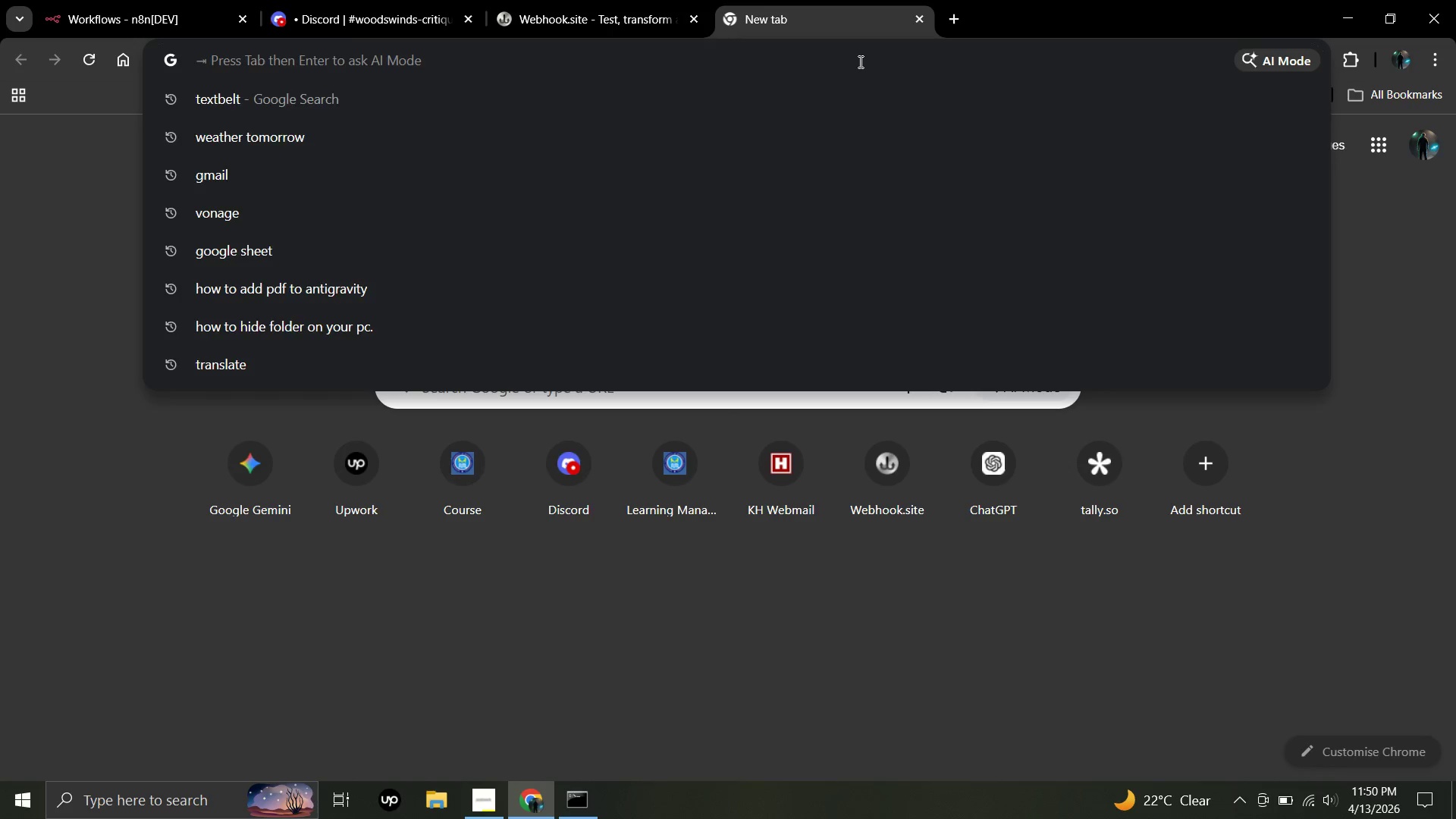 
type(goo)
 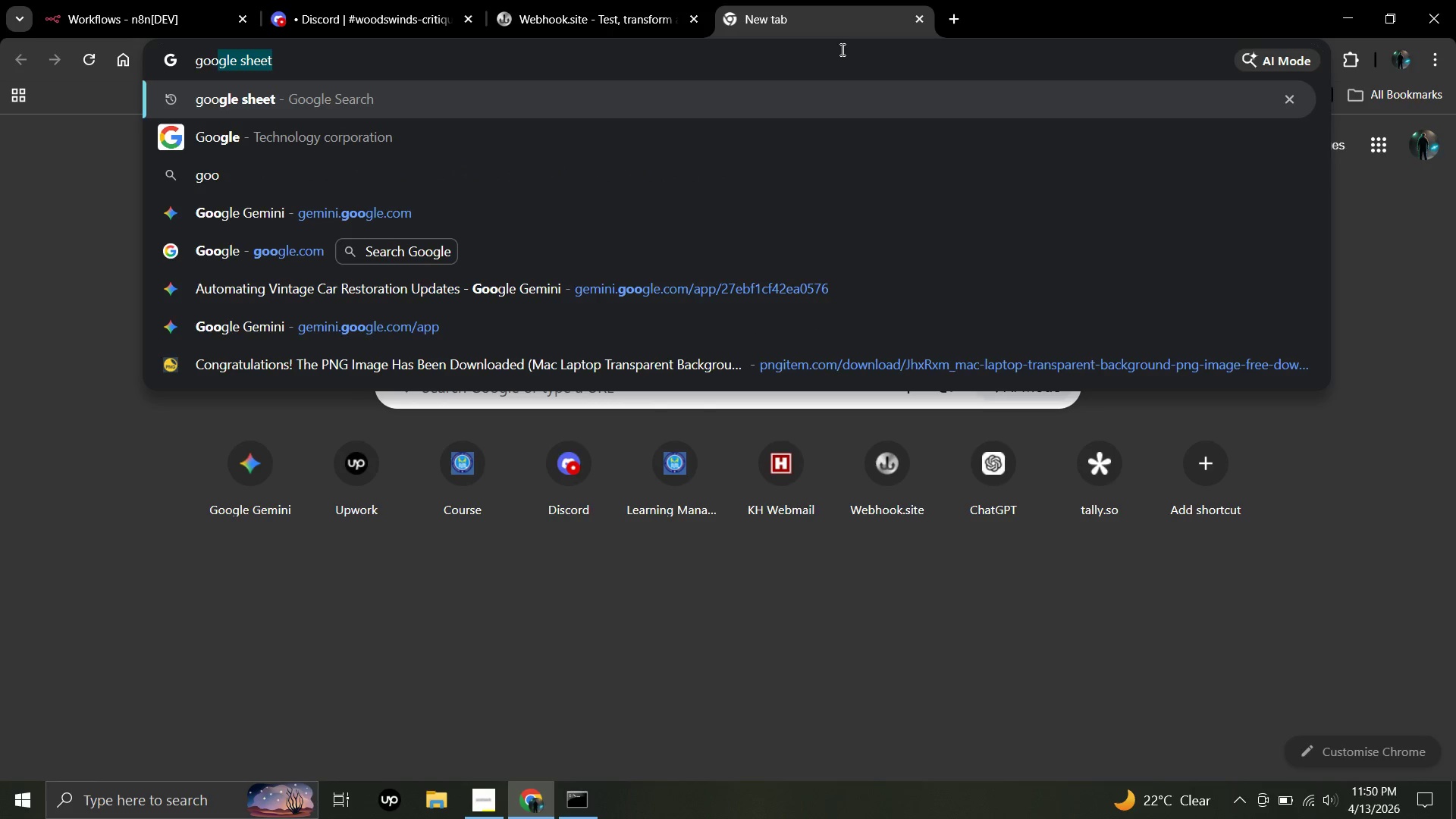 
key(Enter)
 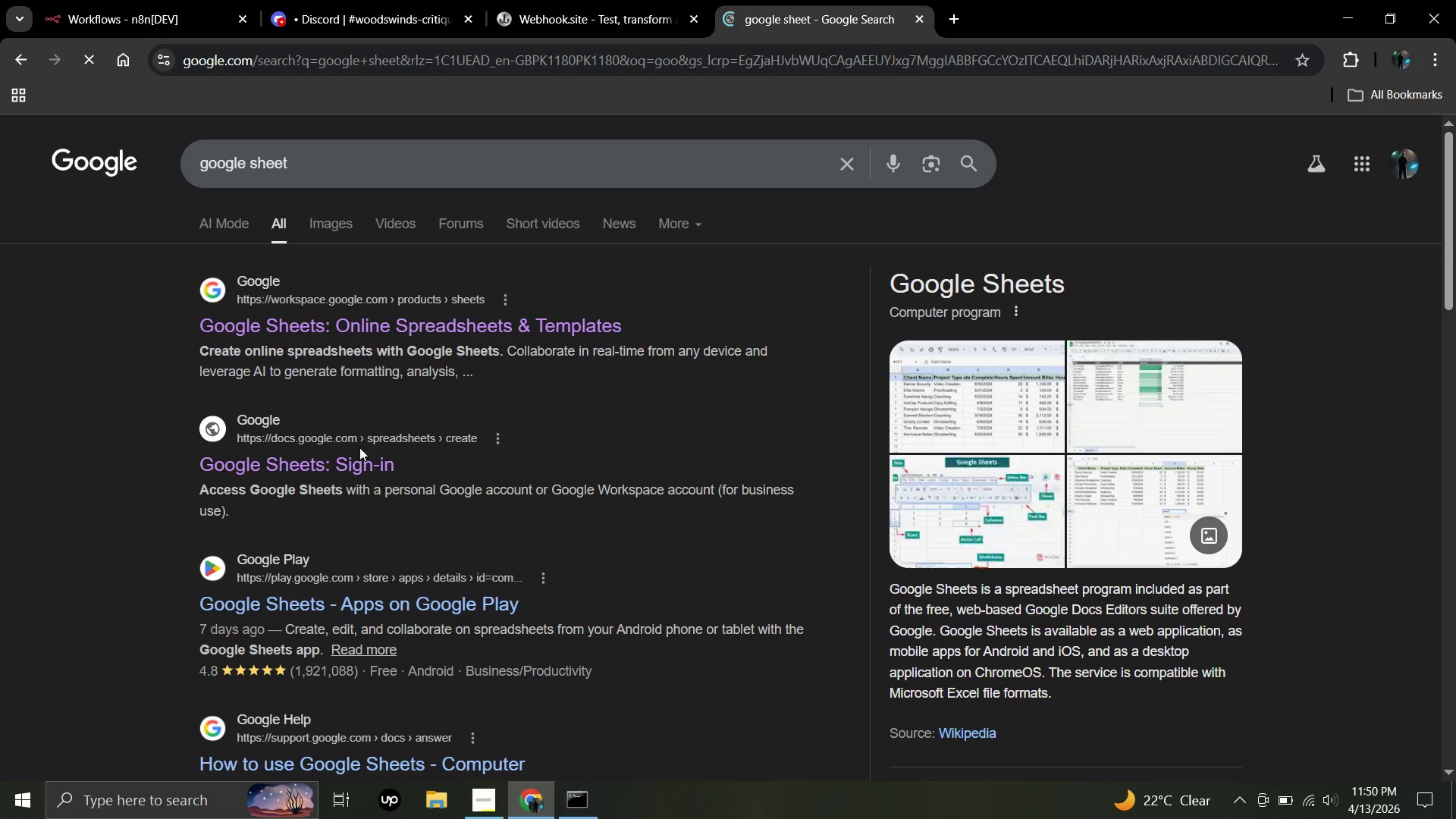 
left_click([344, 469])
 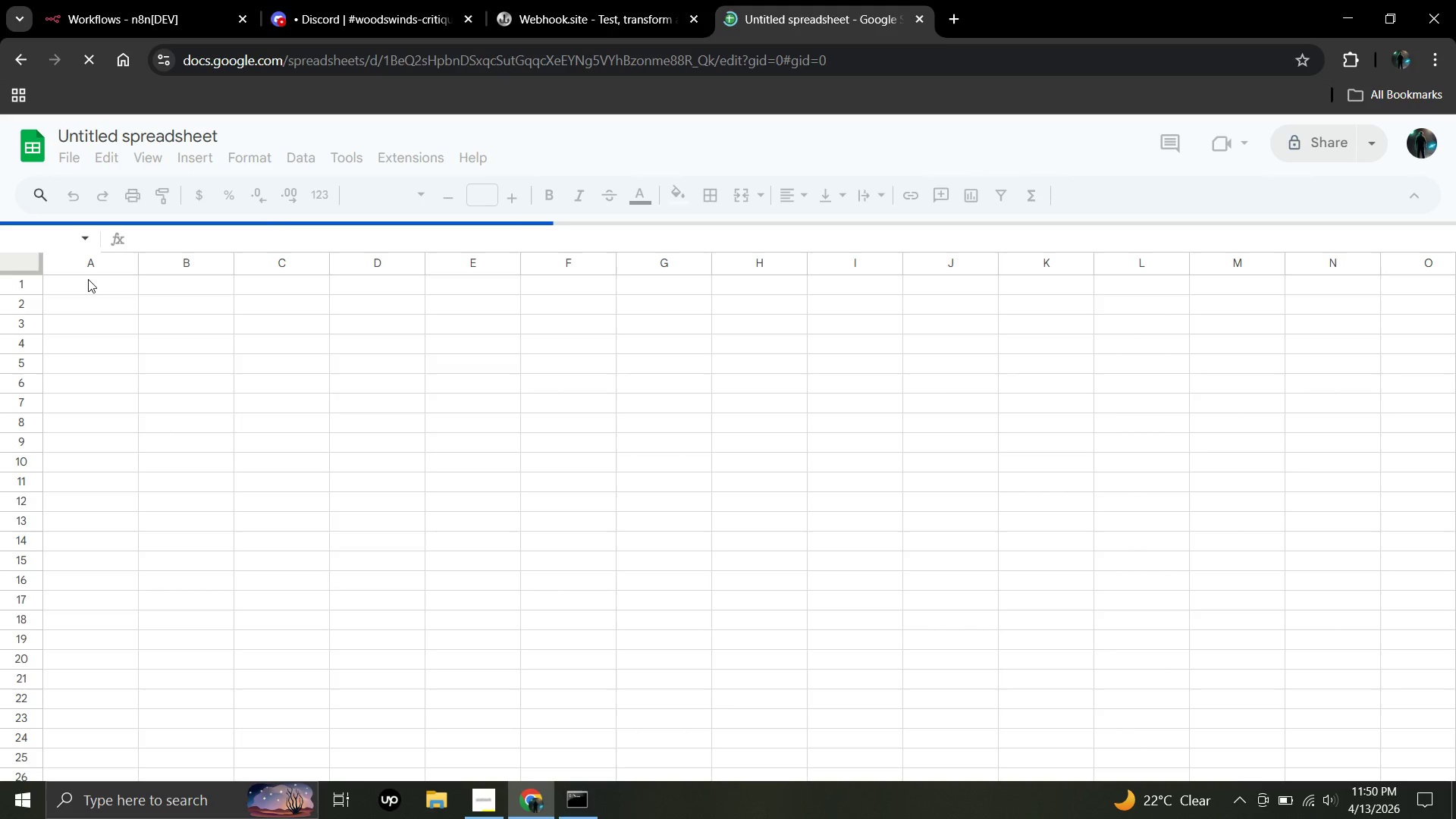 
wait(6.19)
 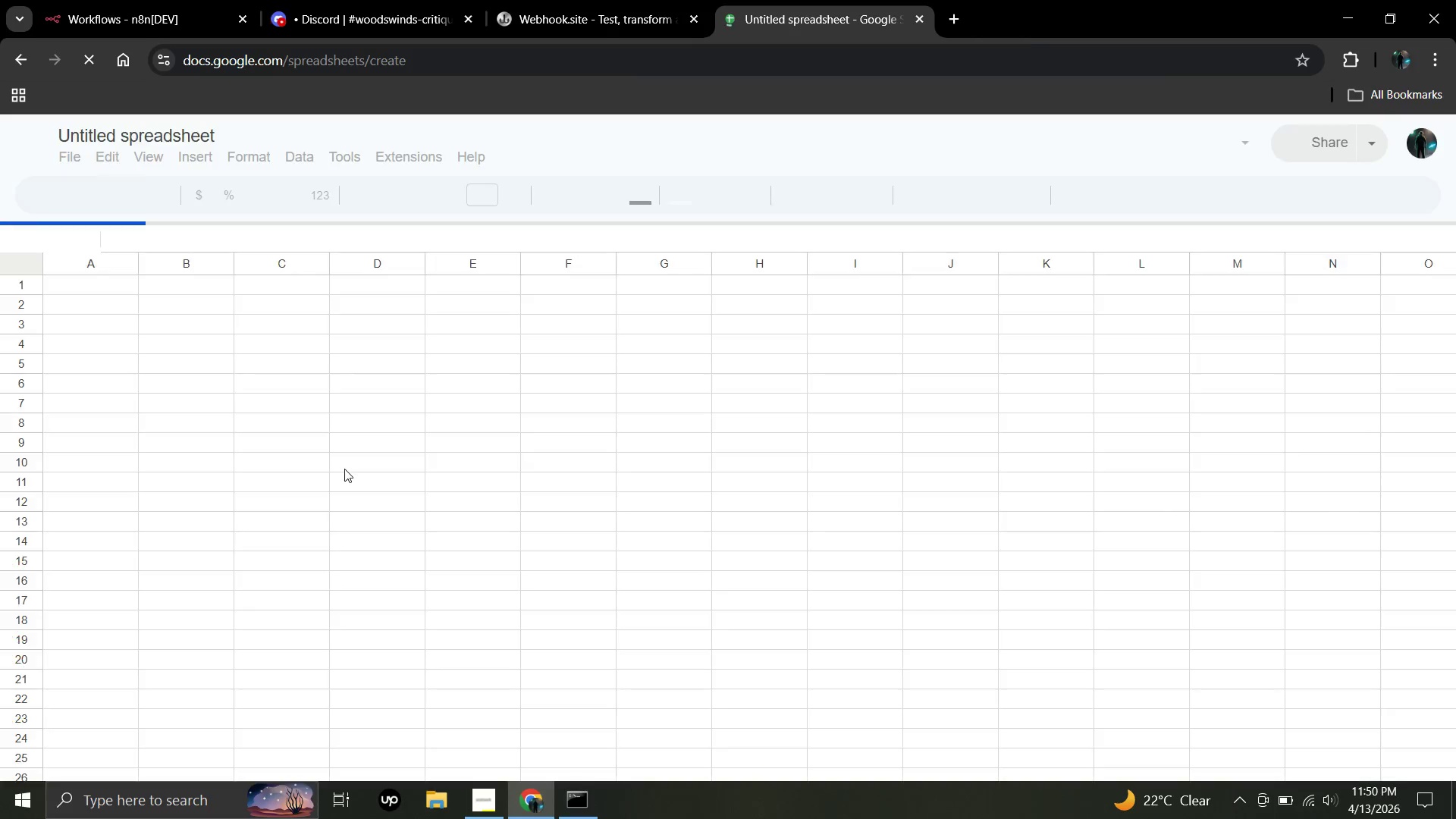 
left_click([88, 279])
 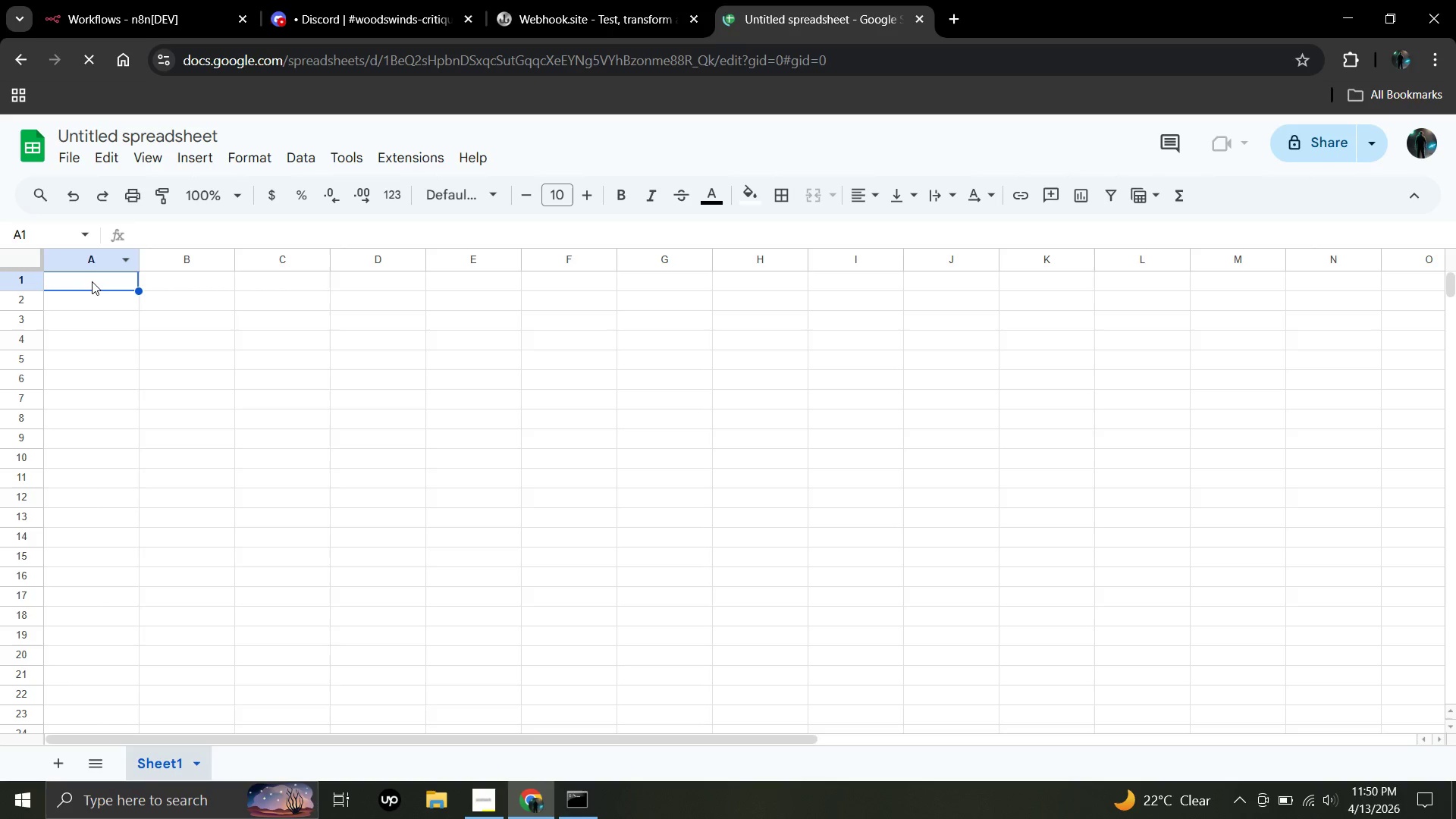 
double_click([92, 281])
 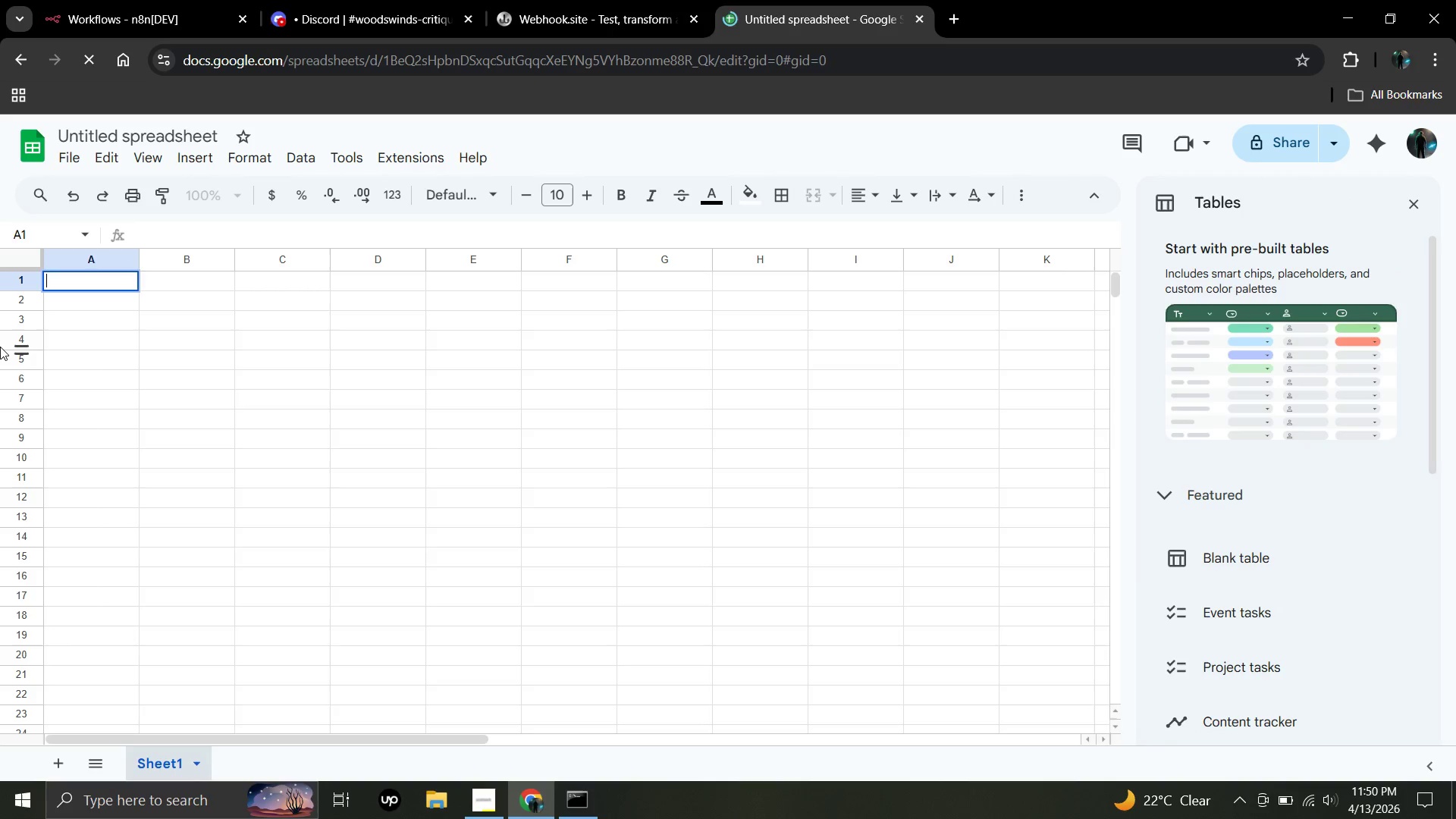 
type(Tracking ID)
key(Tab)
 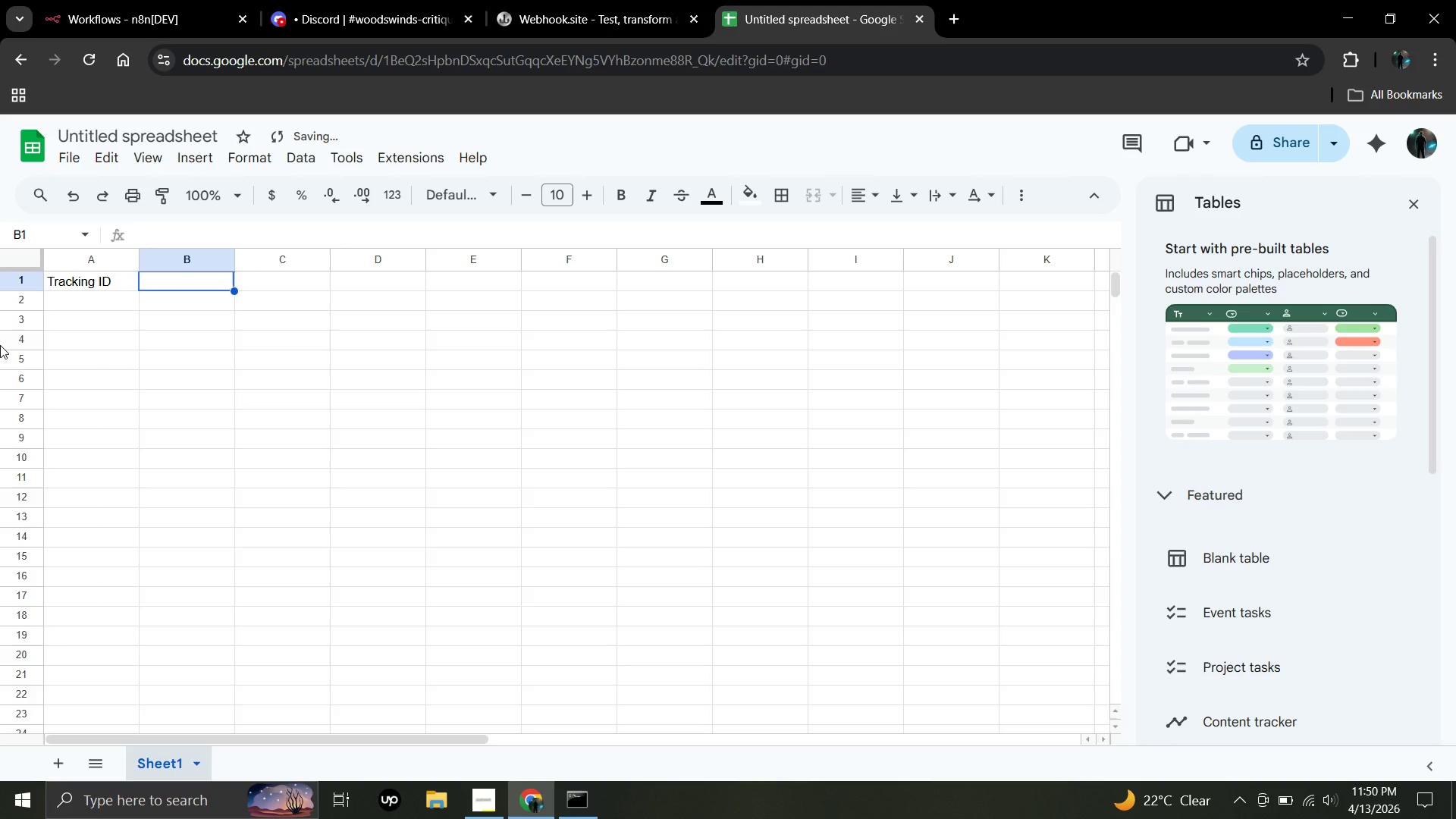 
wait(5.91)
 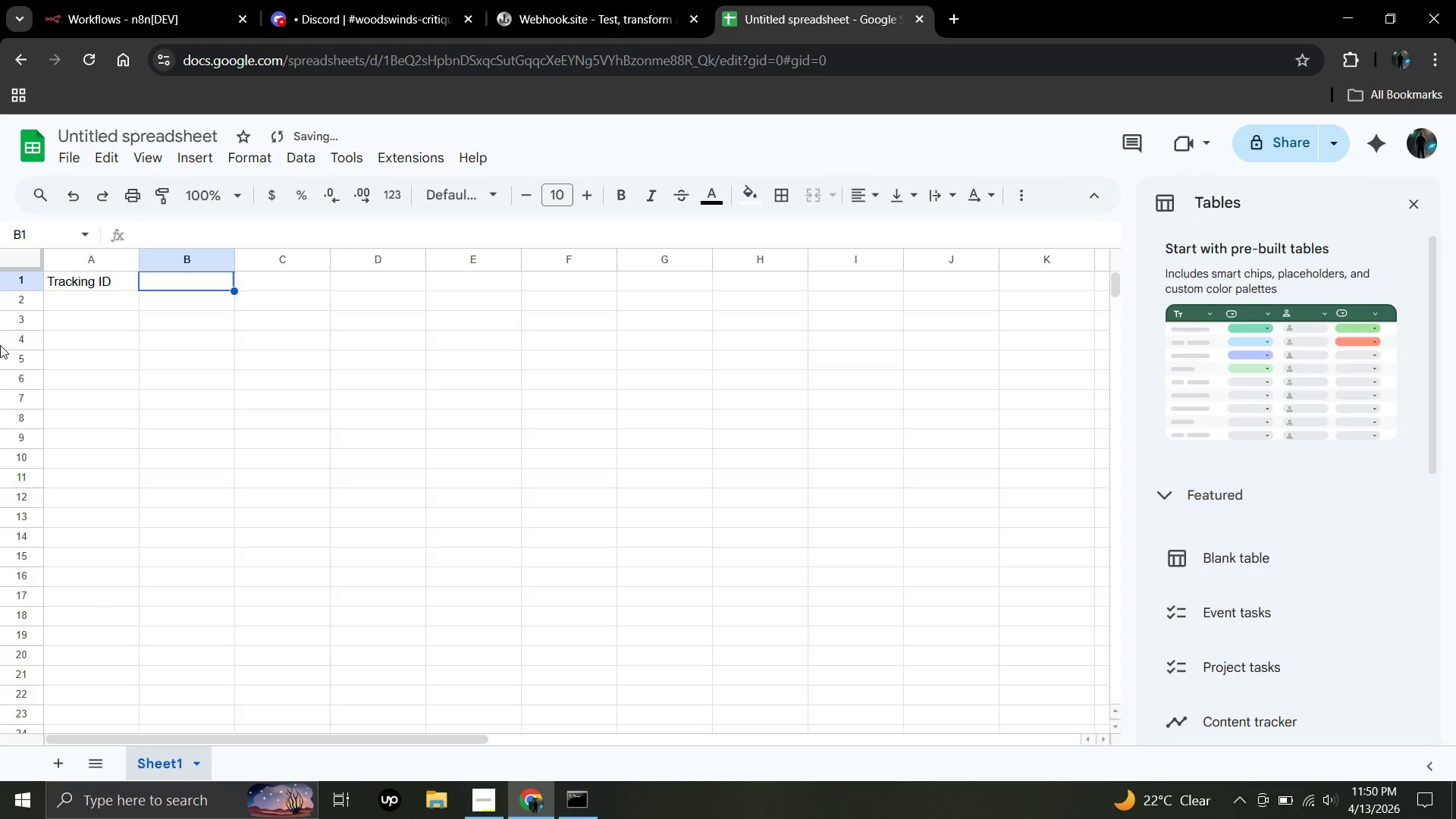 
double_click([520, 285])
 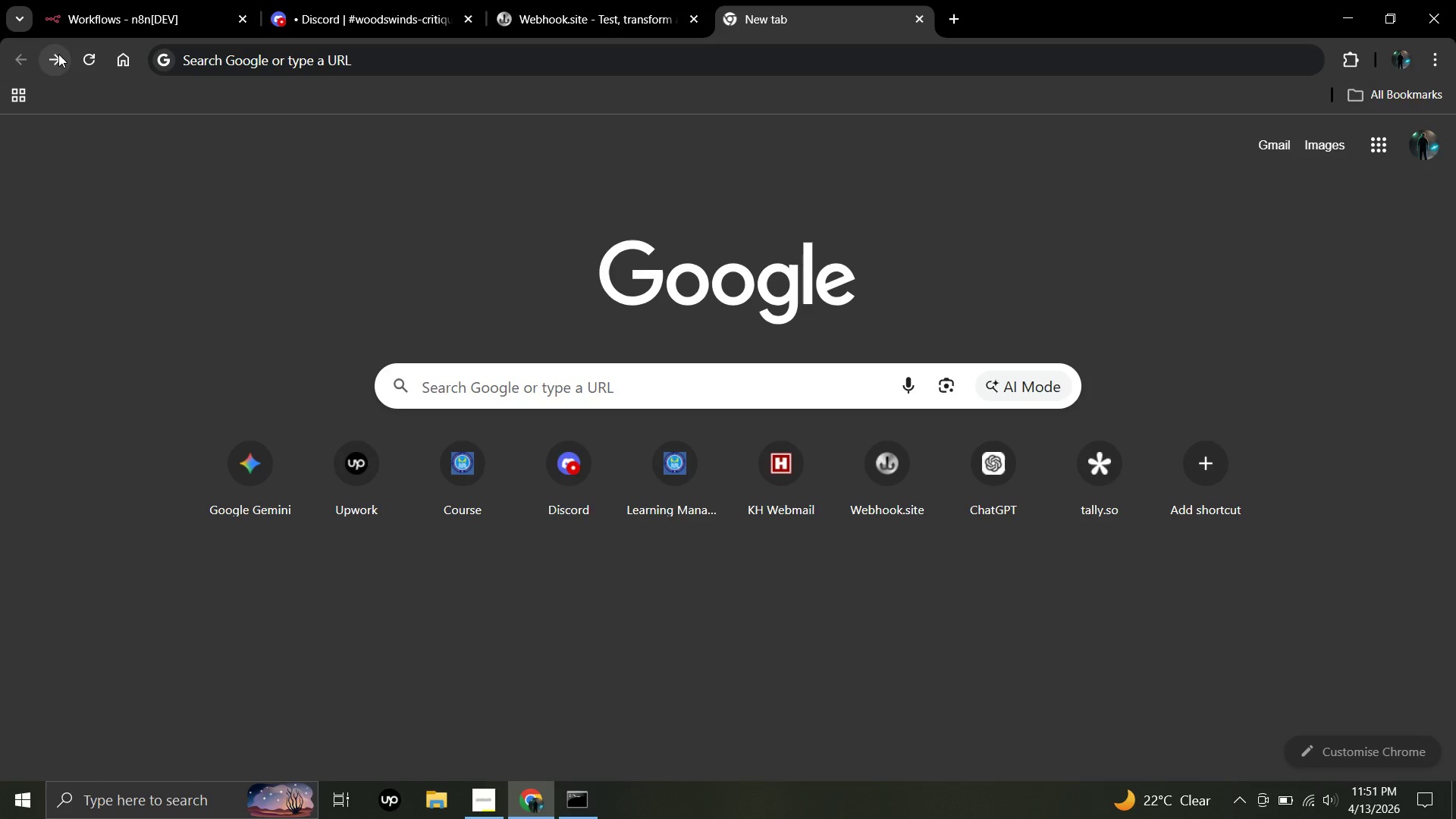 
double_click([60, 55])
 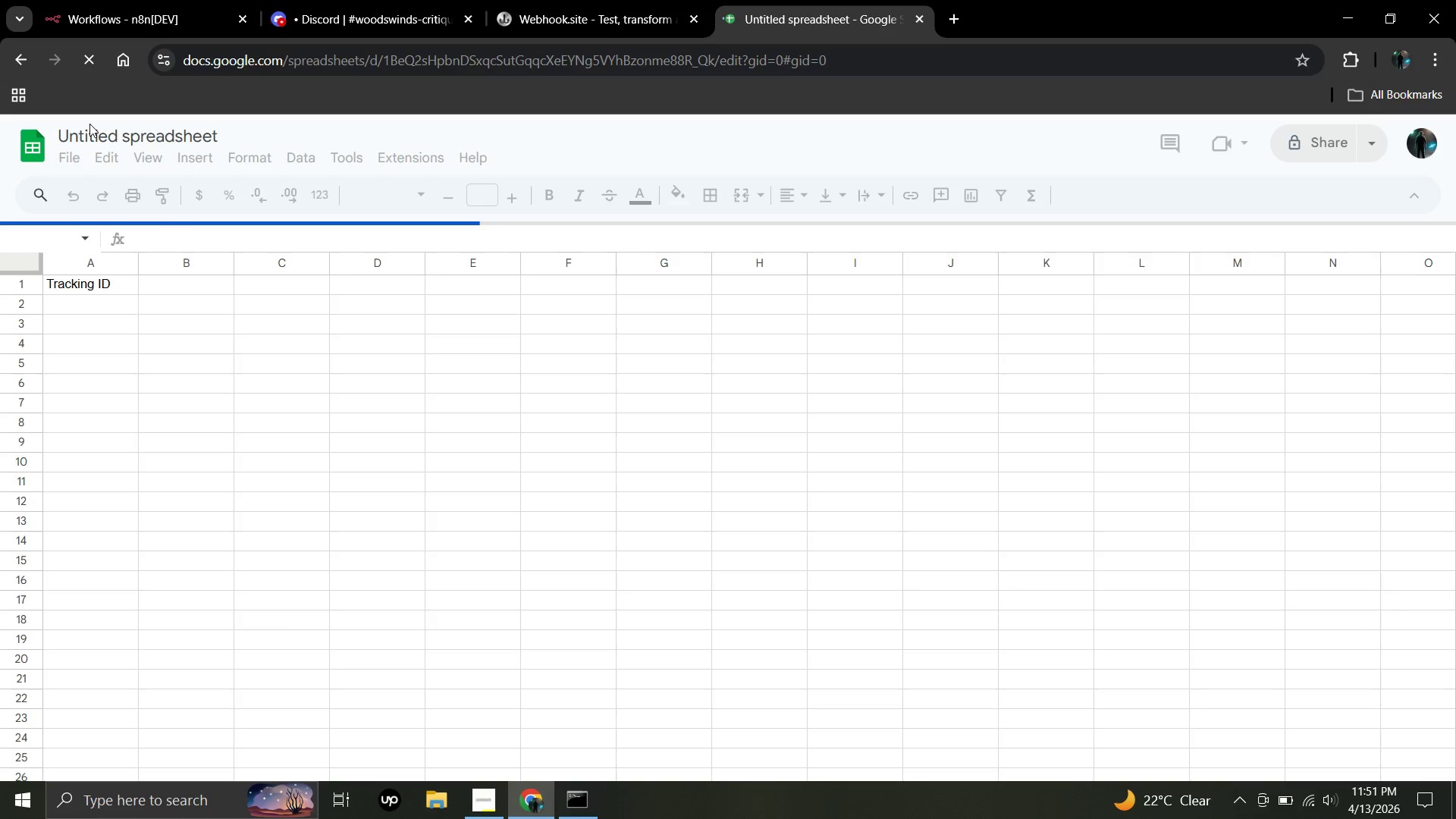 
wait(5.22)
 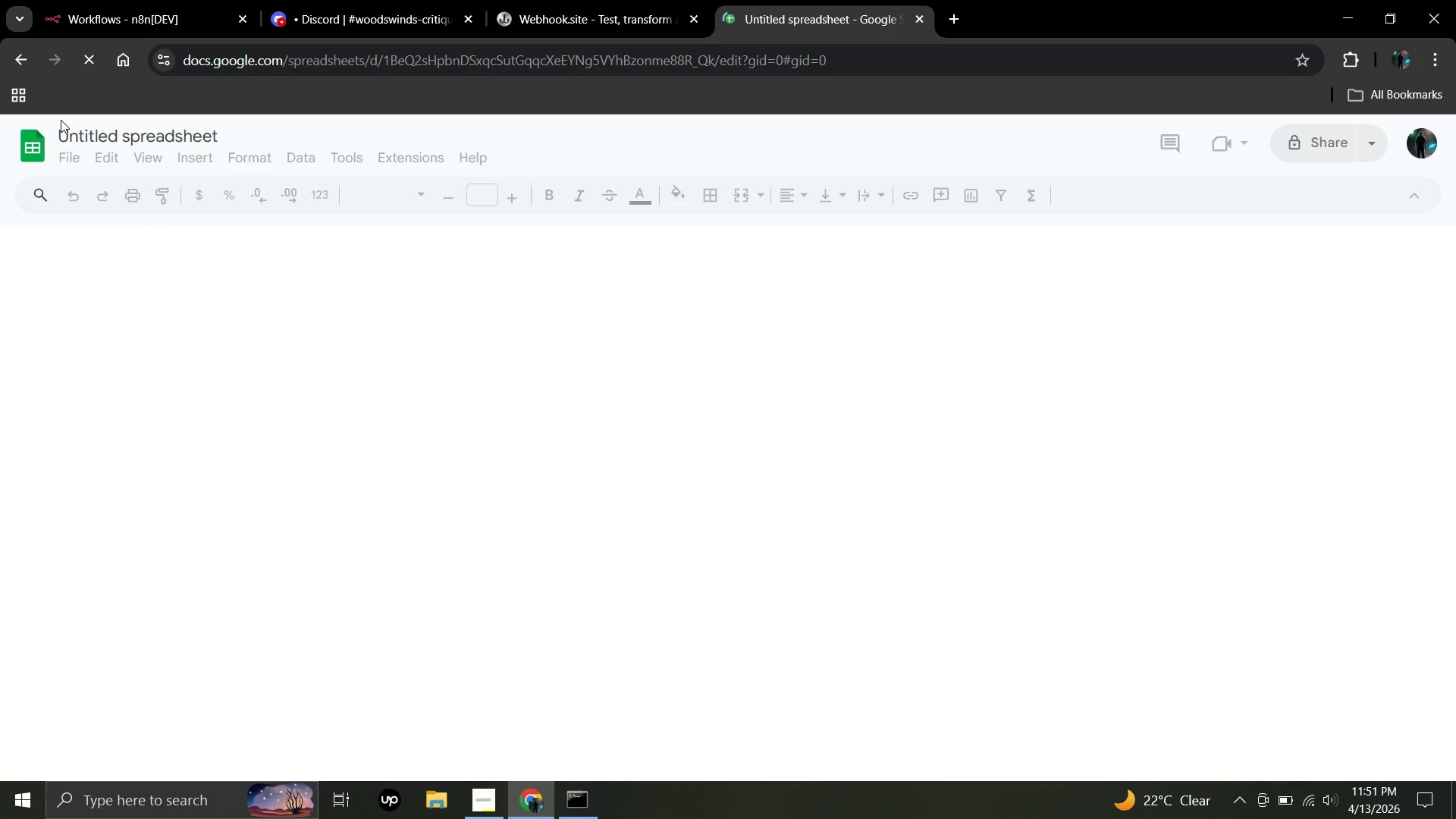 
mouse_move([475, 11])
 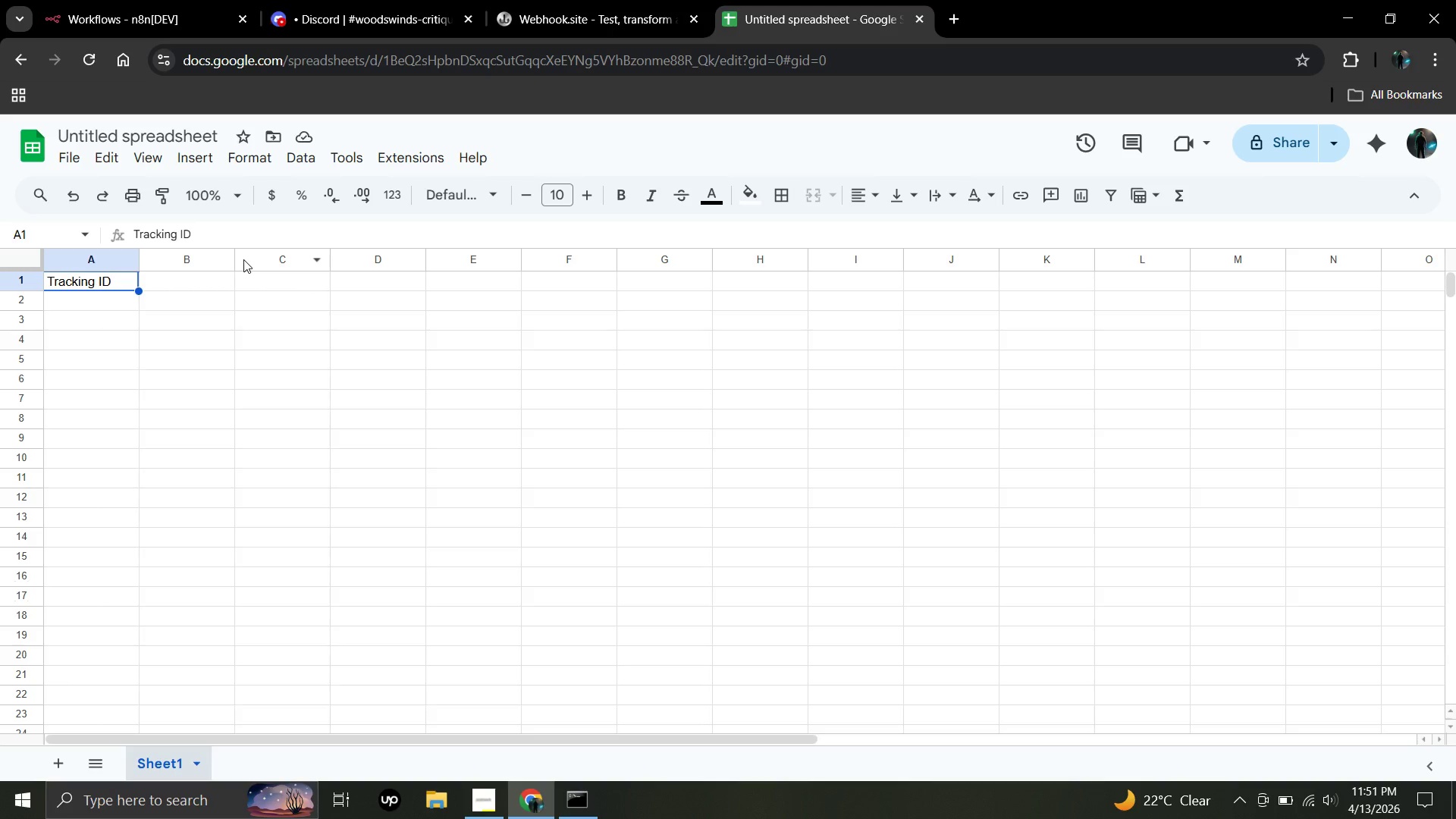 
wait(33.96)
 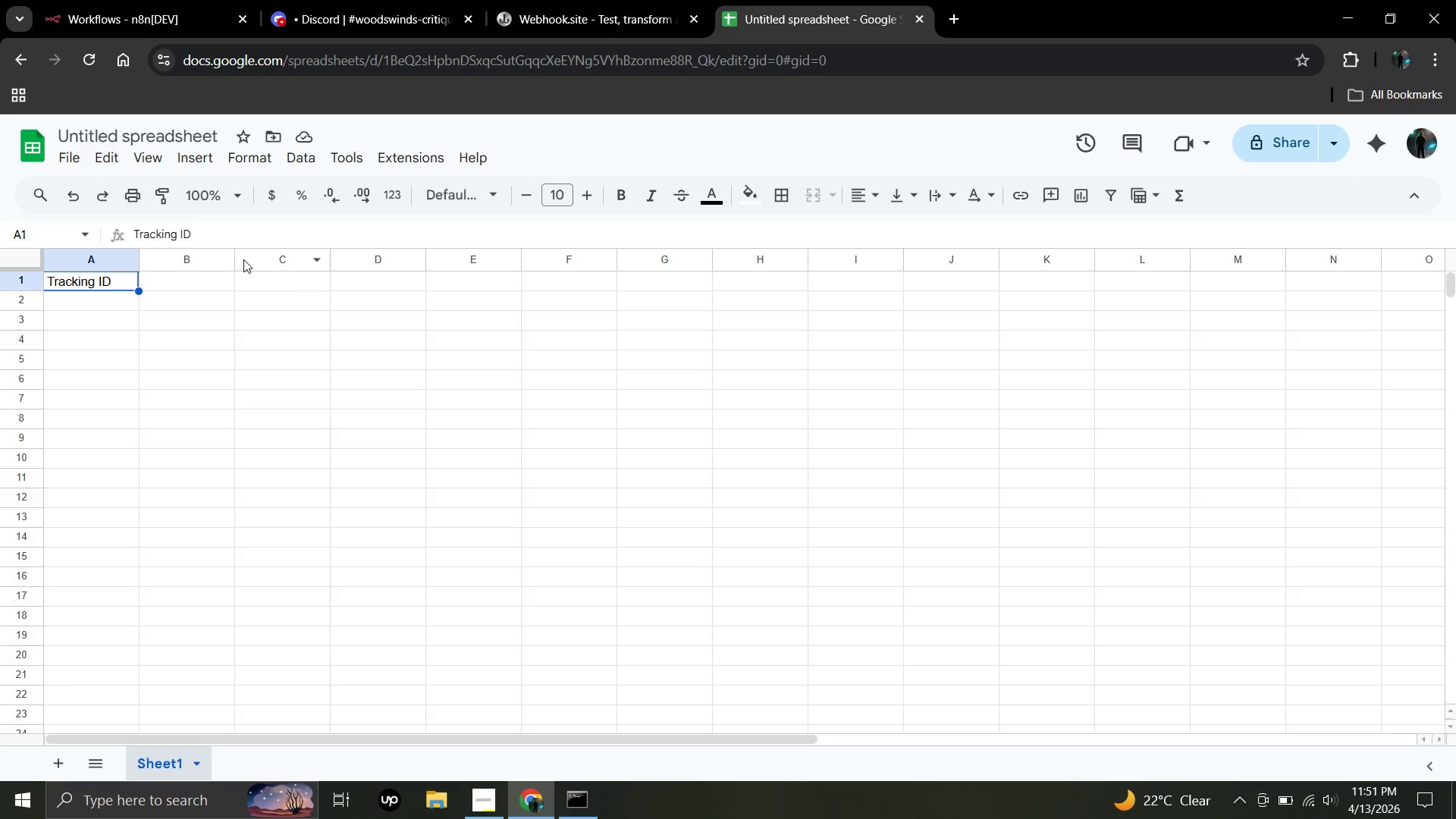 
left_click([193, 284])
 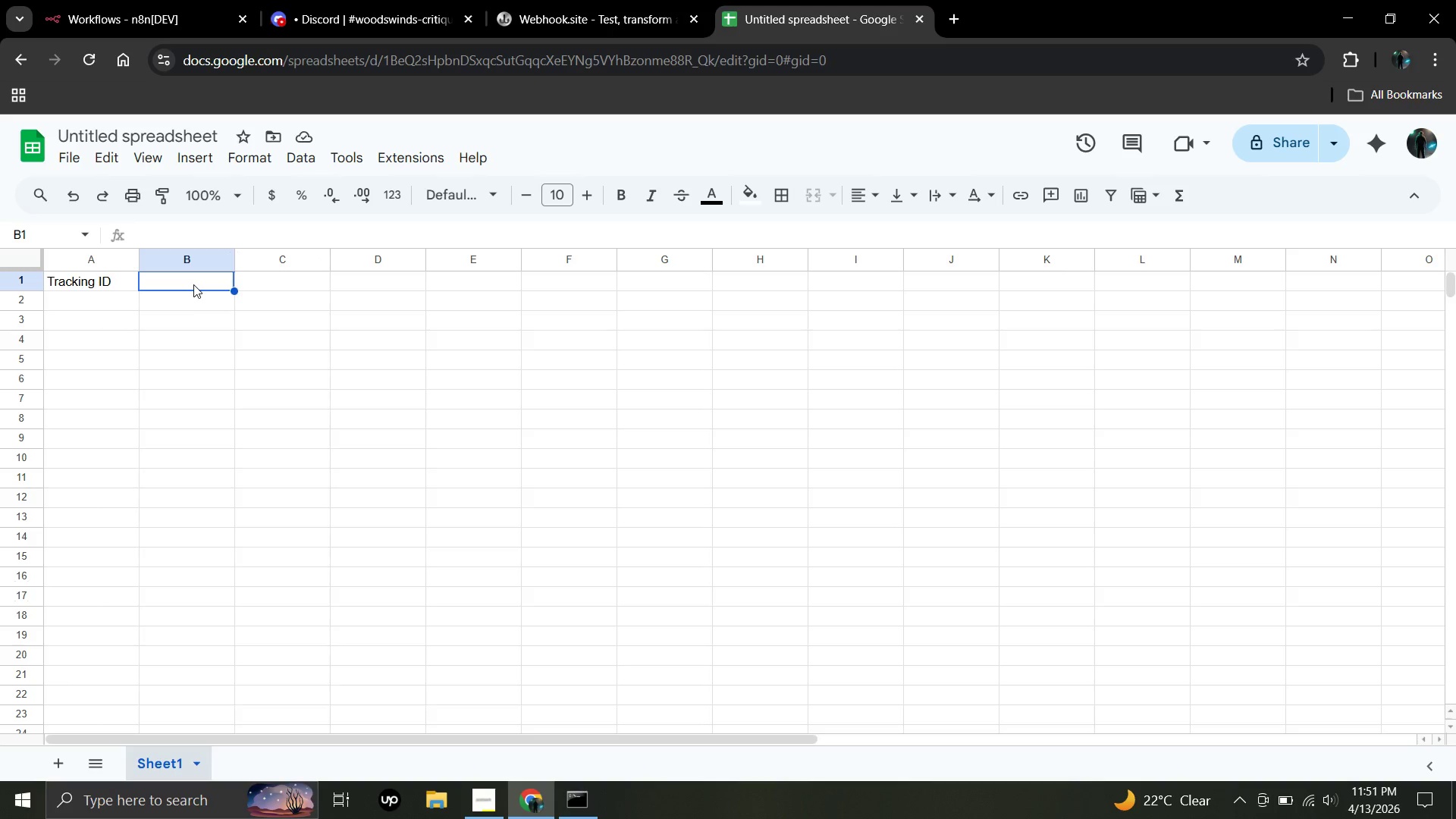 
double_click([193, 284])
 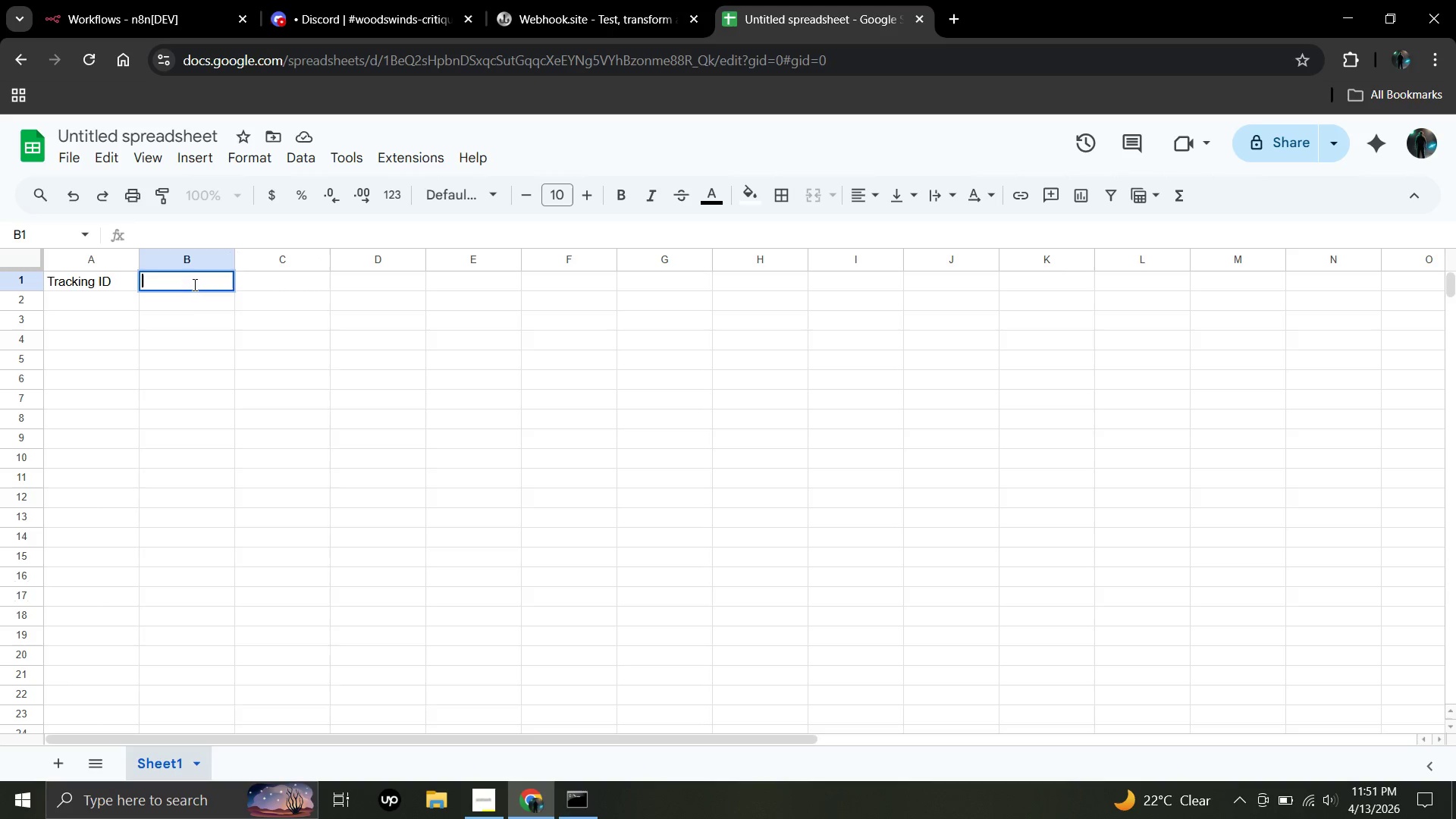 
type(Student)
 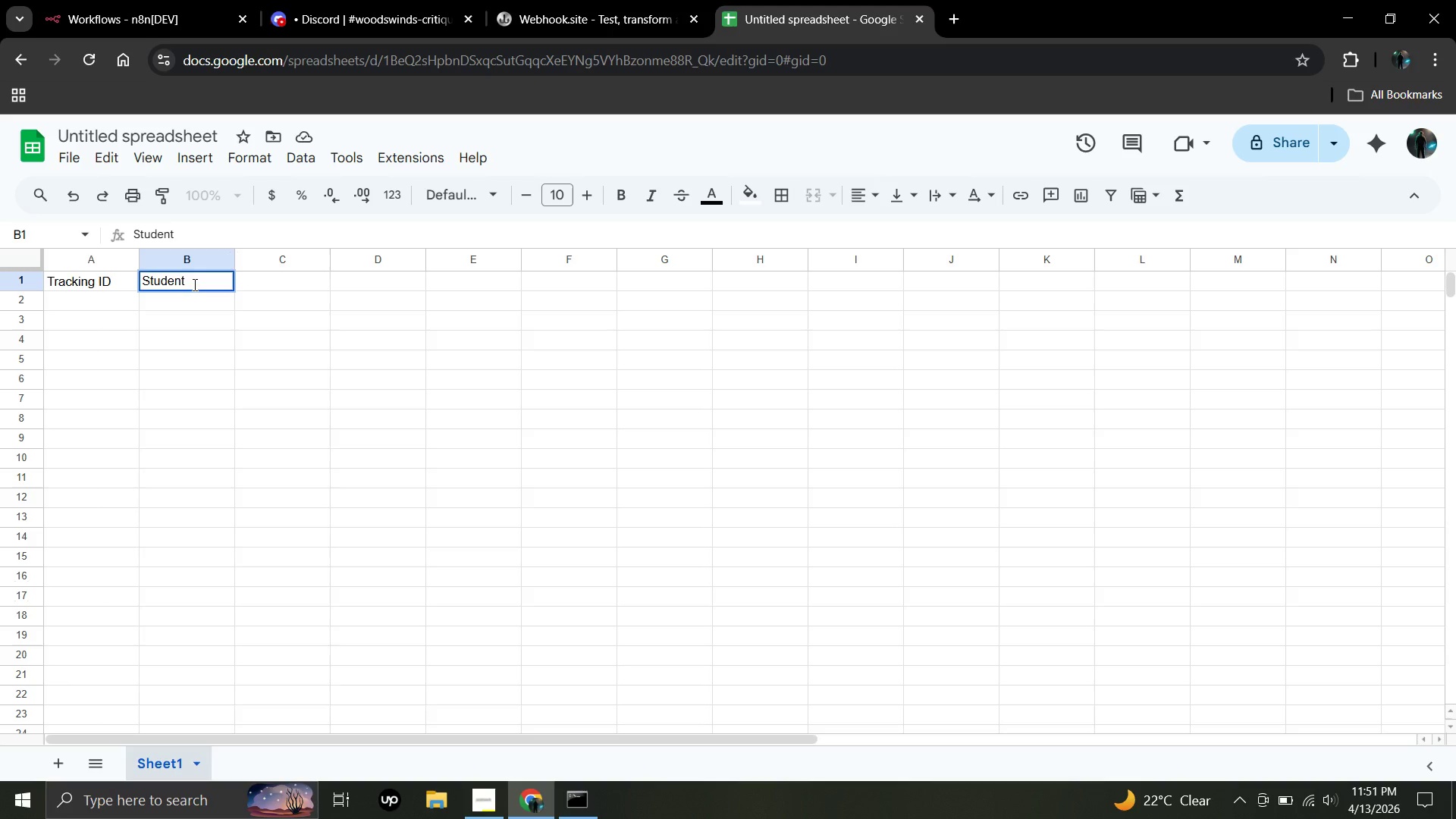 
type( Name)
key(Tab)
type(Instrument)
key(Tab)
type(Category)
key(Tab)
type(Recording Link)
key(Tab)
type(Submi)
 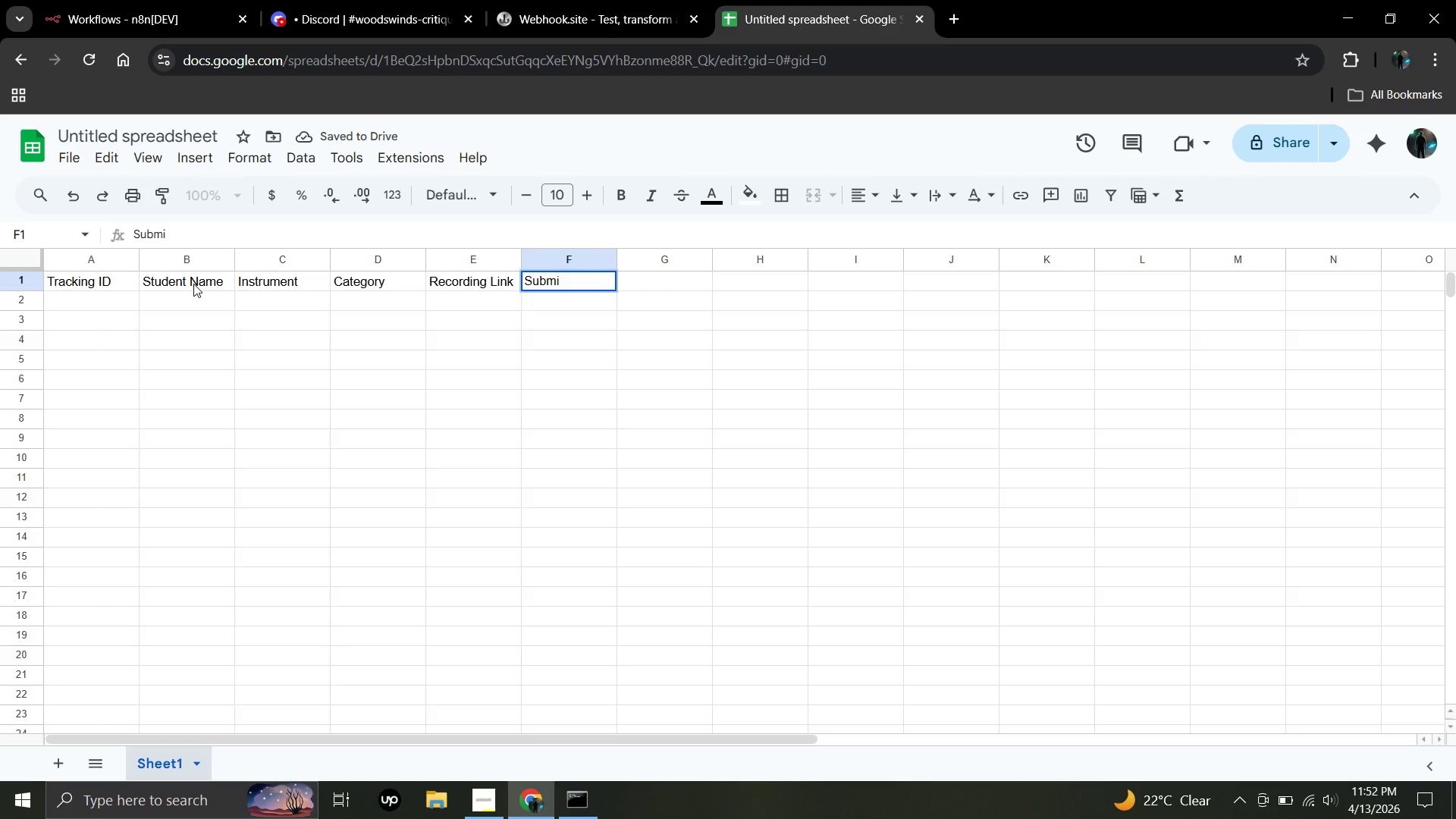 
type(tted)
 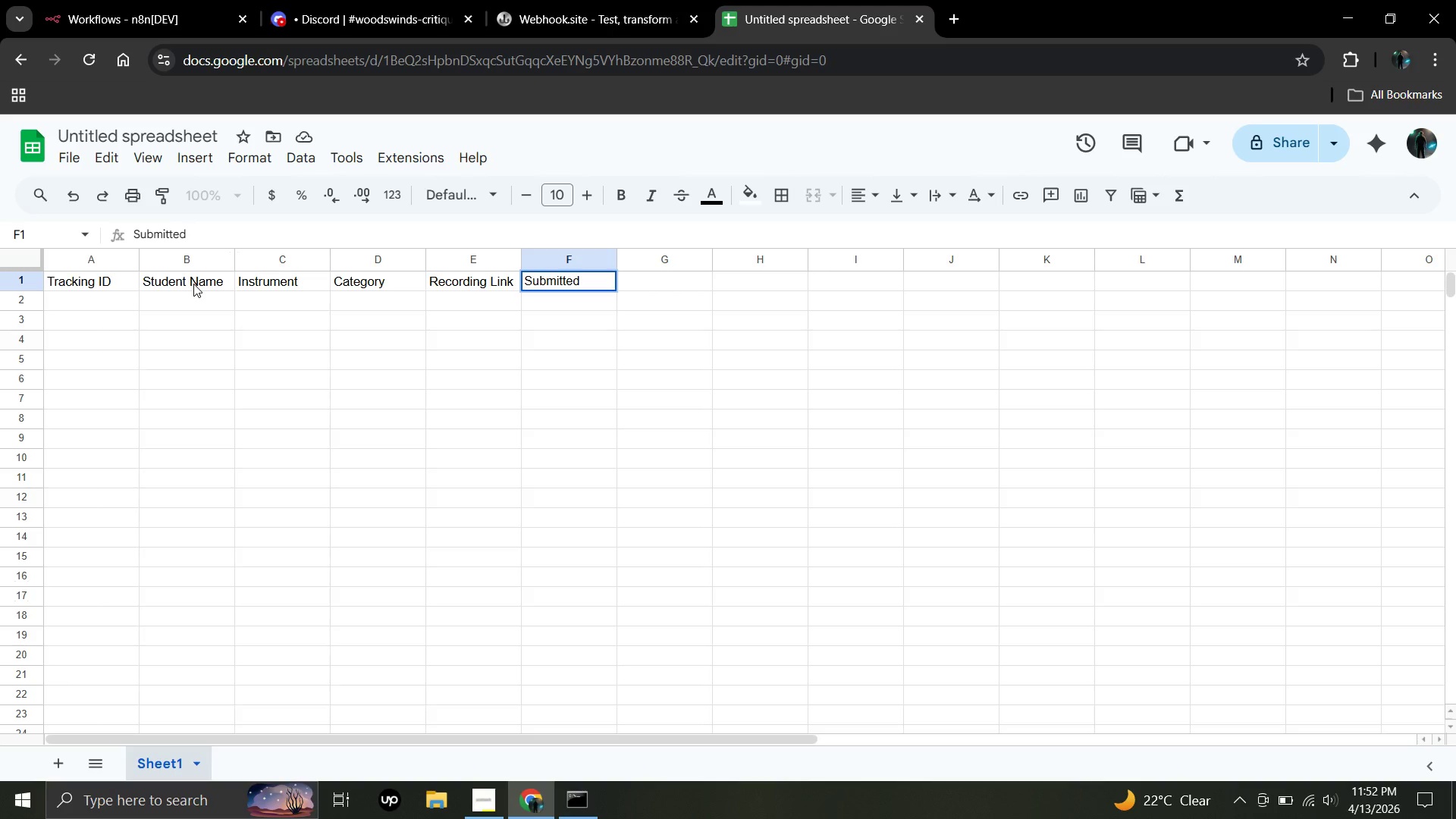 
wait(9.95)
 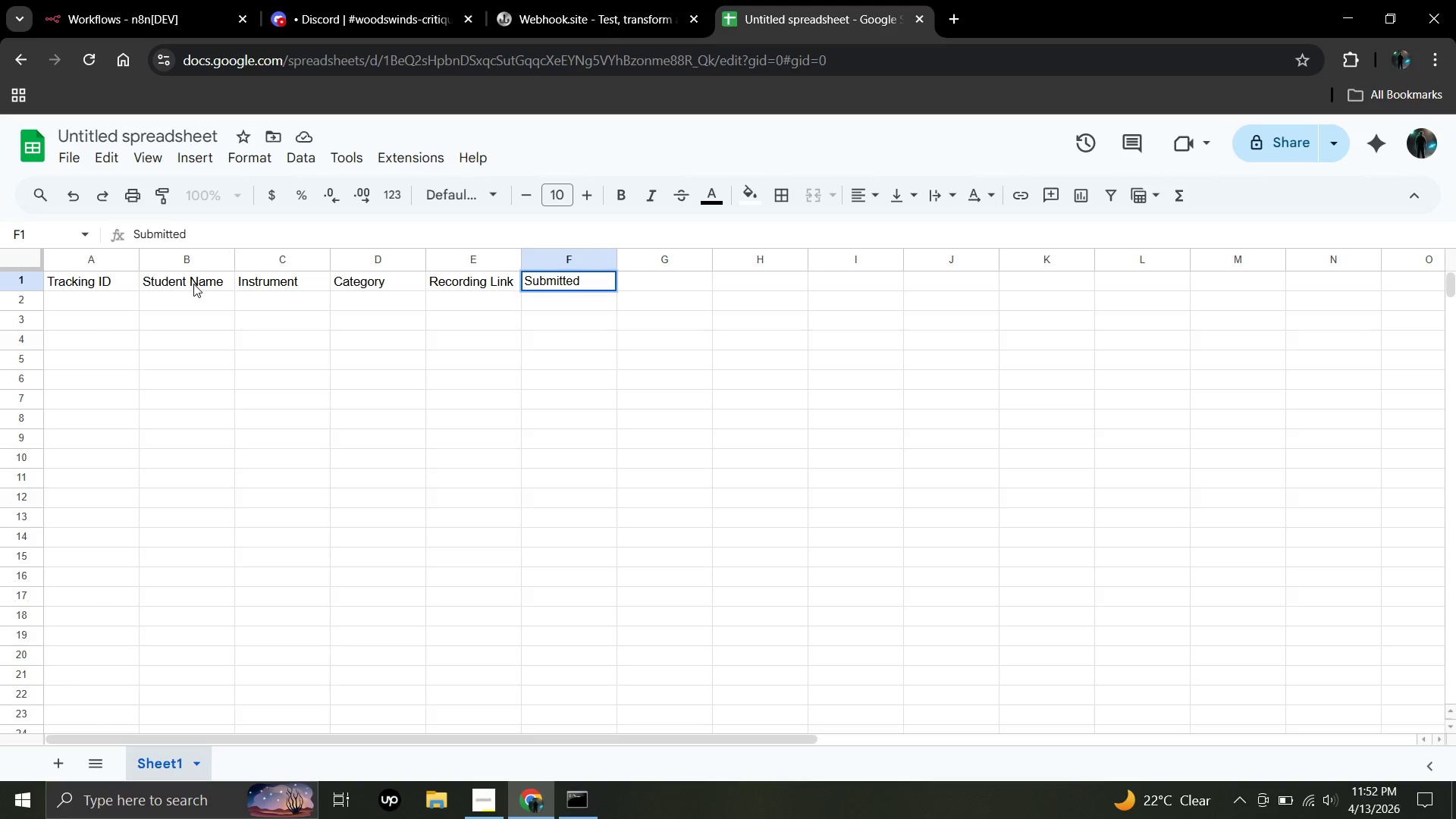 
type( At)
key(Tab)
type(cla)
key(Backspace)
key(Backspace)
key(Backspace)
type(Claimed By)
key(Tab)
type(Cl)
 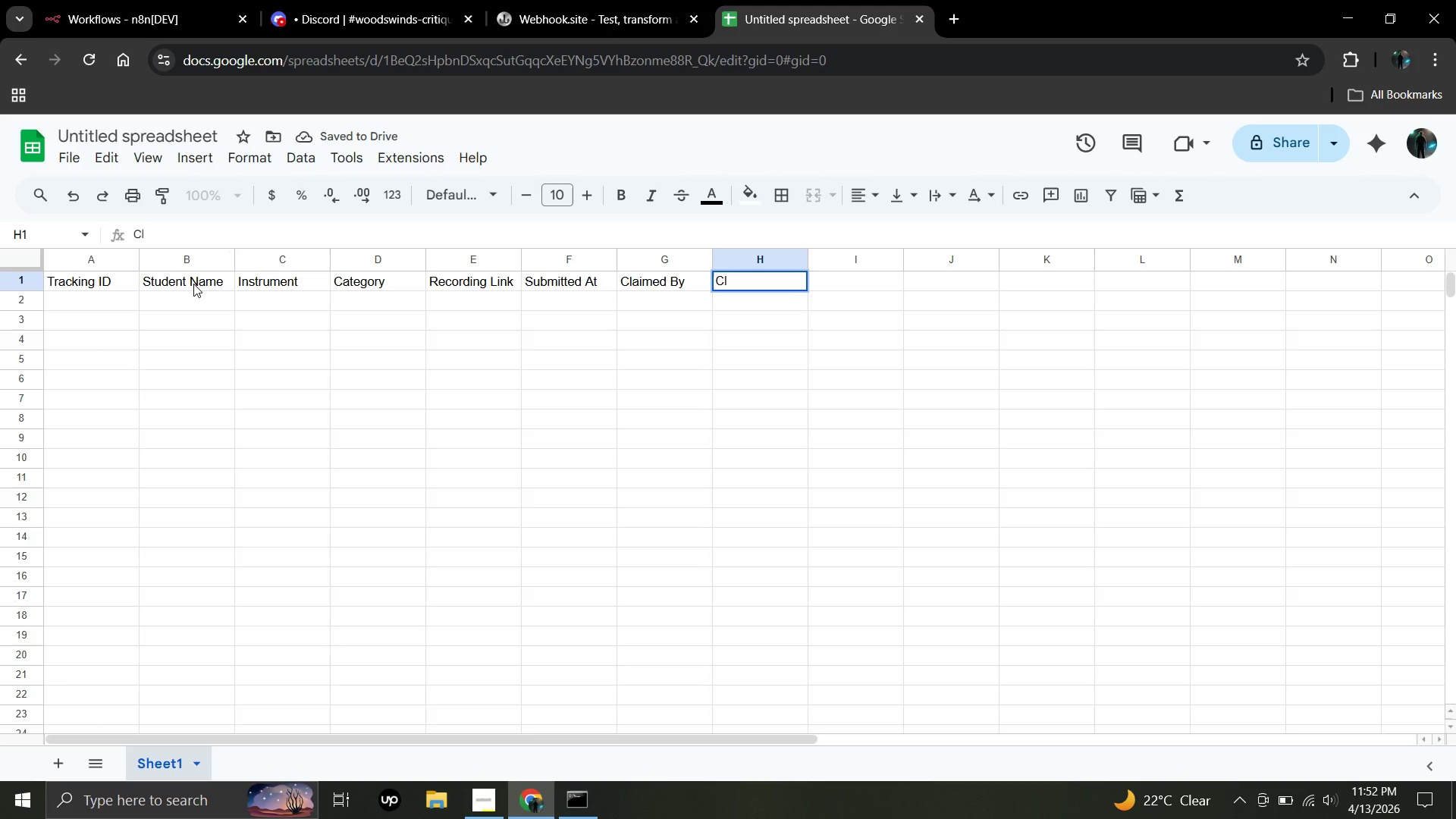 
type(aimed At)
key(Tab)
type(Status)
key(Tab)
type(Time to f)
key(Backspace)
type(Feedback)
 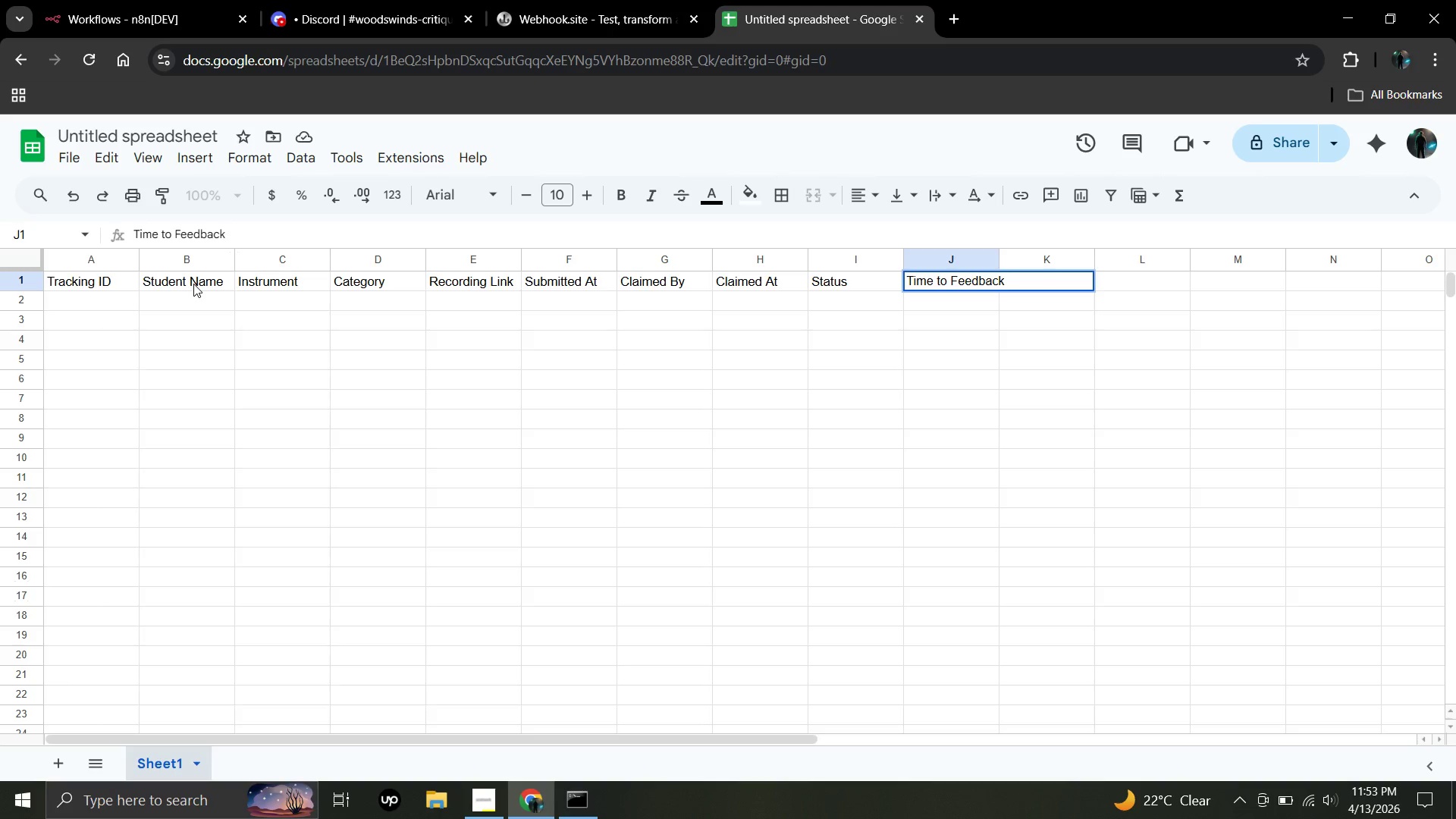 
left_click([1311, 811])
 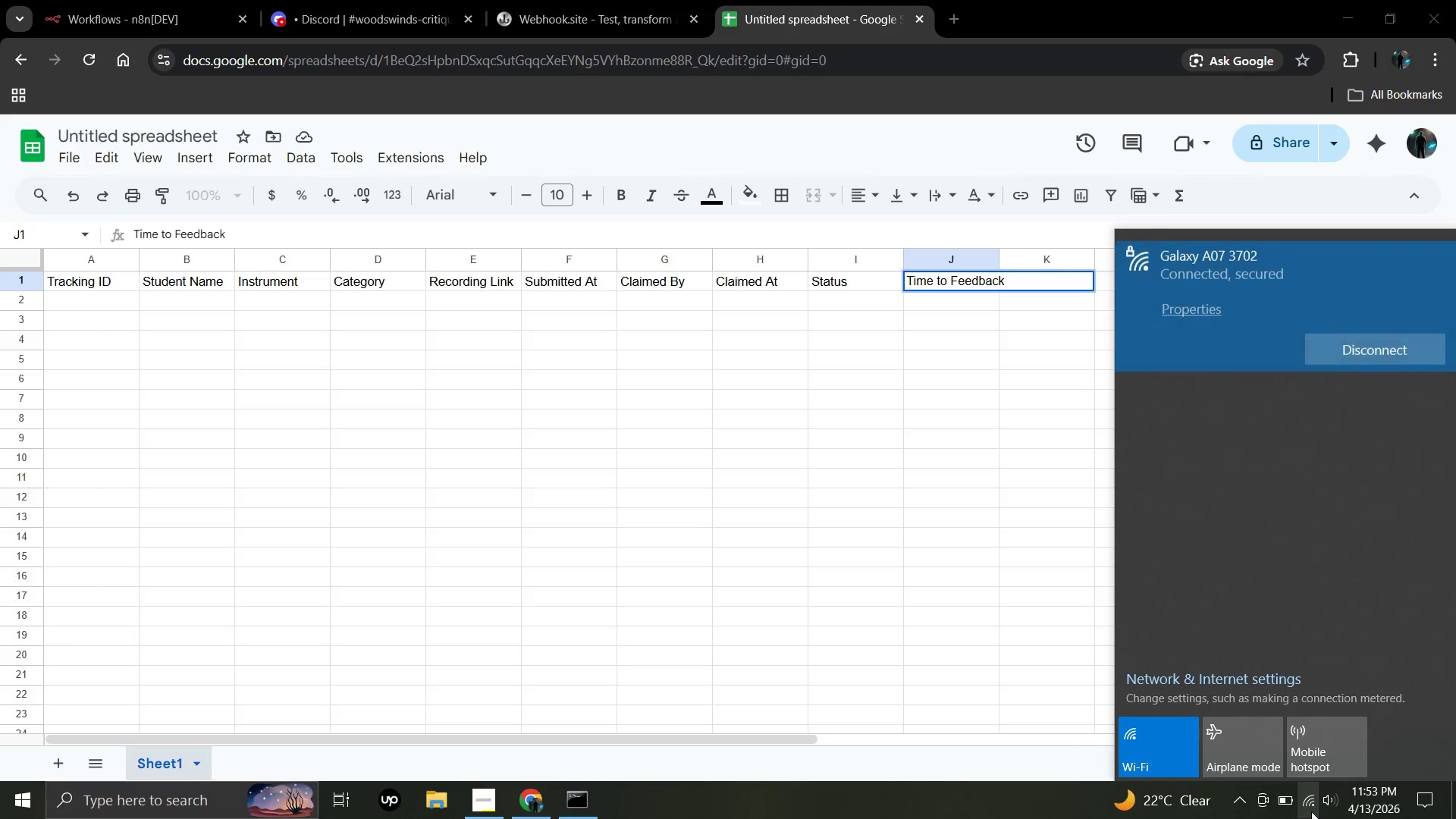 
left_click([1311, 811])
 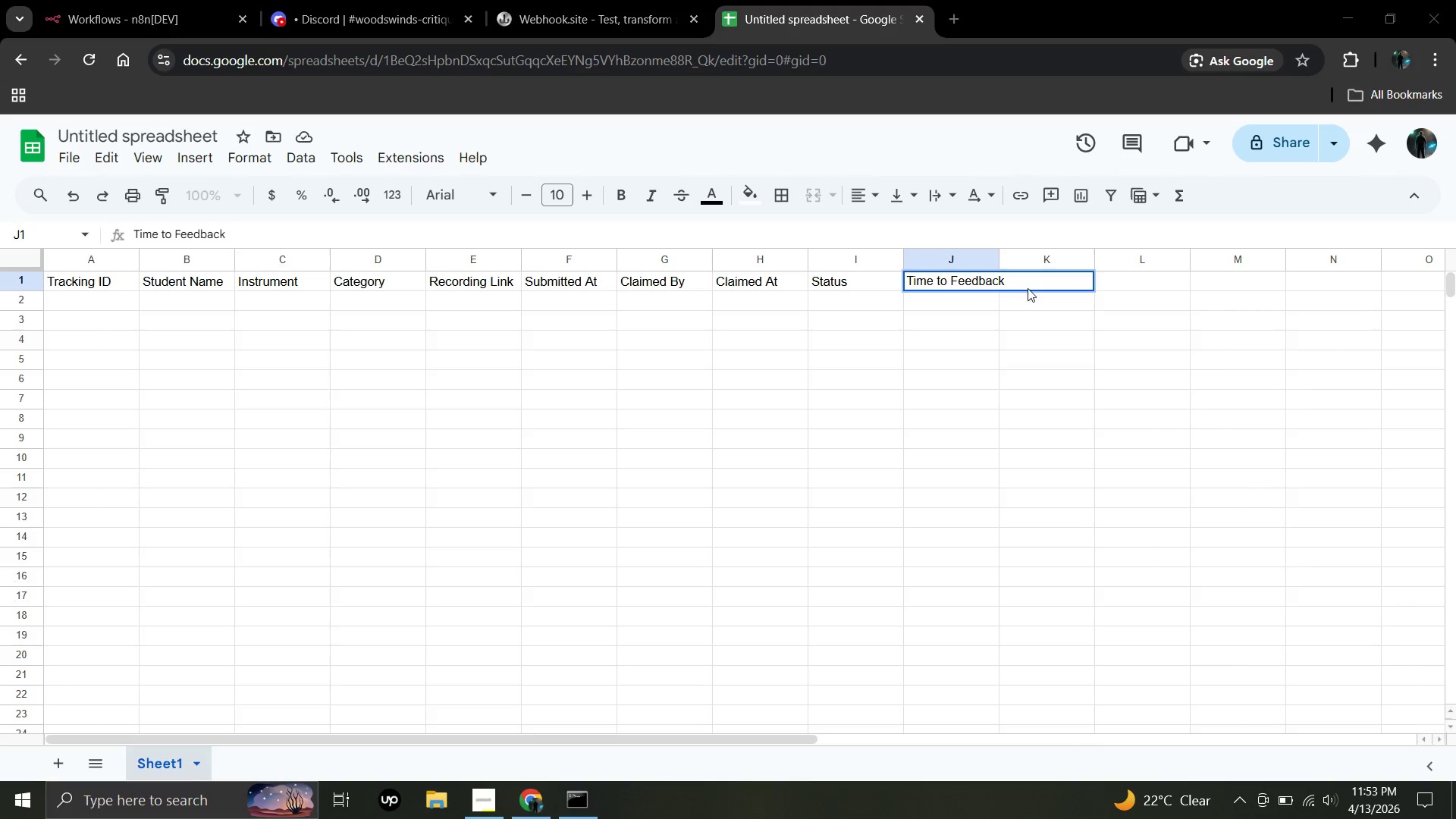 
left_click([1028, 287])
 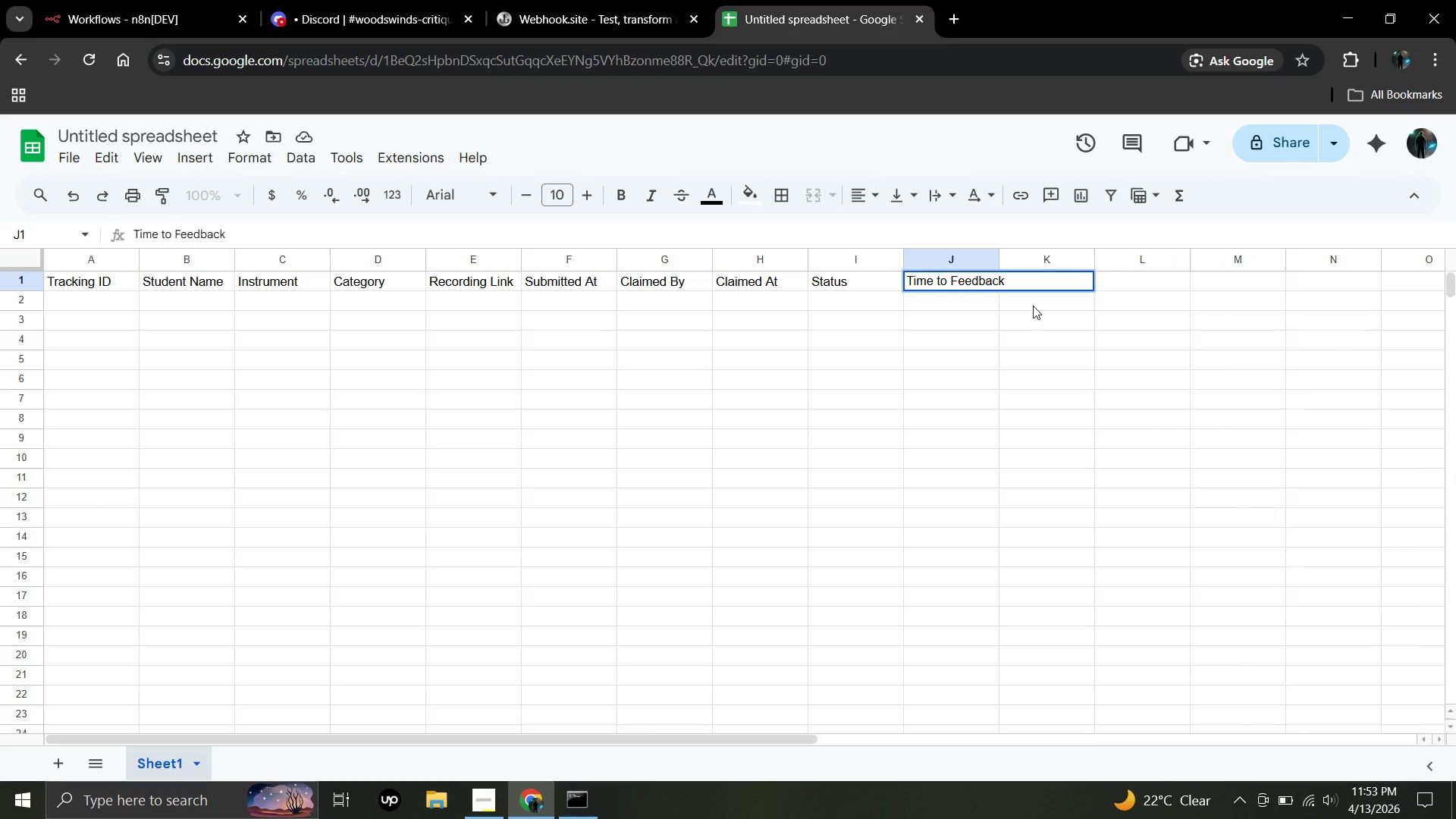 
left_click([1033, 306])
 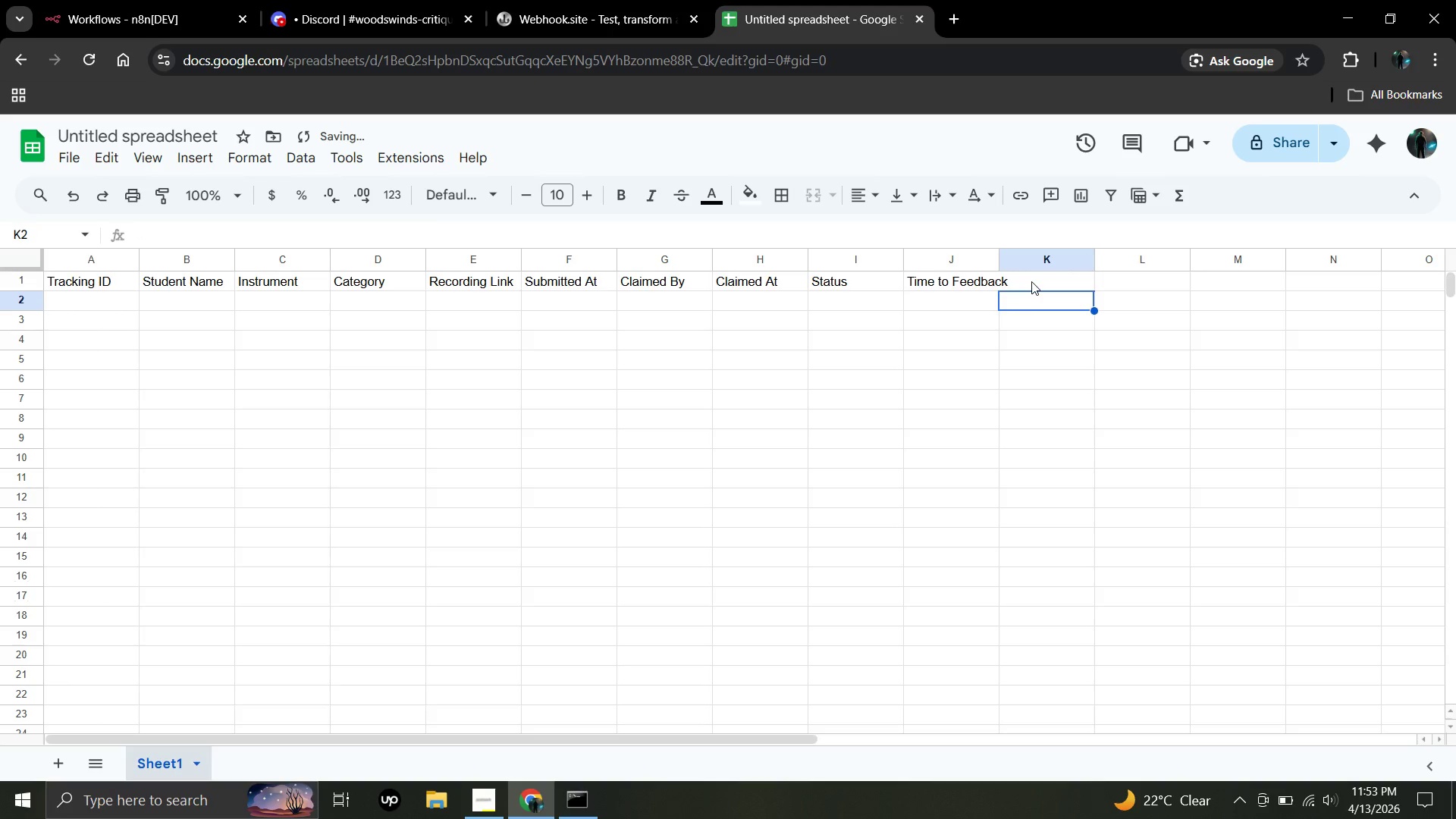 
left_click([1031, 281])
 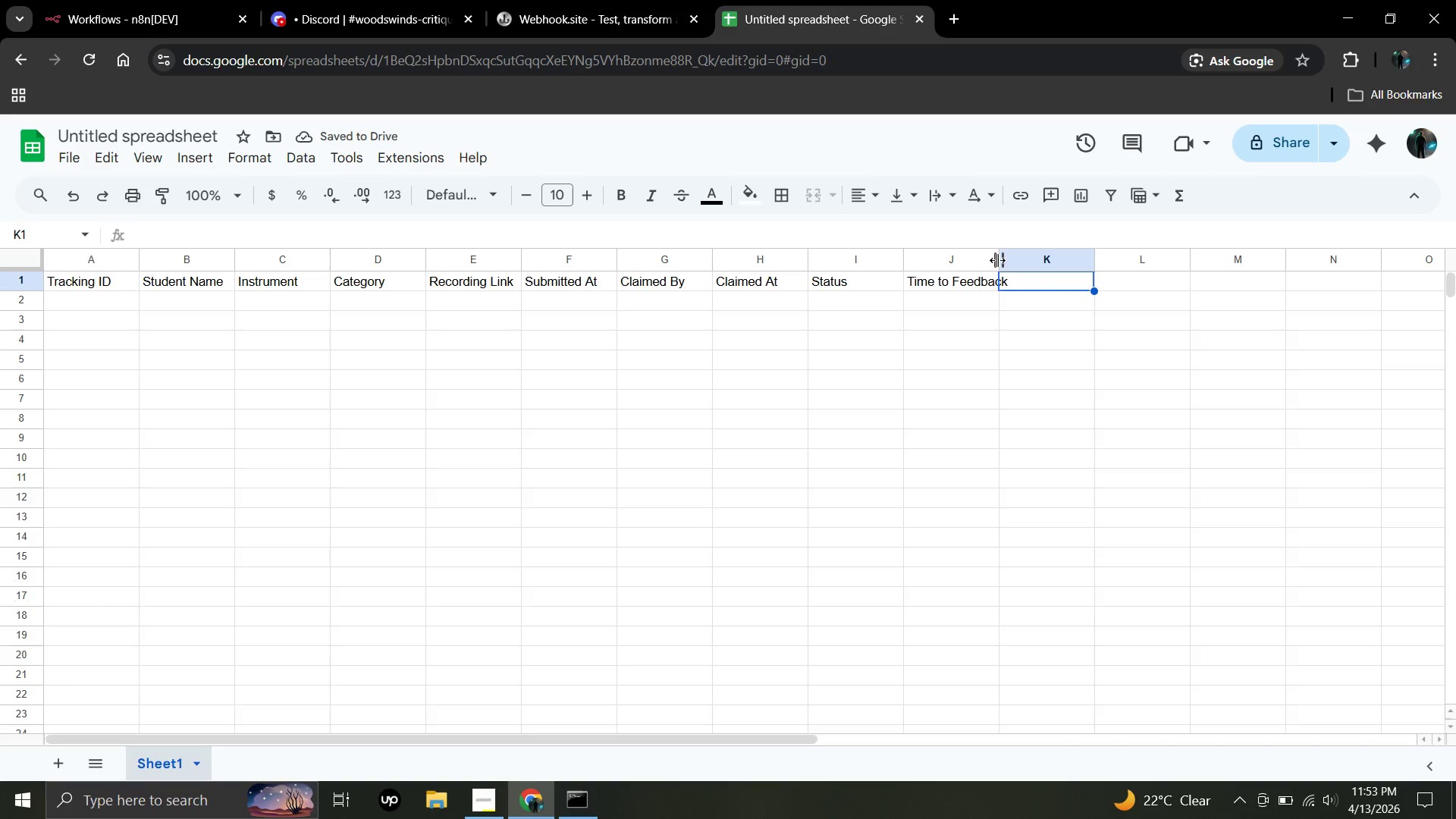 
left_click_drag(start_coordinate=[997, 260], to_coordinate=[1018, 260])
 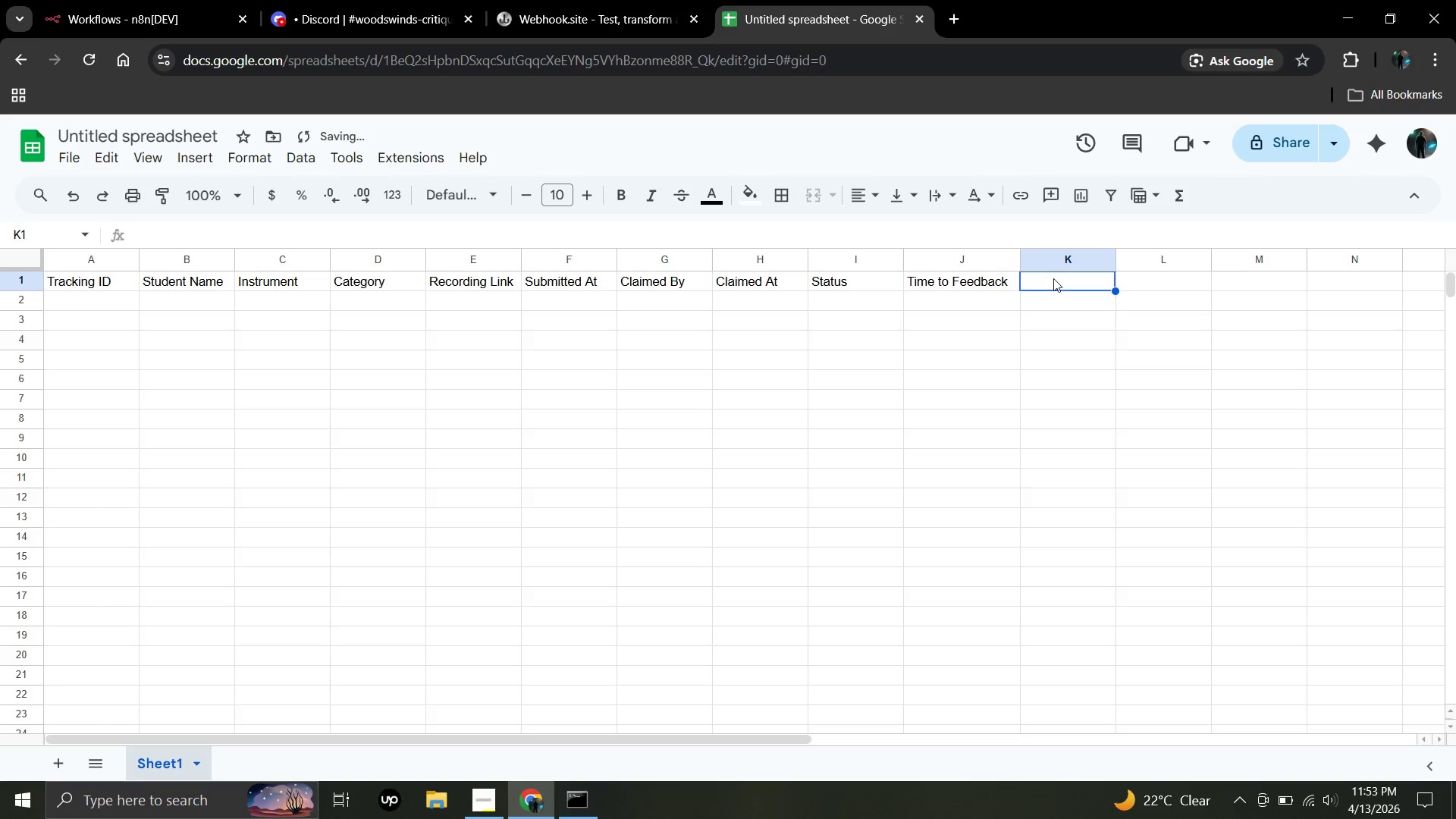 
left_click([1053, 278])
 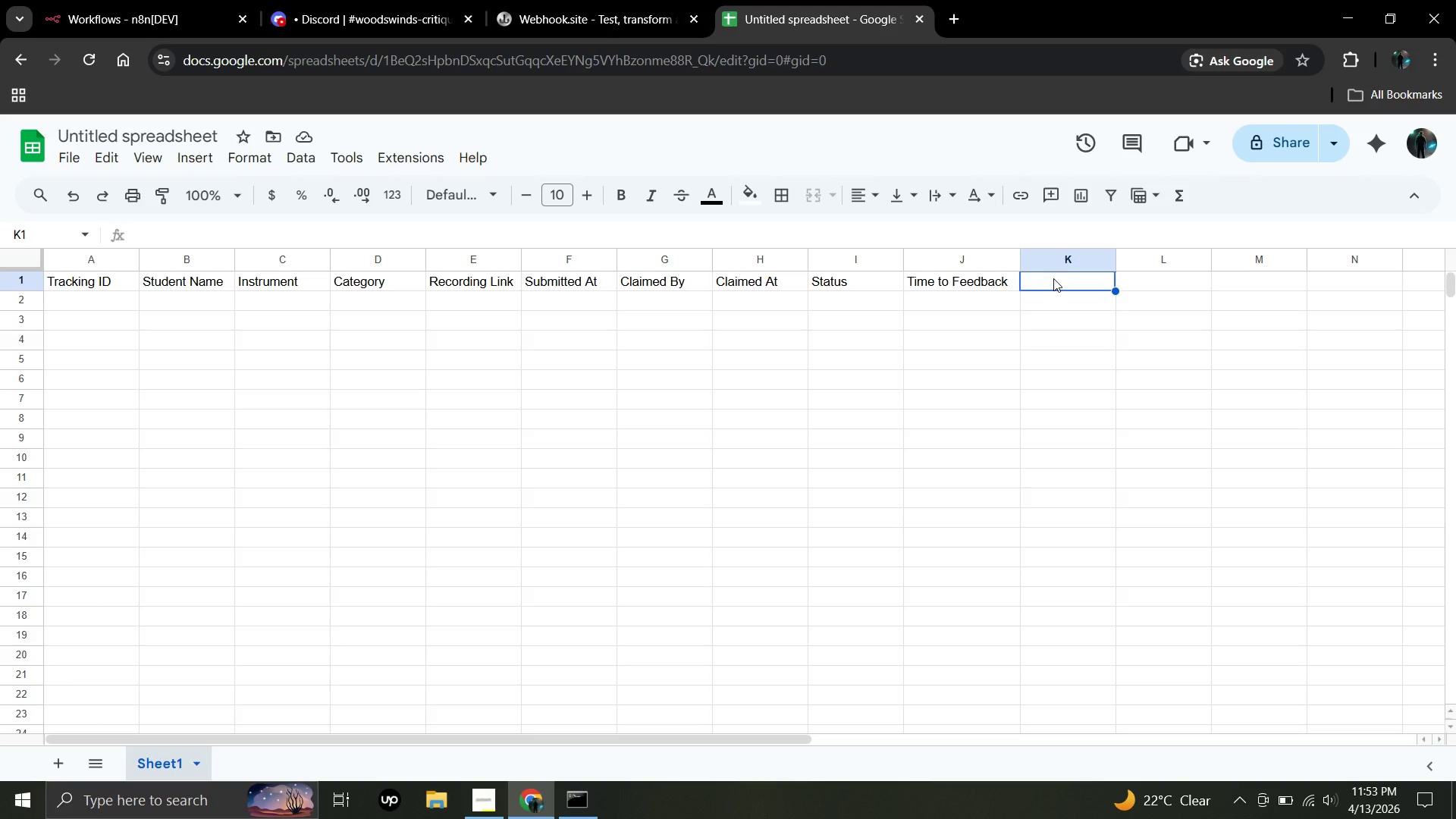 
wait(6.44)
 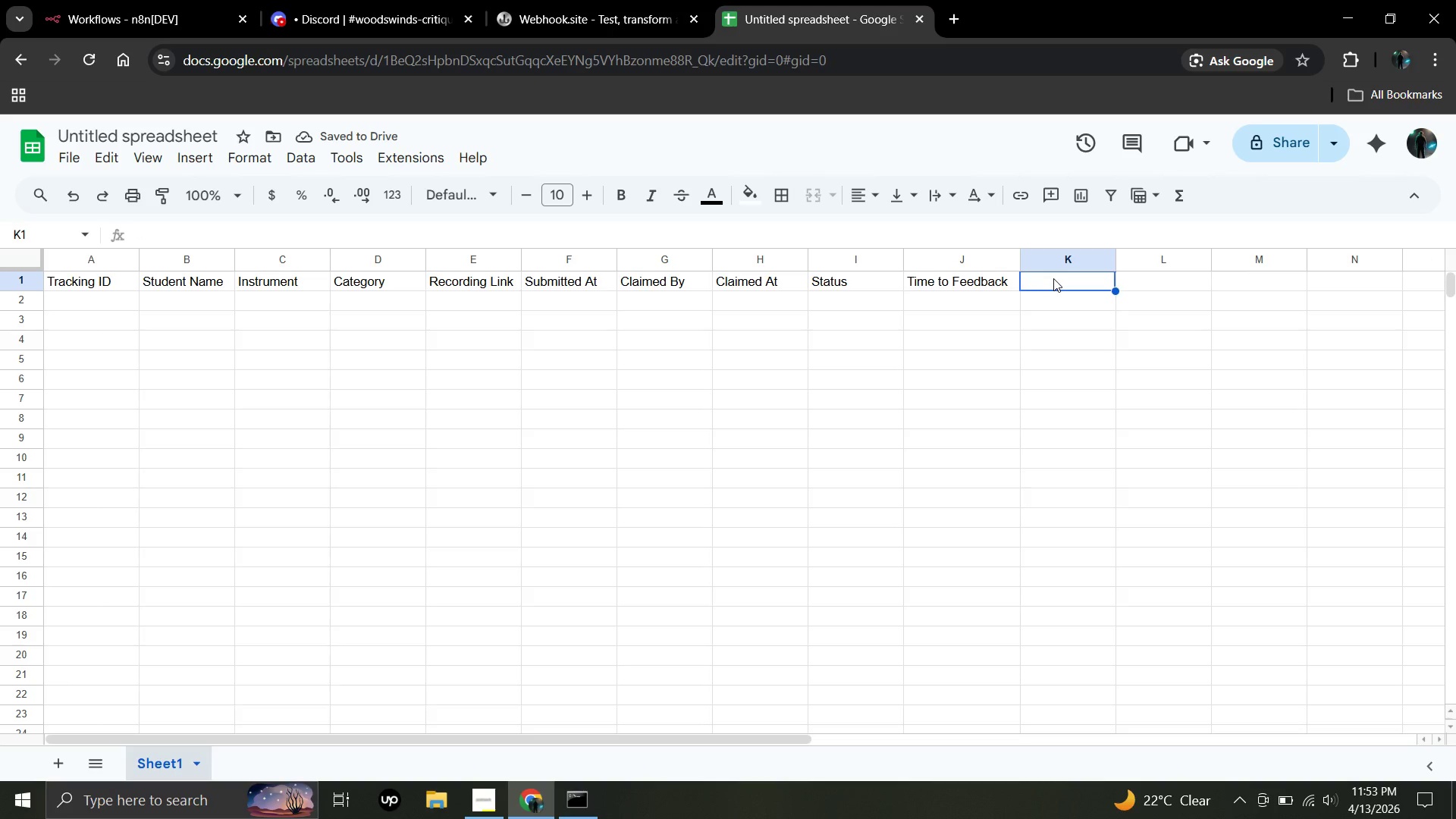 
left_click([1003, 282])
 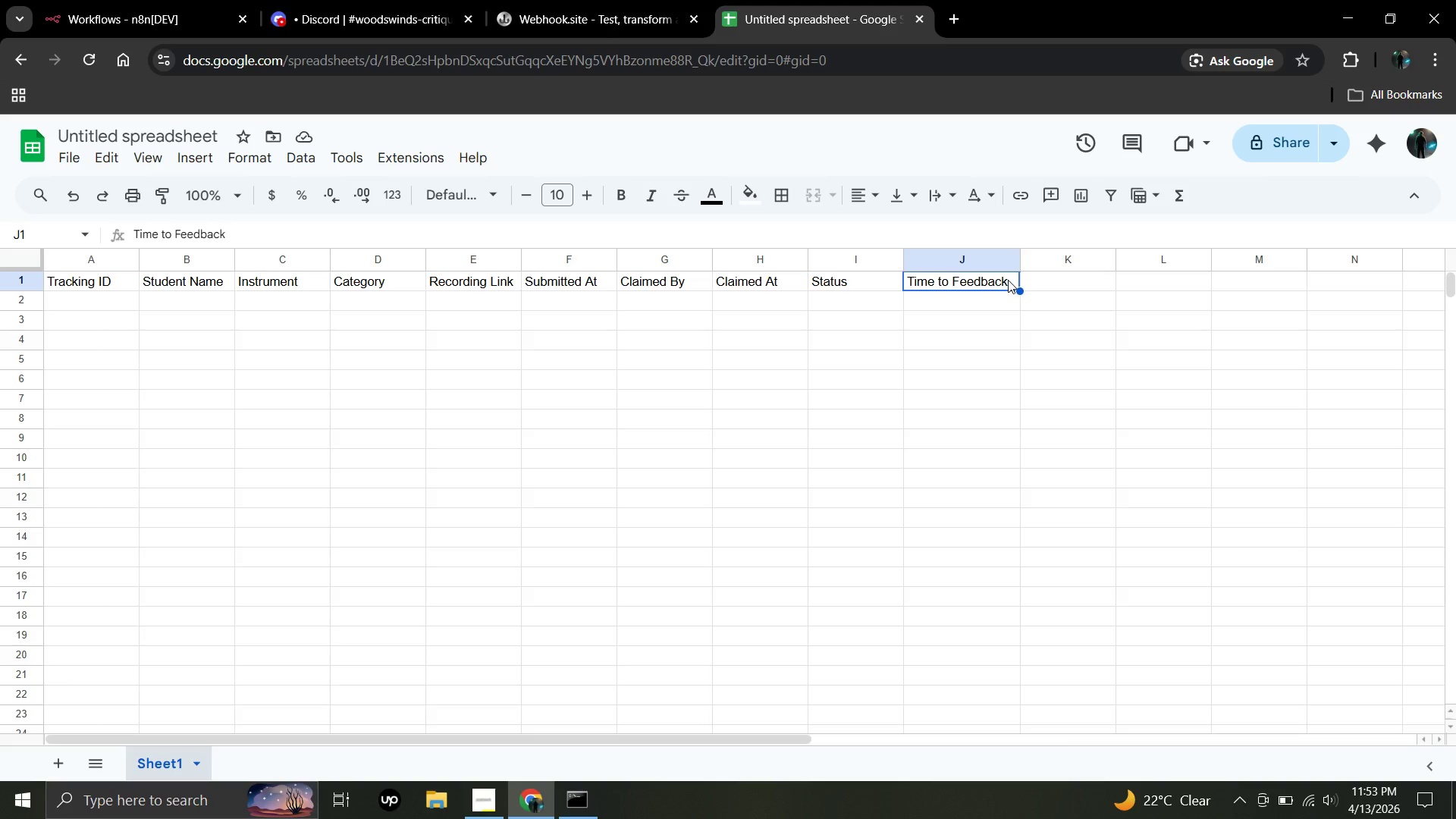 
double_click([1008, 280])
 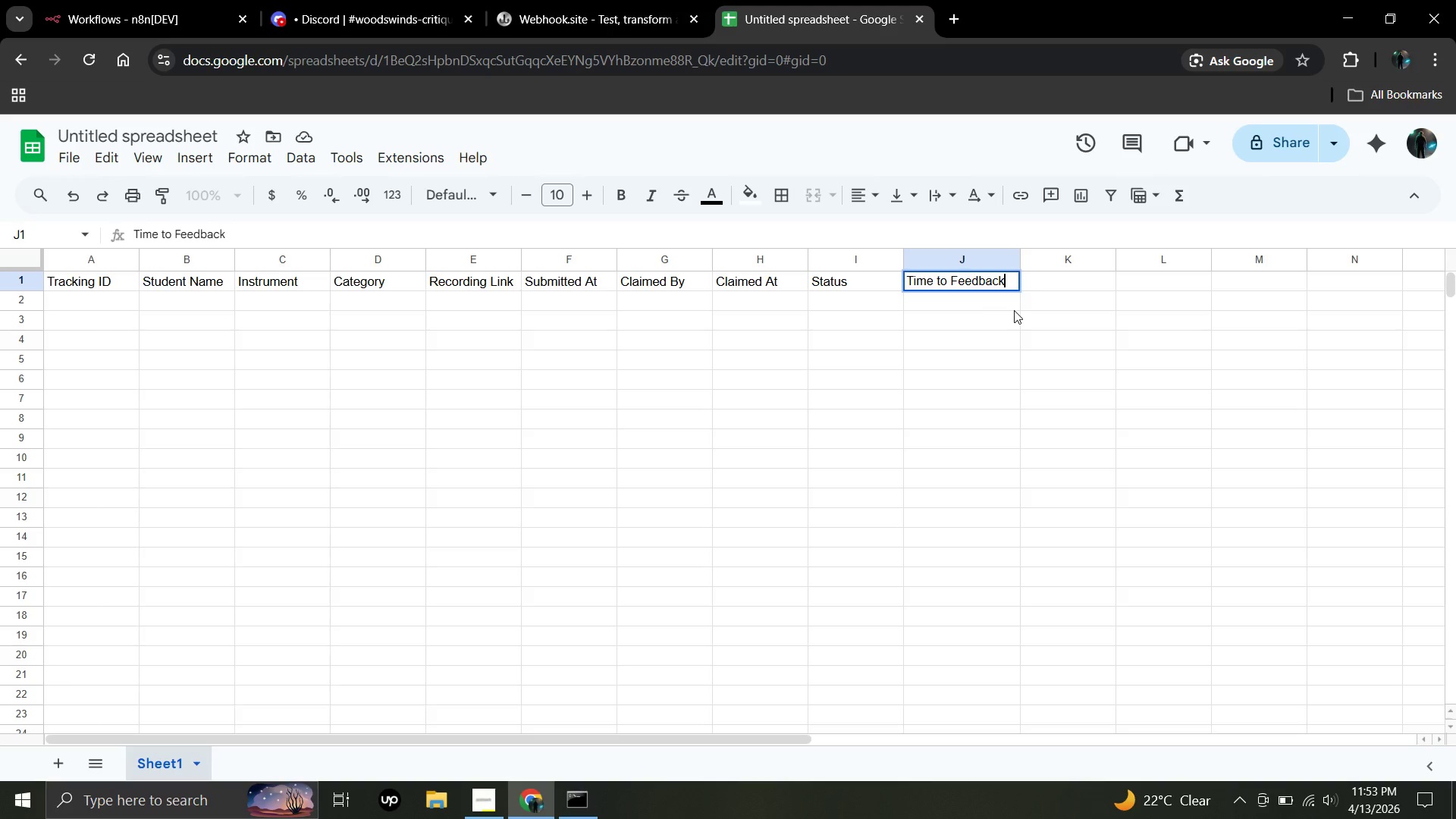 
type(*hrs)
key(Backspace)
key(Backspace)
key(Backspace)
key(Backspace)
type((hrs))
 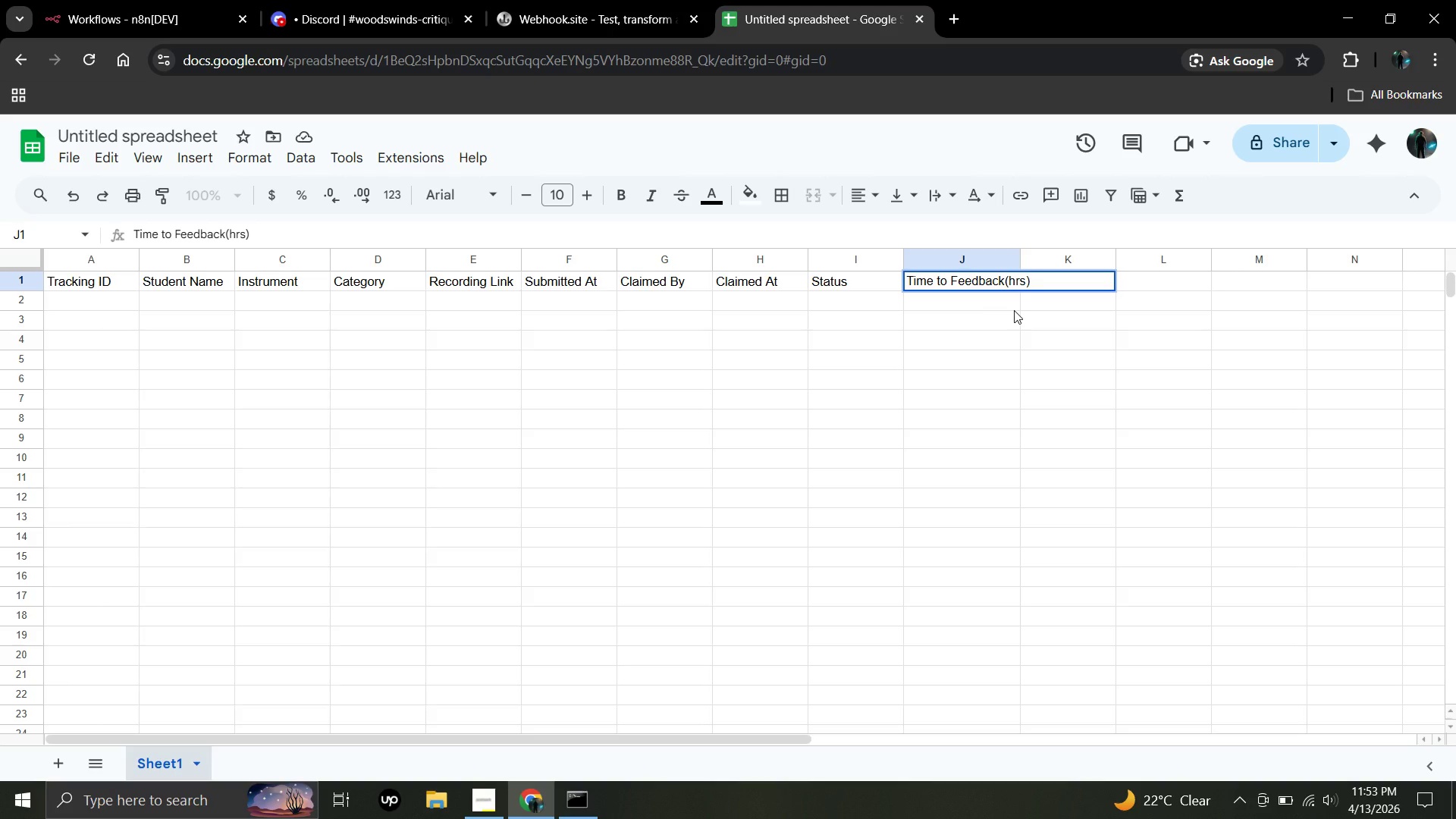 
left_click_drag(start_coordinate=[1020, 261], to_coordinate=[1036, 261])
 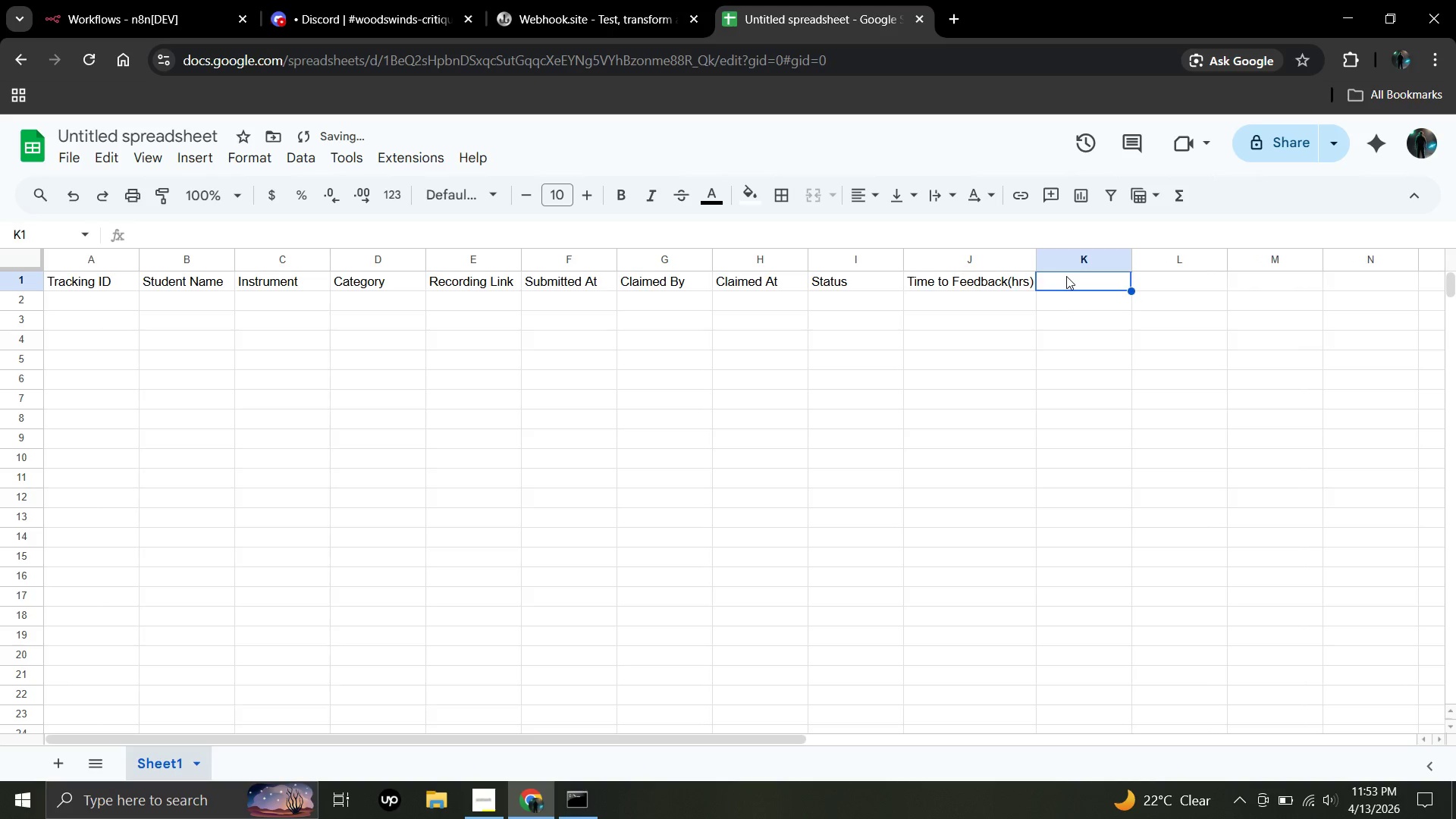 
double_click([1066, 276])
 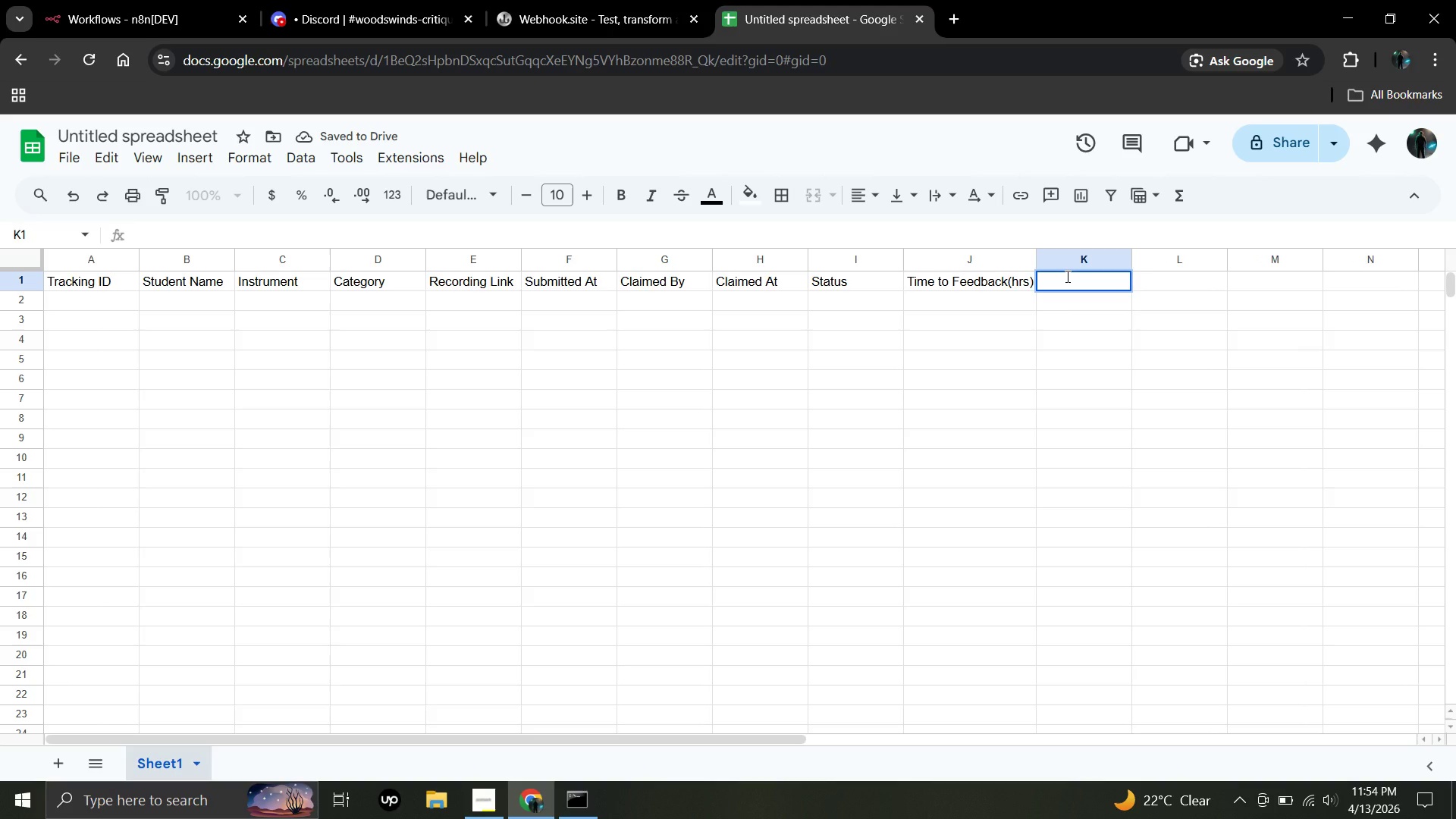 
type(Parent Phone)
 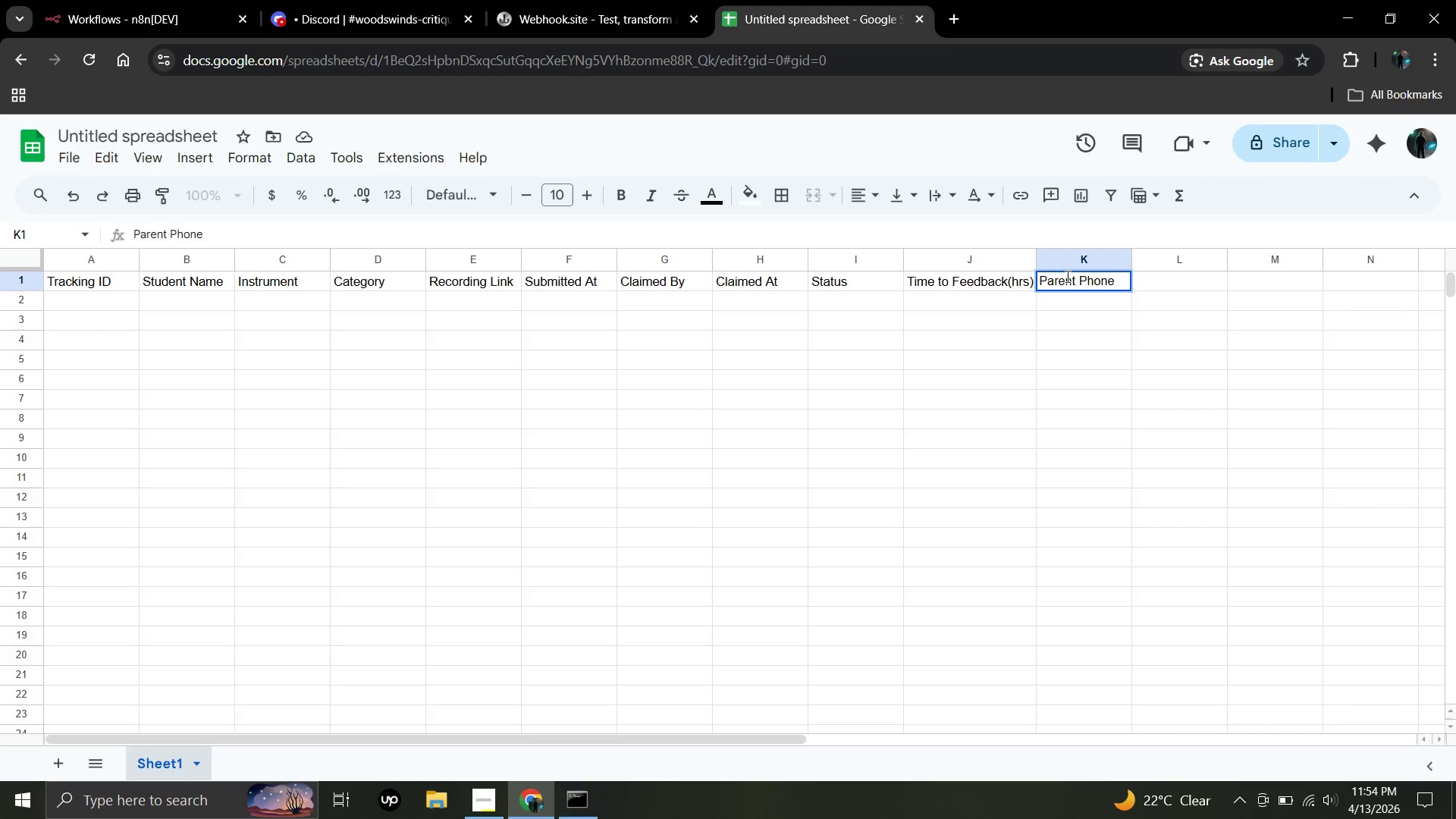 
left_click([1181, 283])
 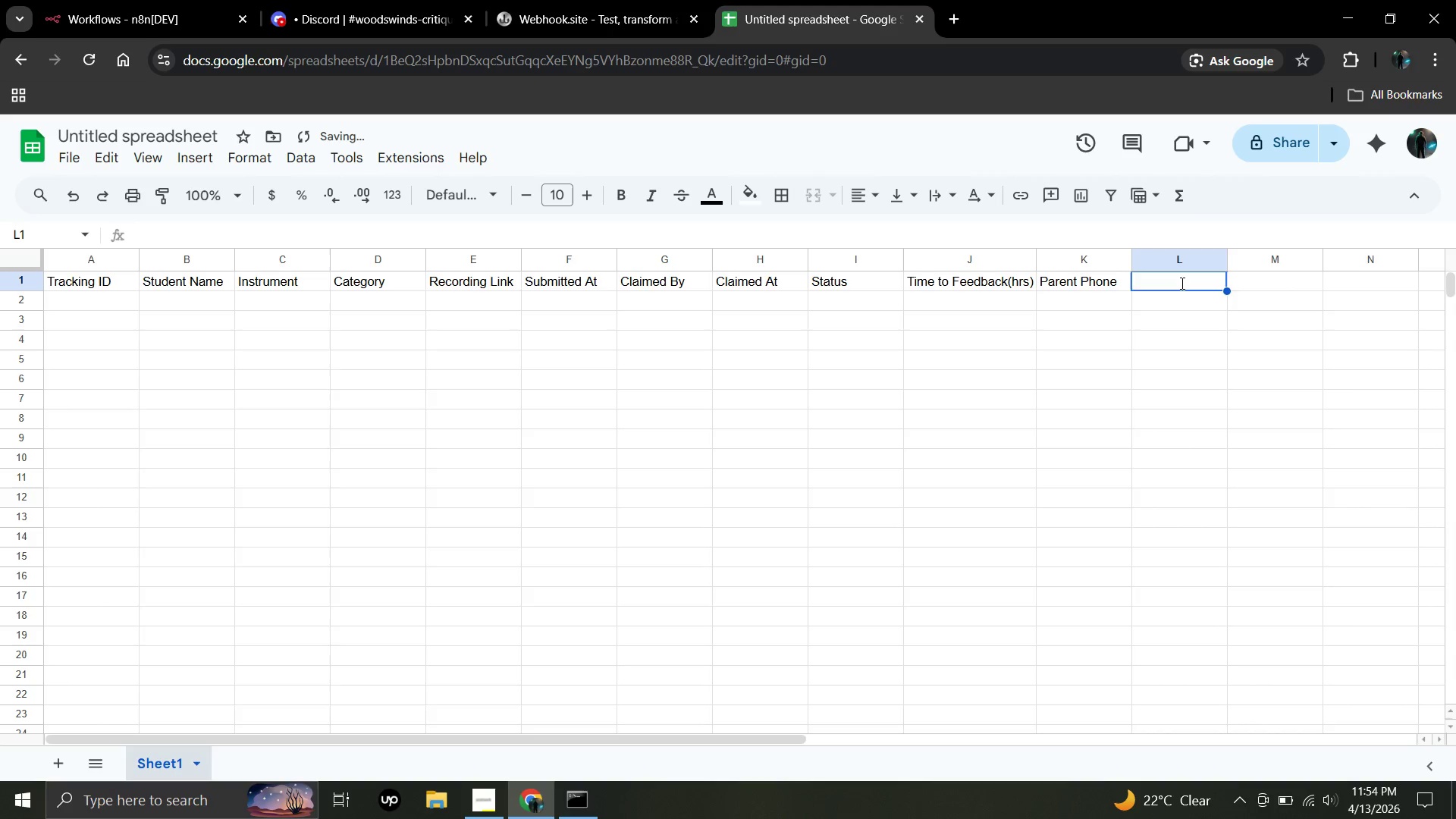 
double_click([1181, 283])
 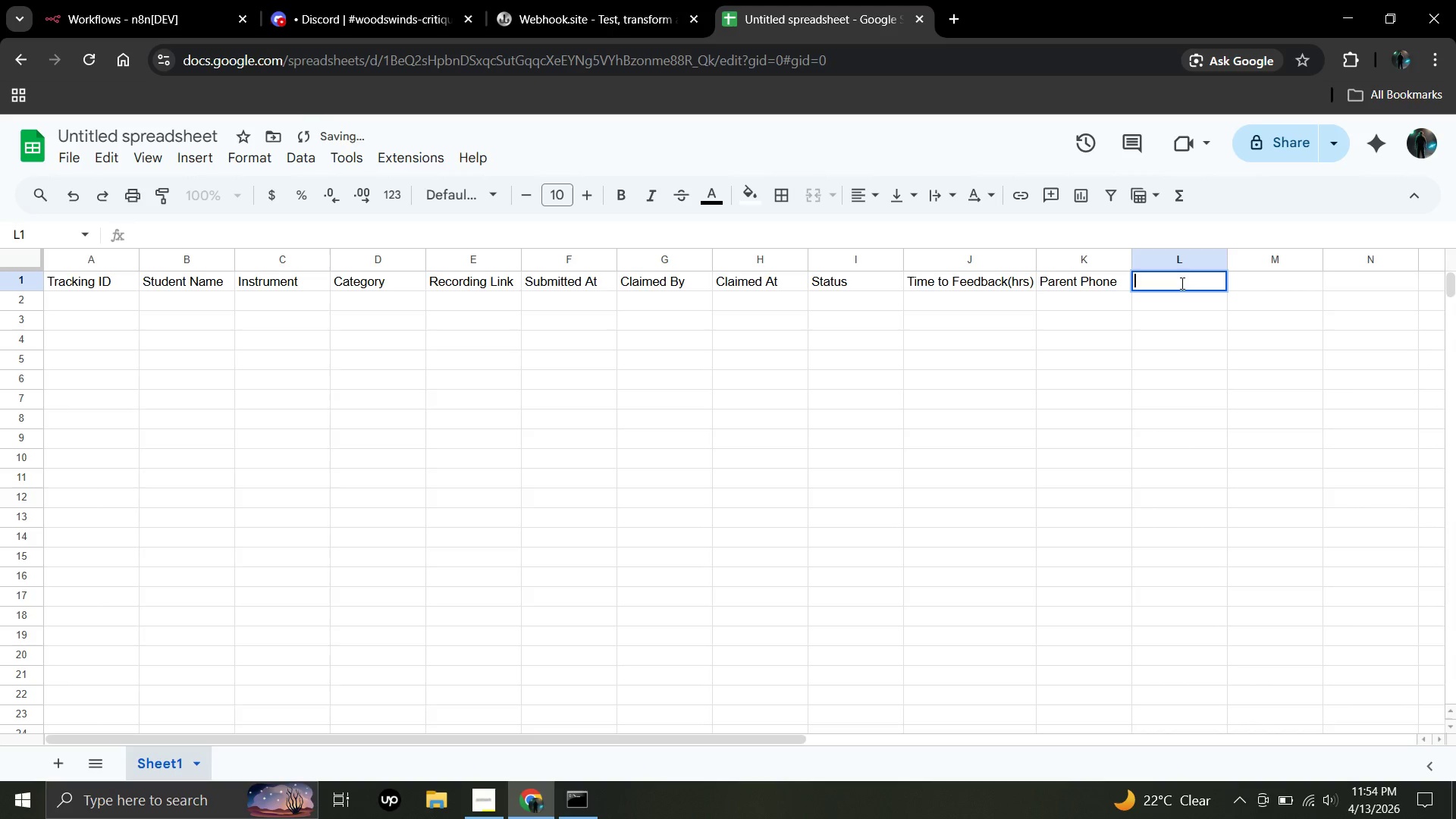 
type(Student Email)
 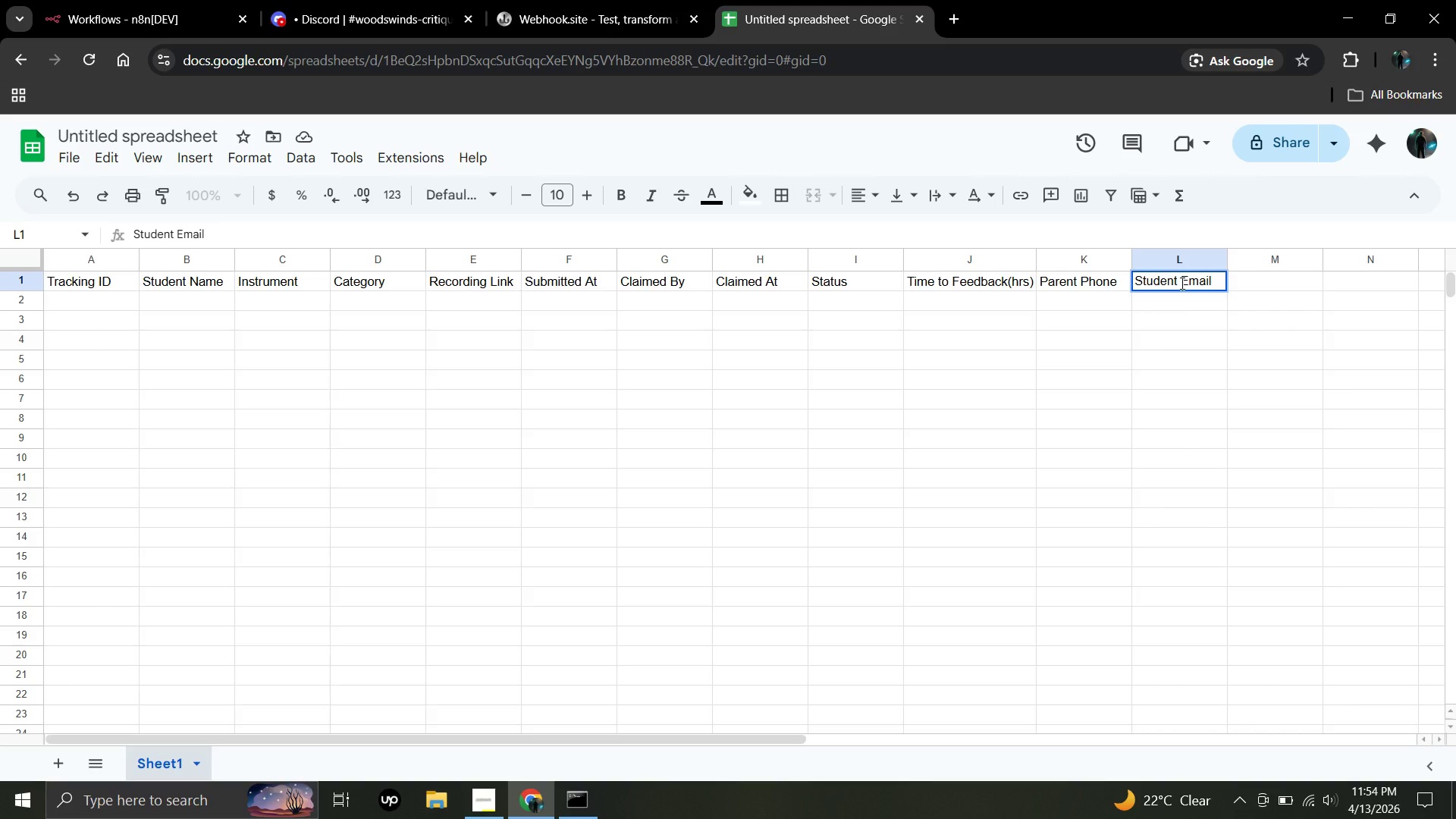 
wait(16.02)
 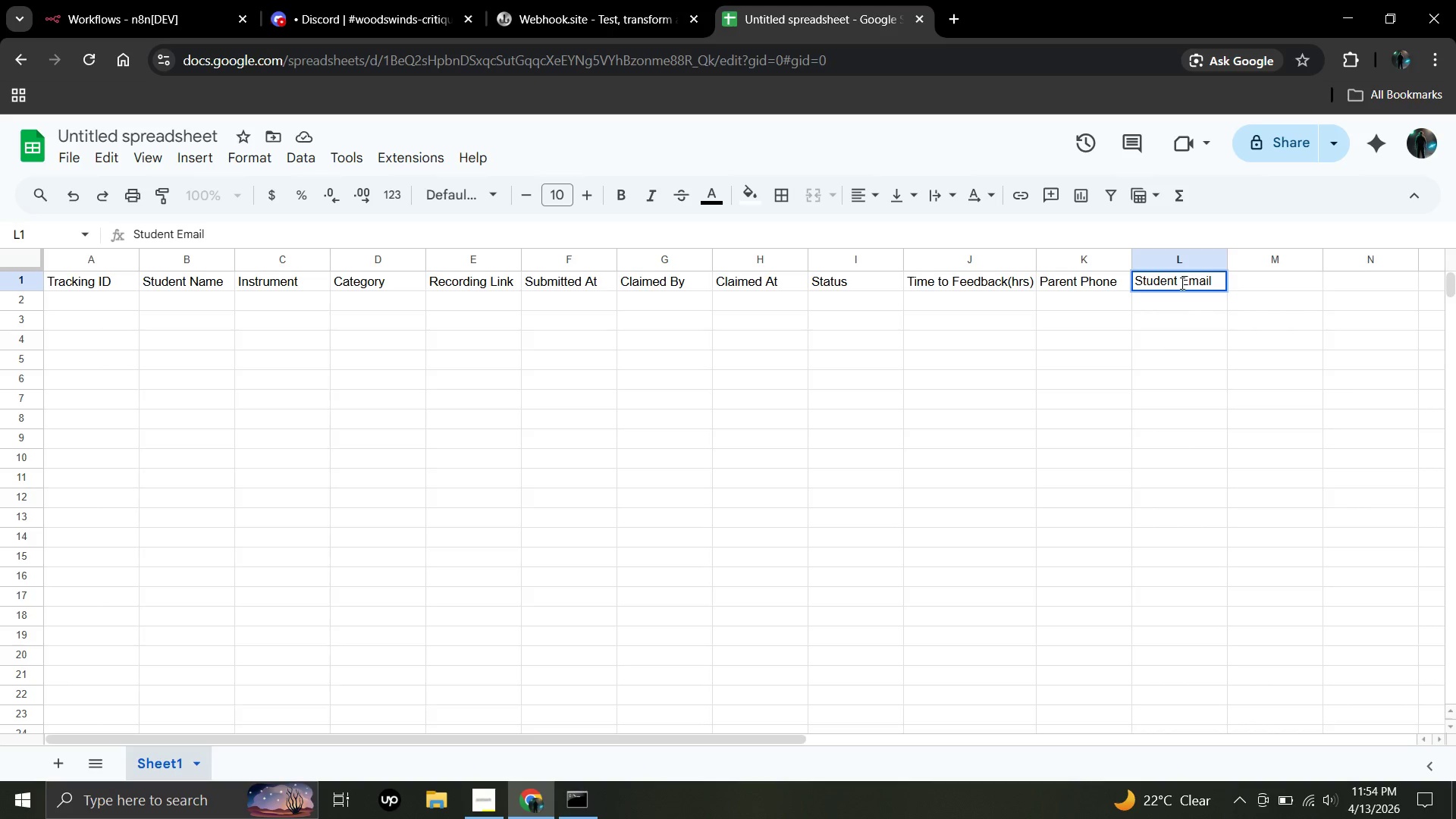 
double_click([174, 137])
 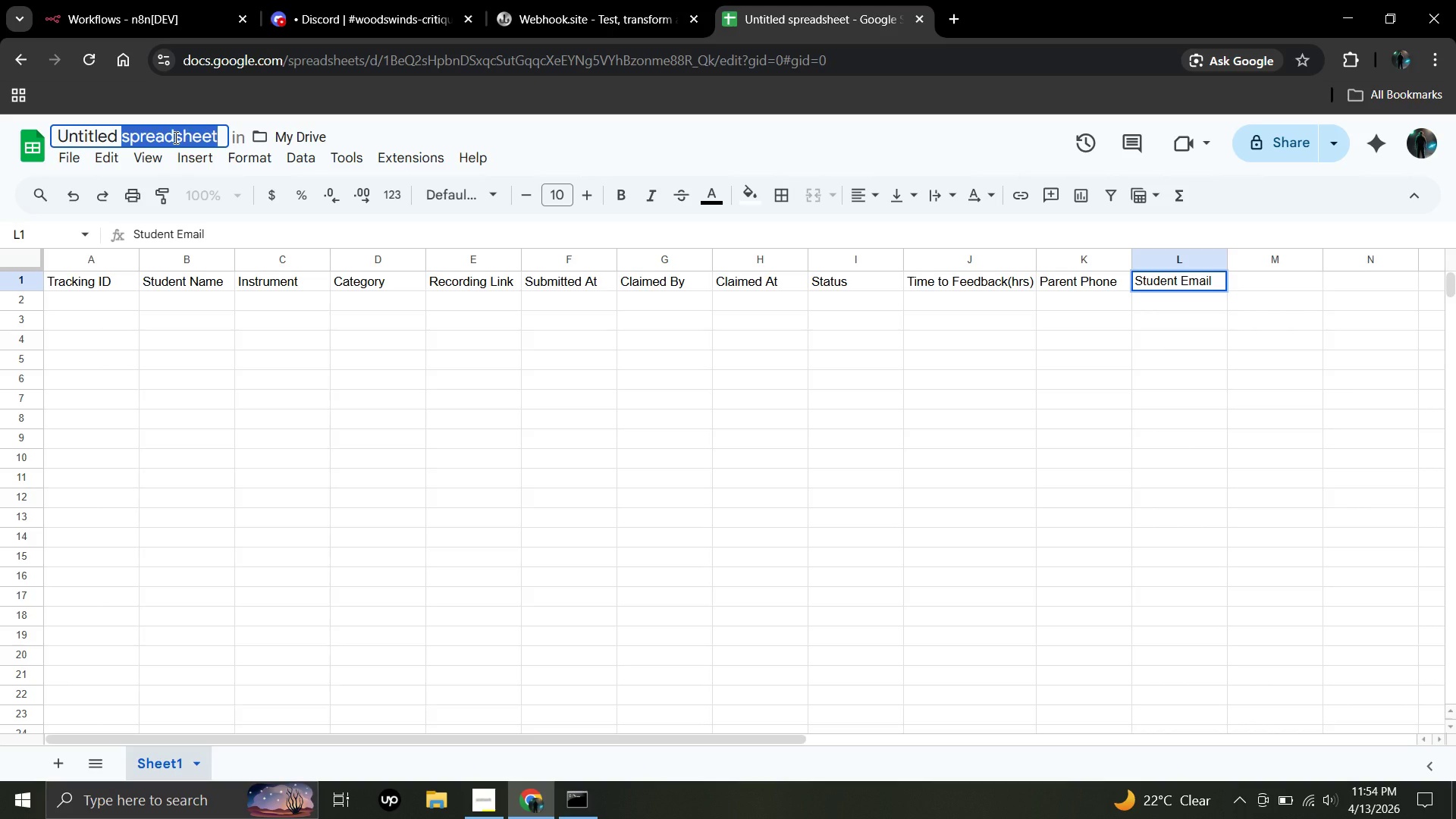 
key(Backspace)
 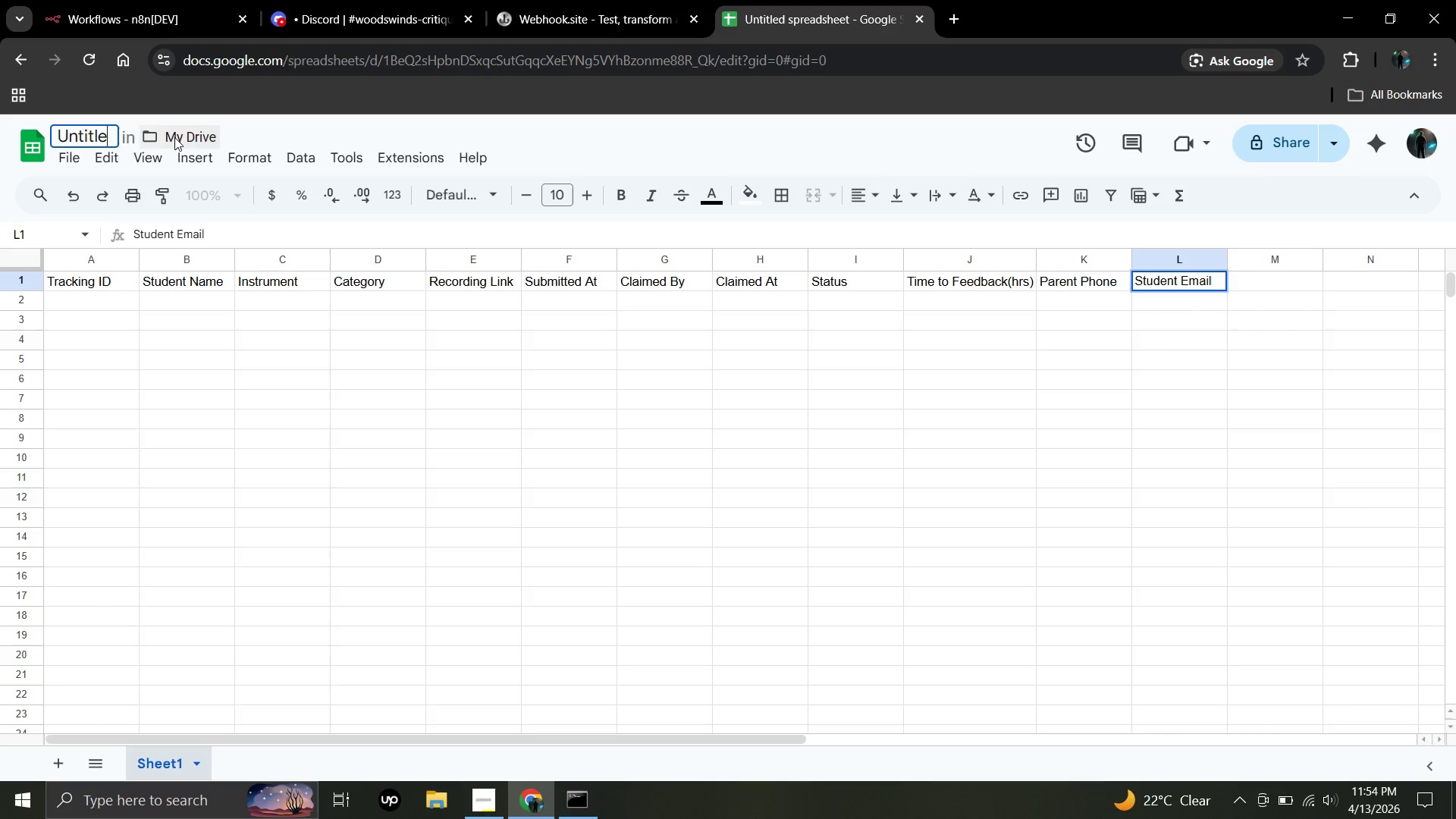 
key(Backspace)
 